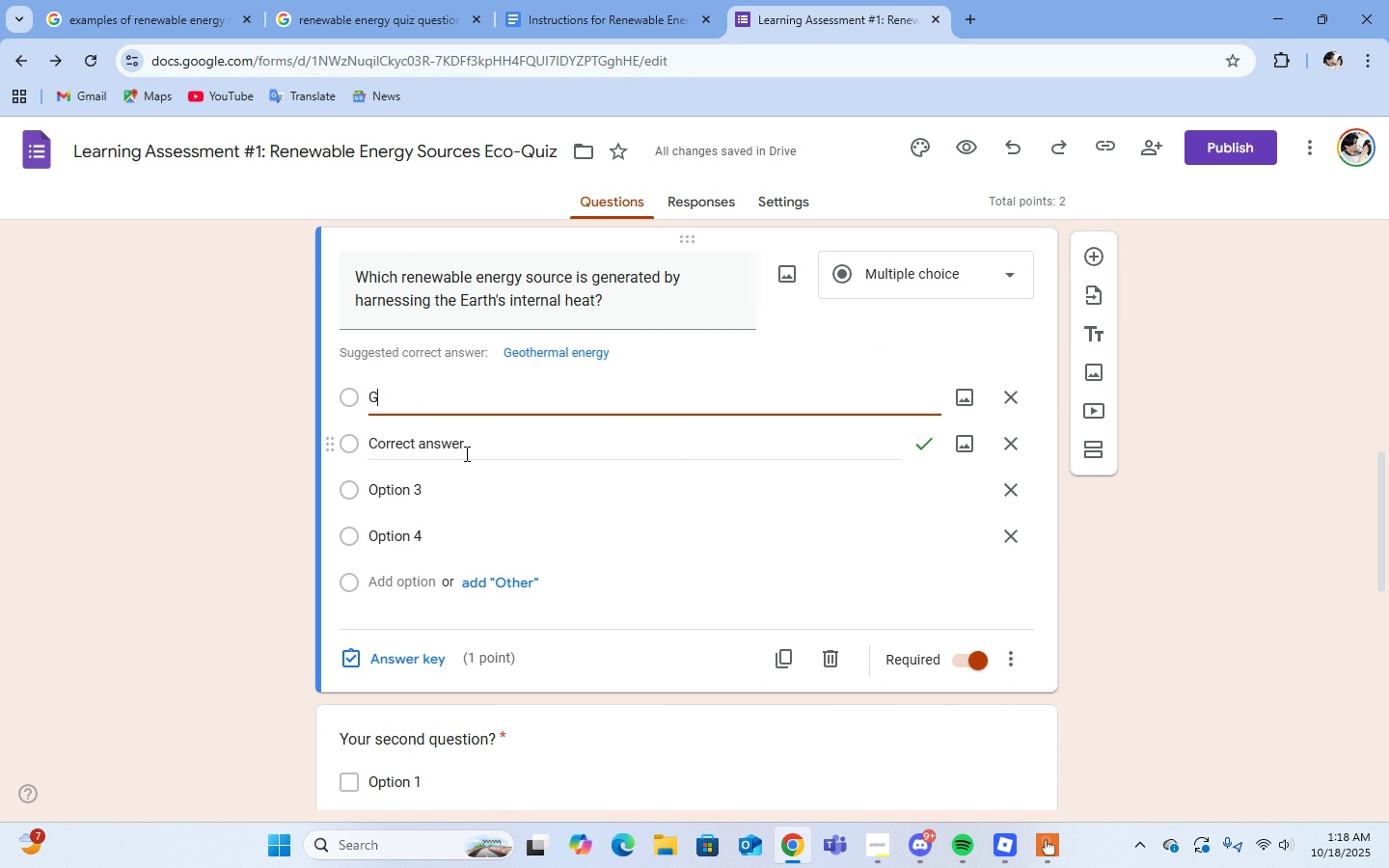 
type(Geothermal Energy)
 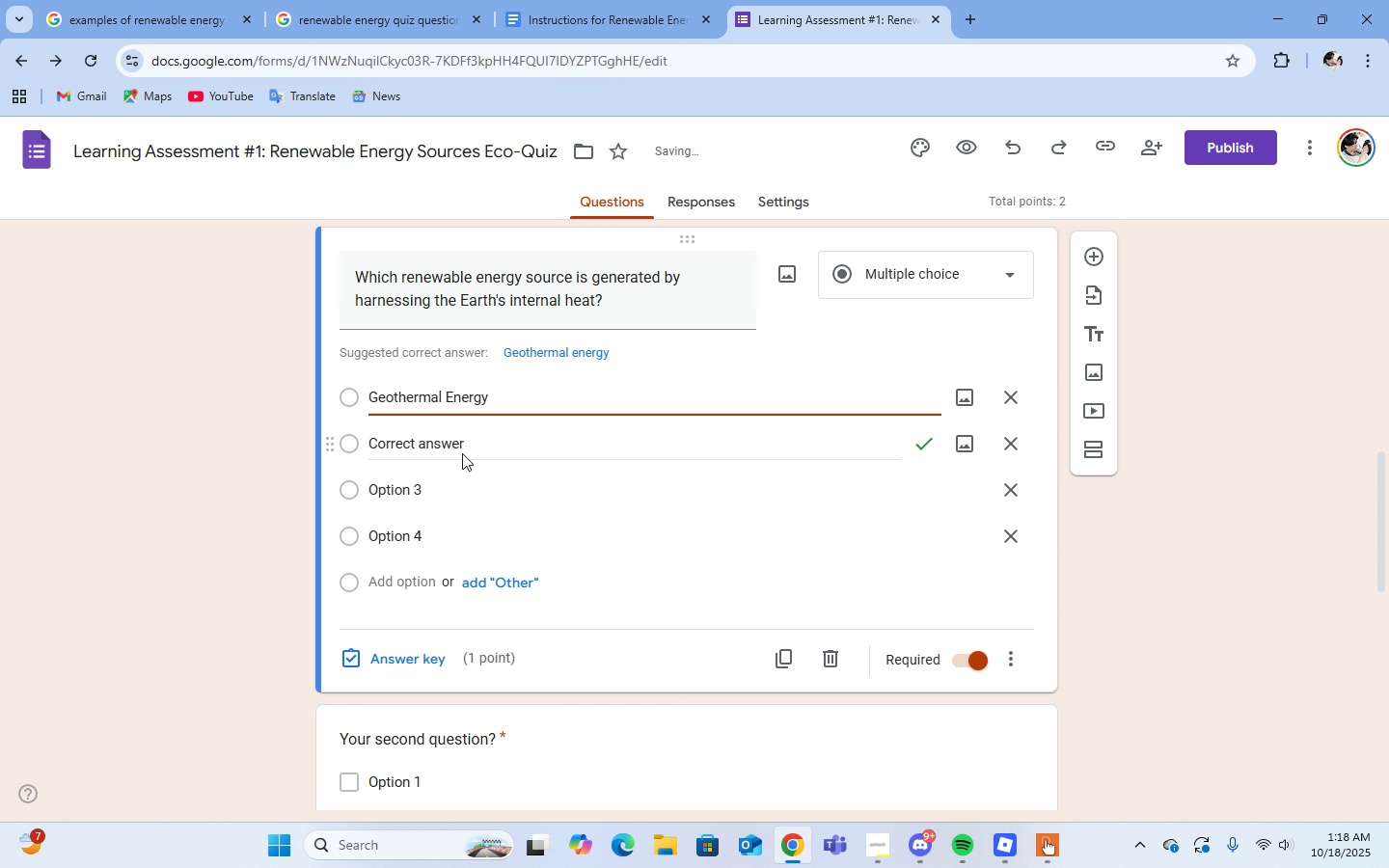 
left_click([479, 438])
 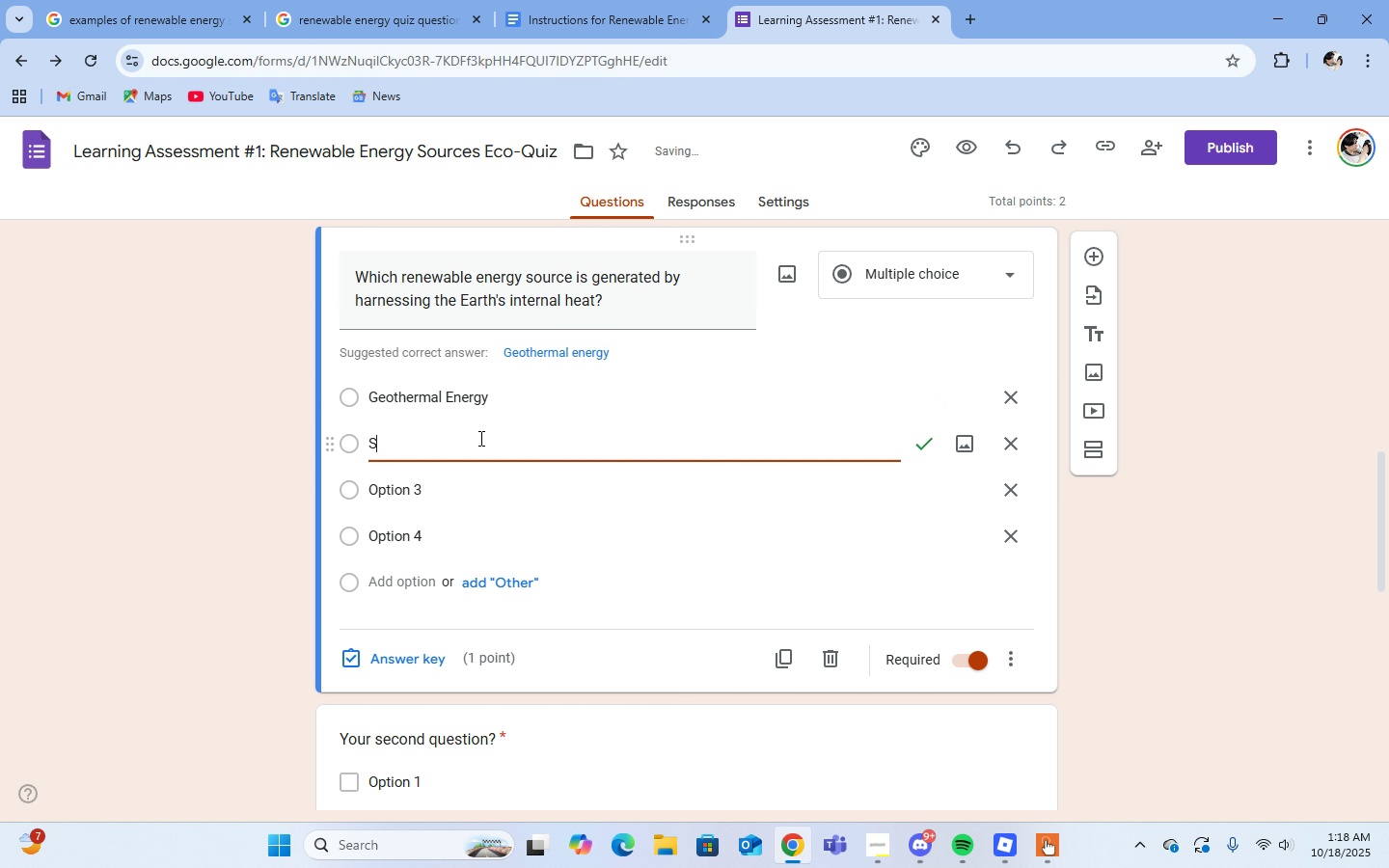 
type(Solar Energy)
 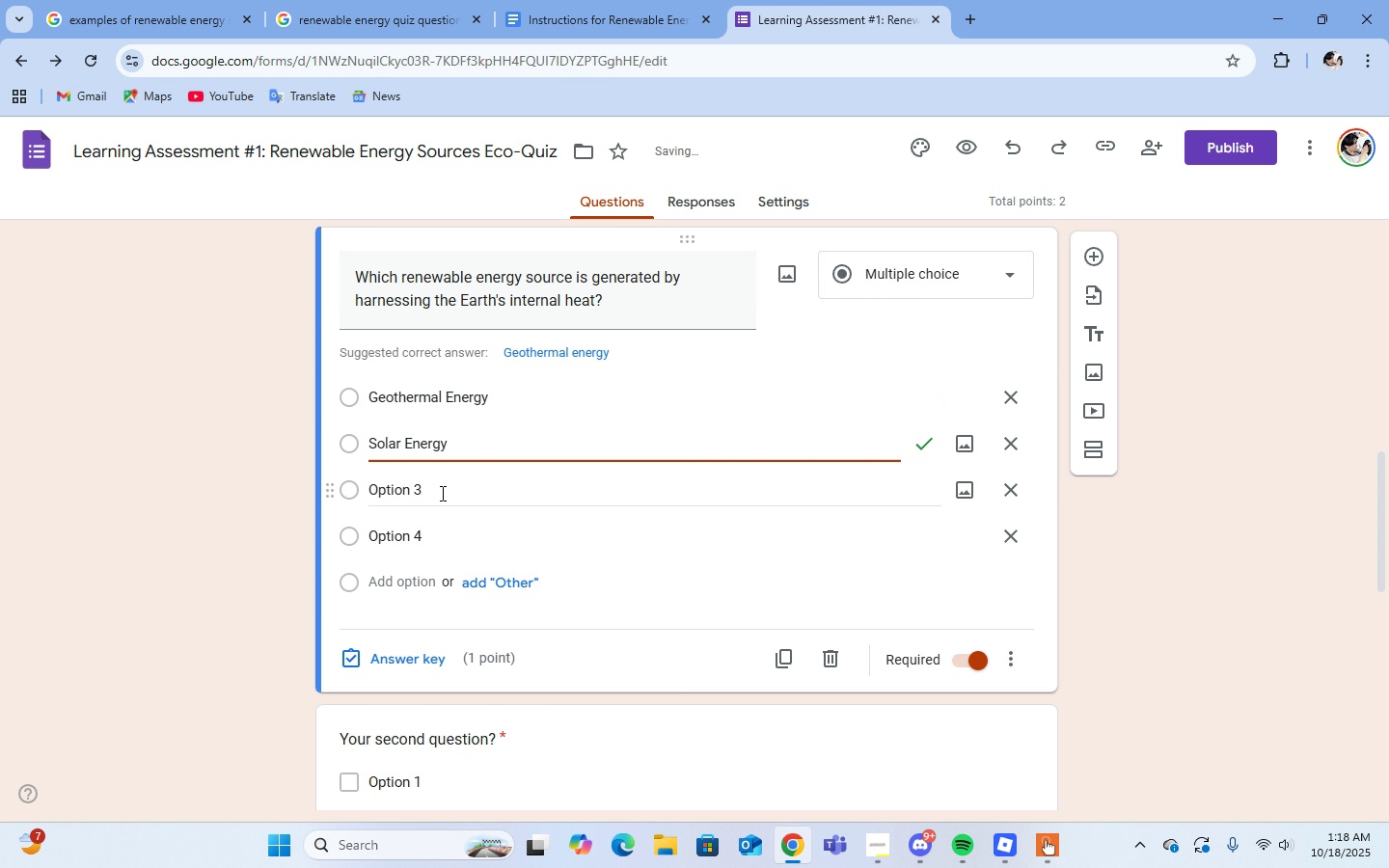 
left_click([440, 495])
 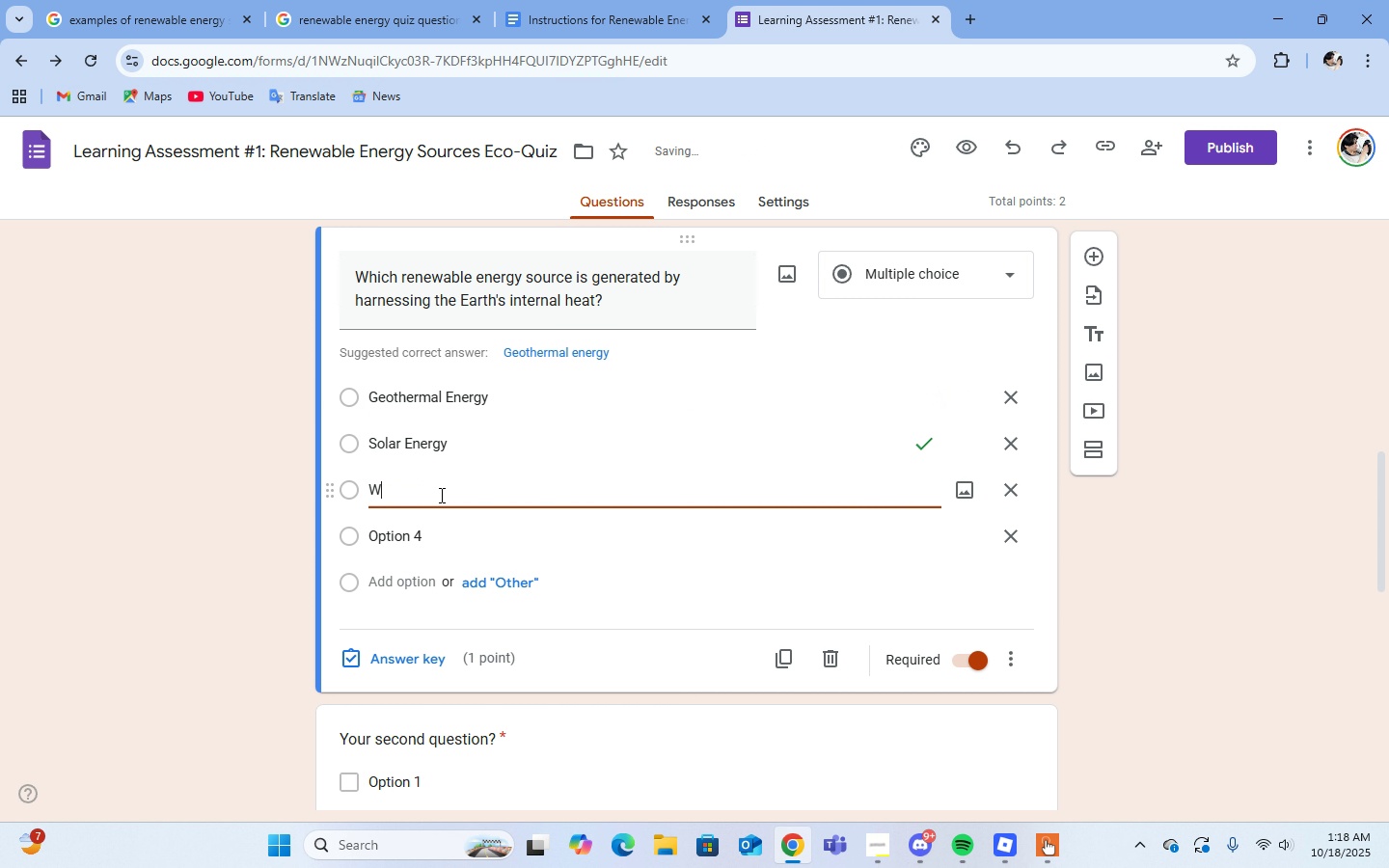 
type(Wind Energy)
 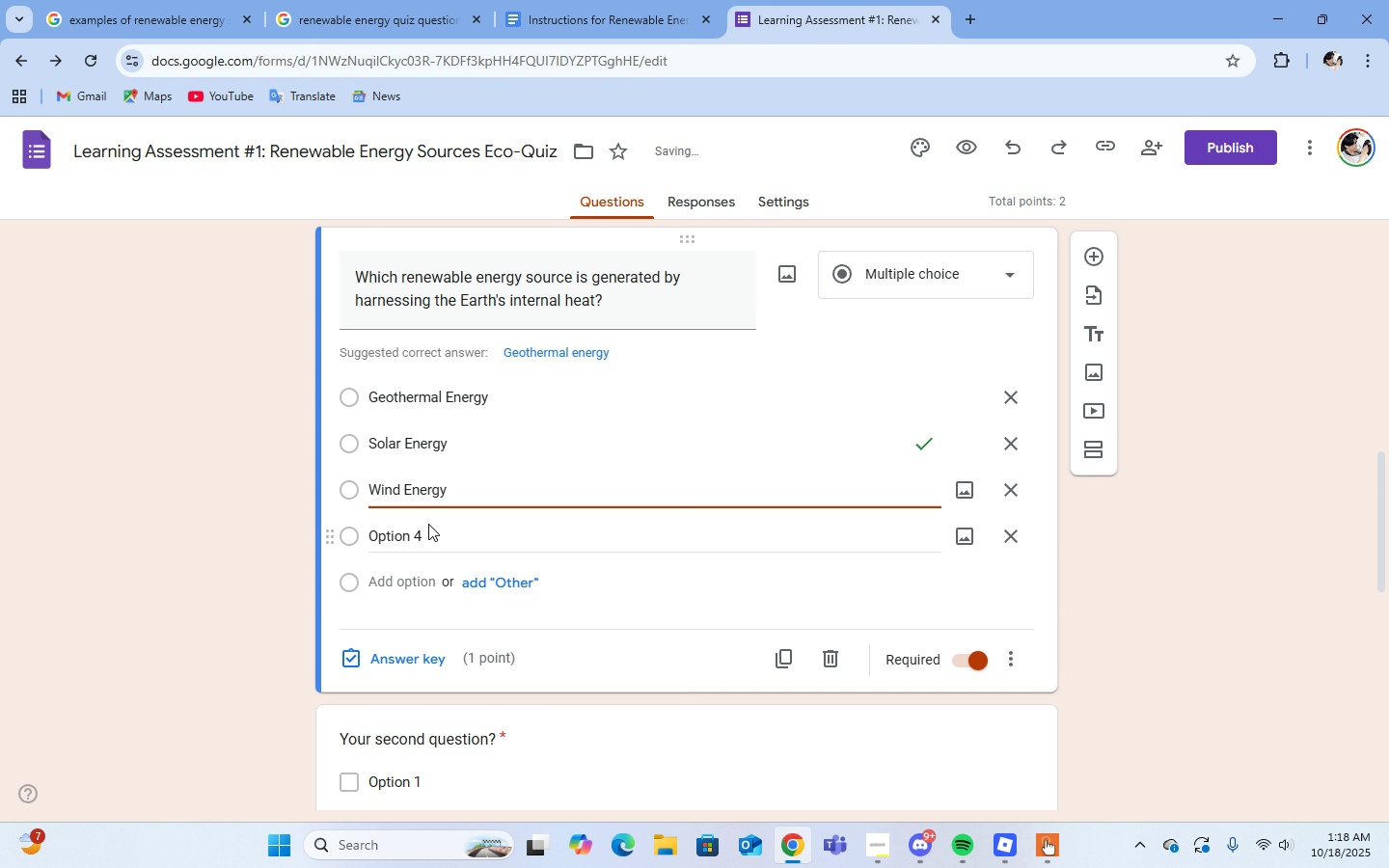 
double_click([428, 526])
 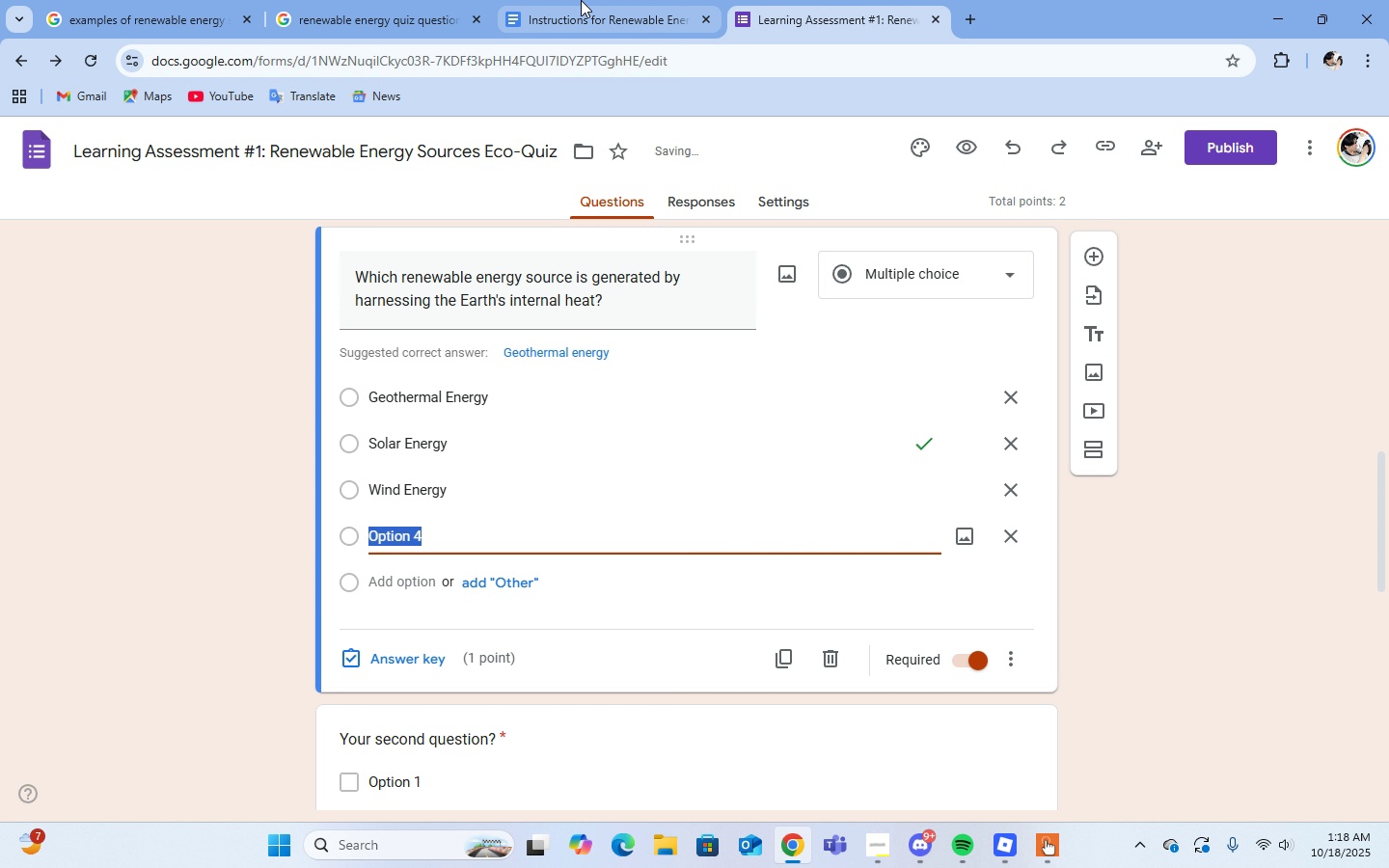 
left_click([581, 0])
 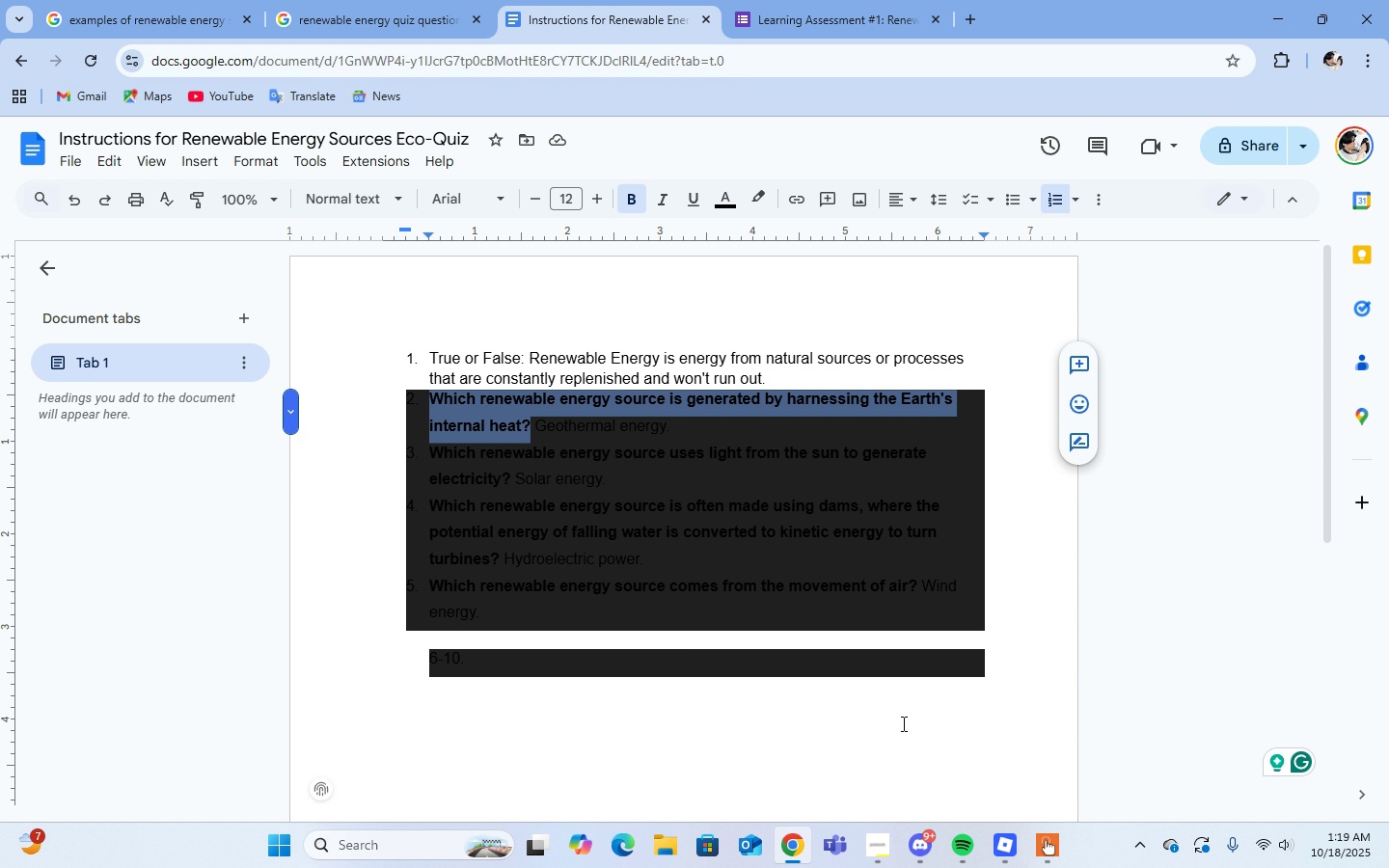 
wait(6.11)
 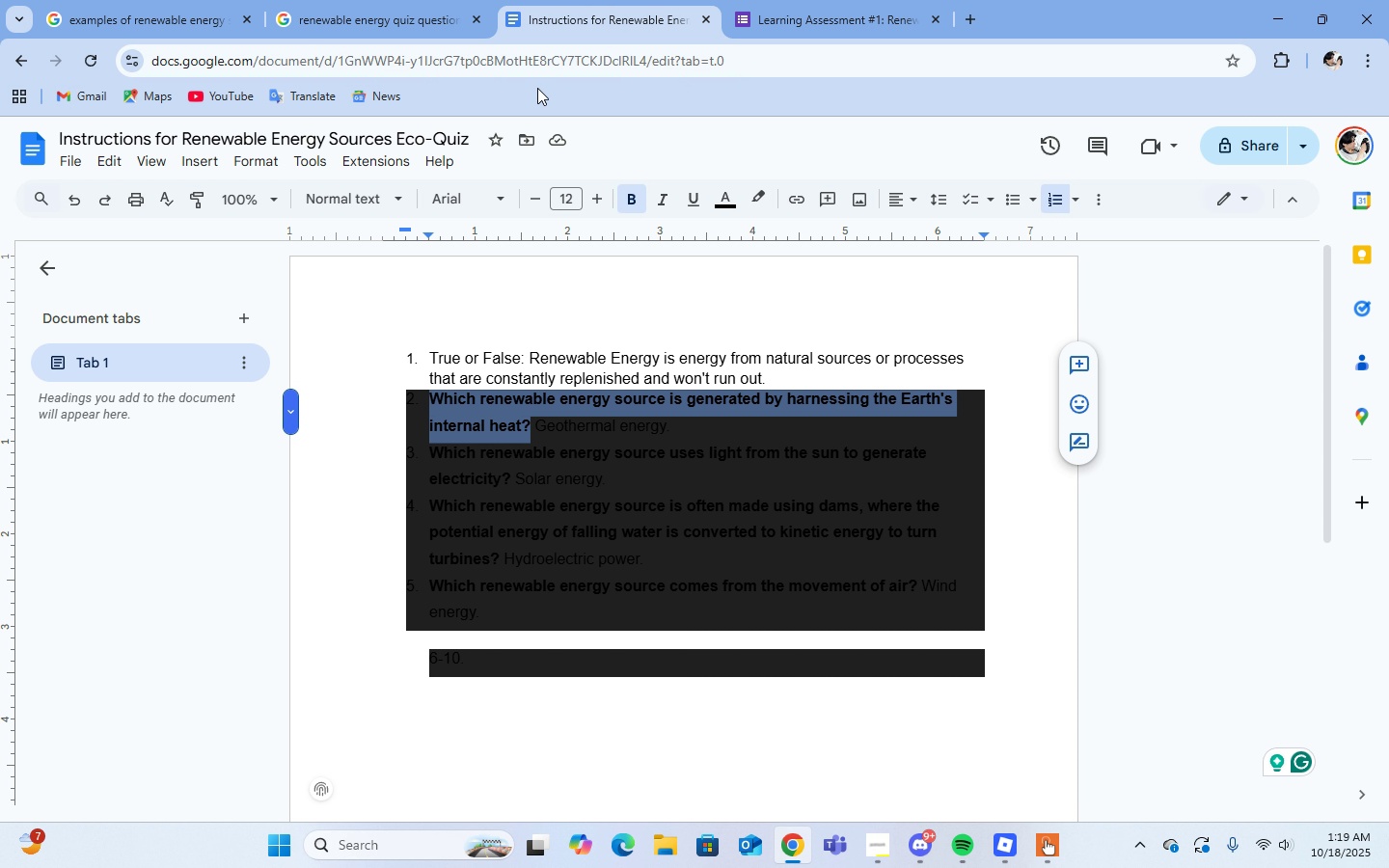 
left_click([67, 17])
 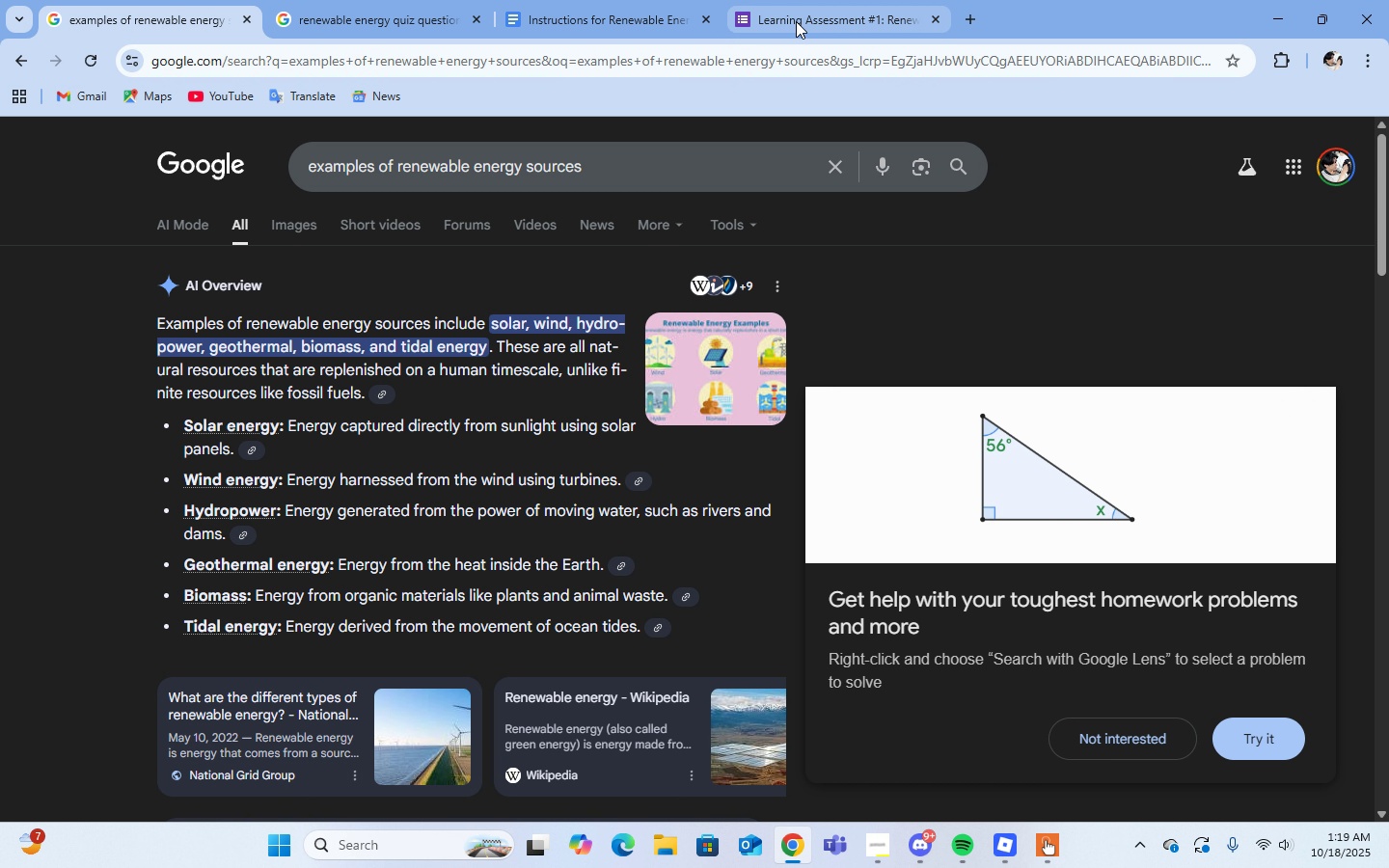 
left_click([807, 14])
 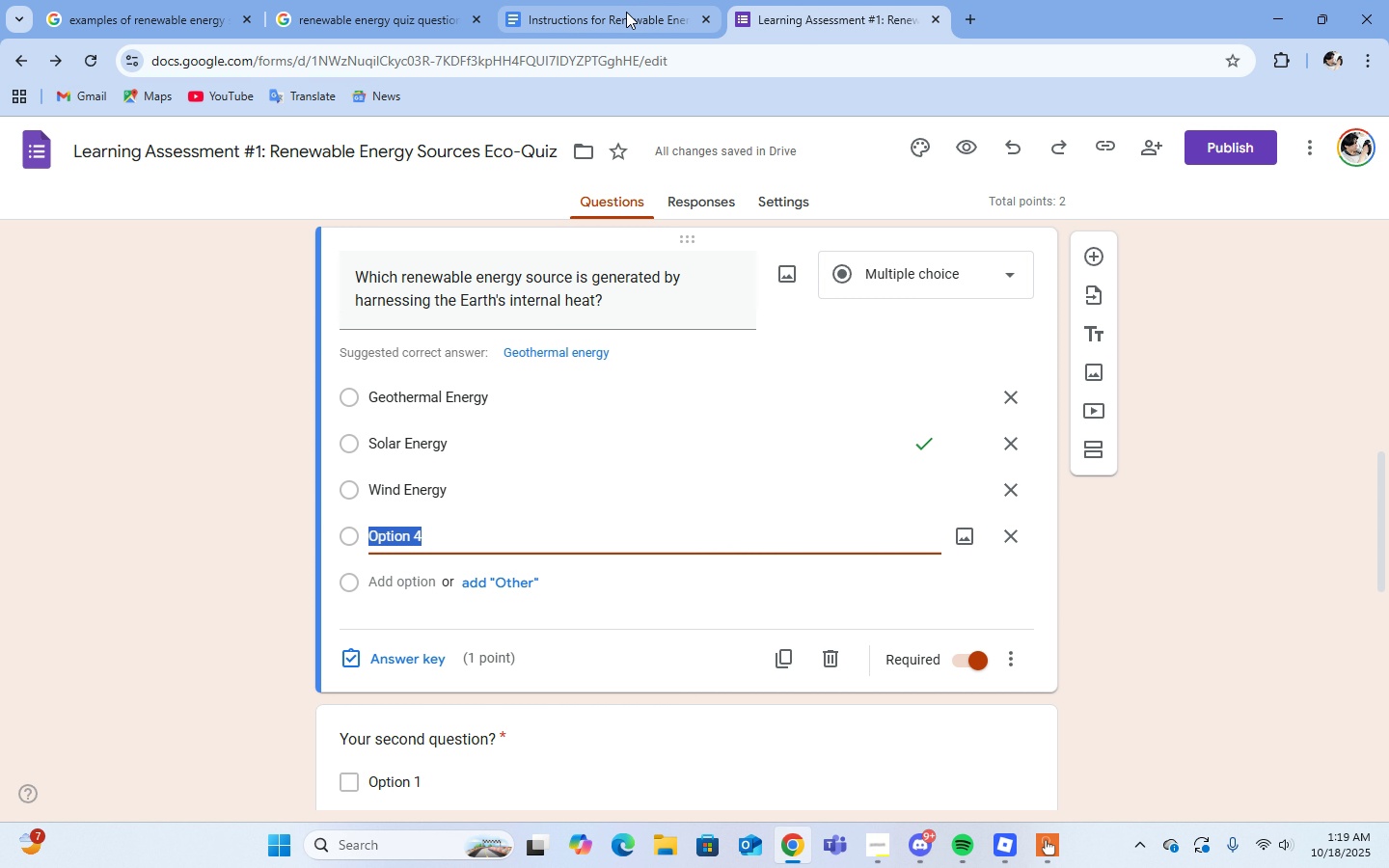 
left_click([626, 12])
 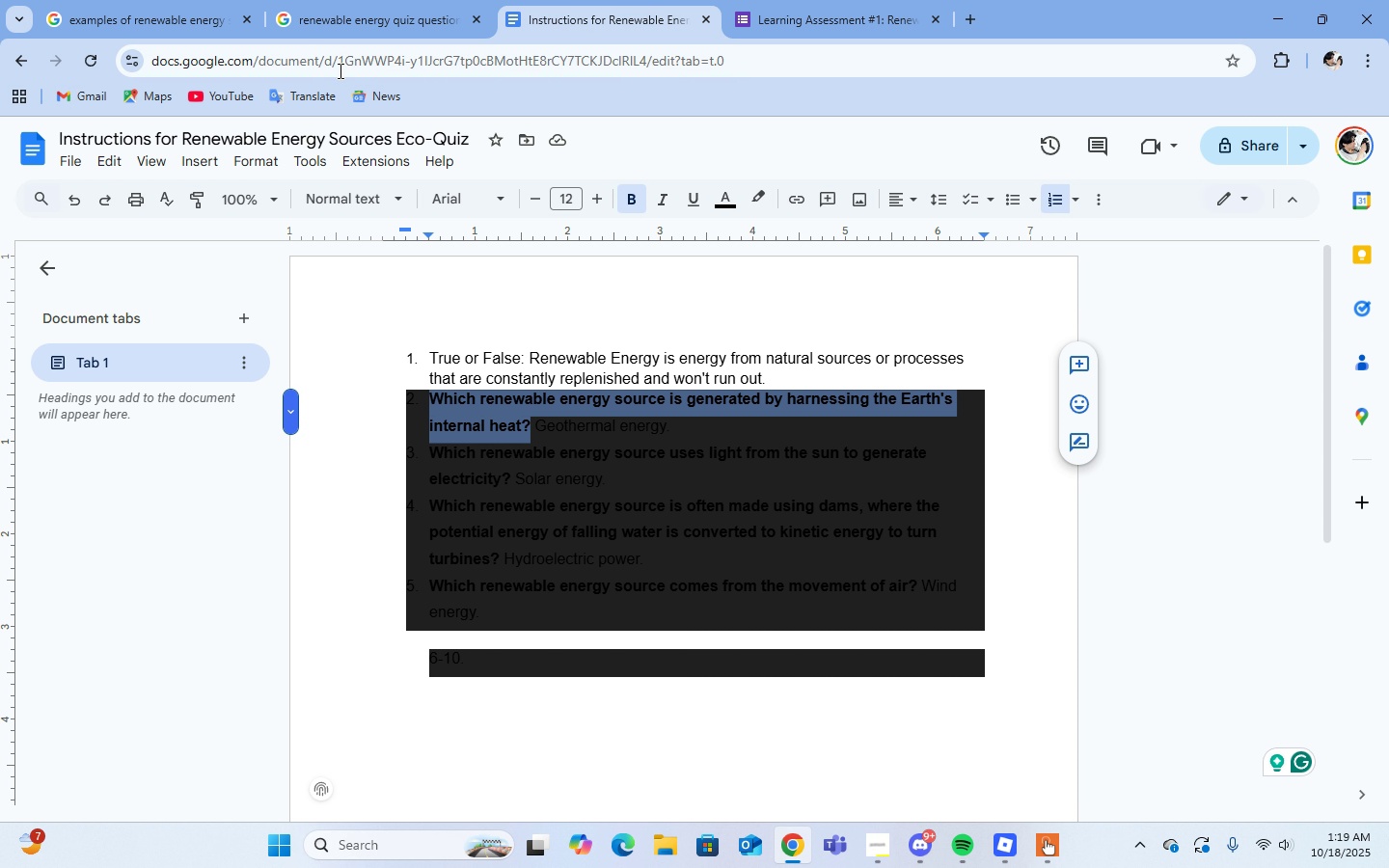 
left_click([344, 36])
 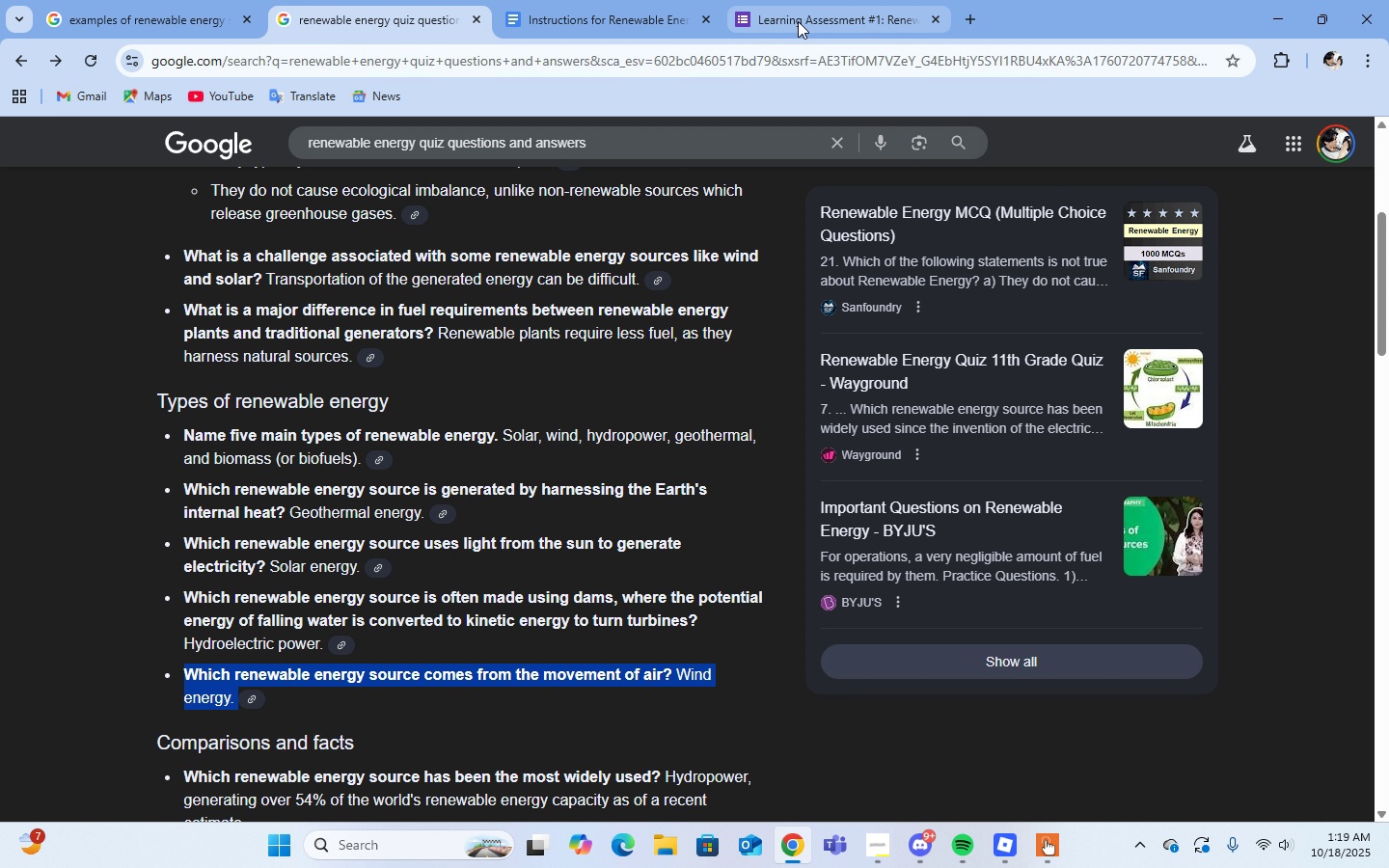 
left_click([798, 21])
 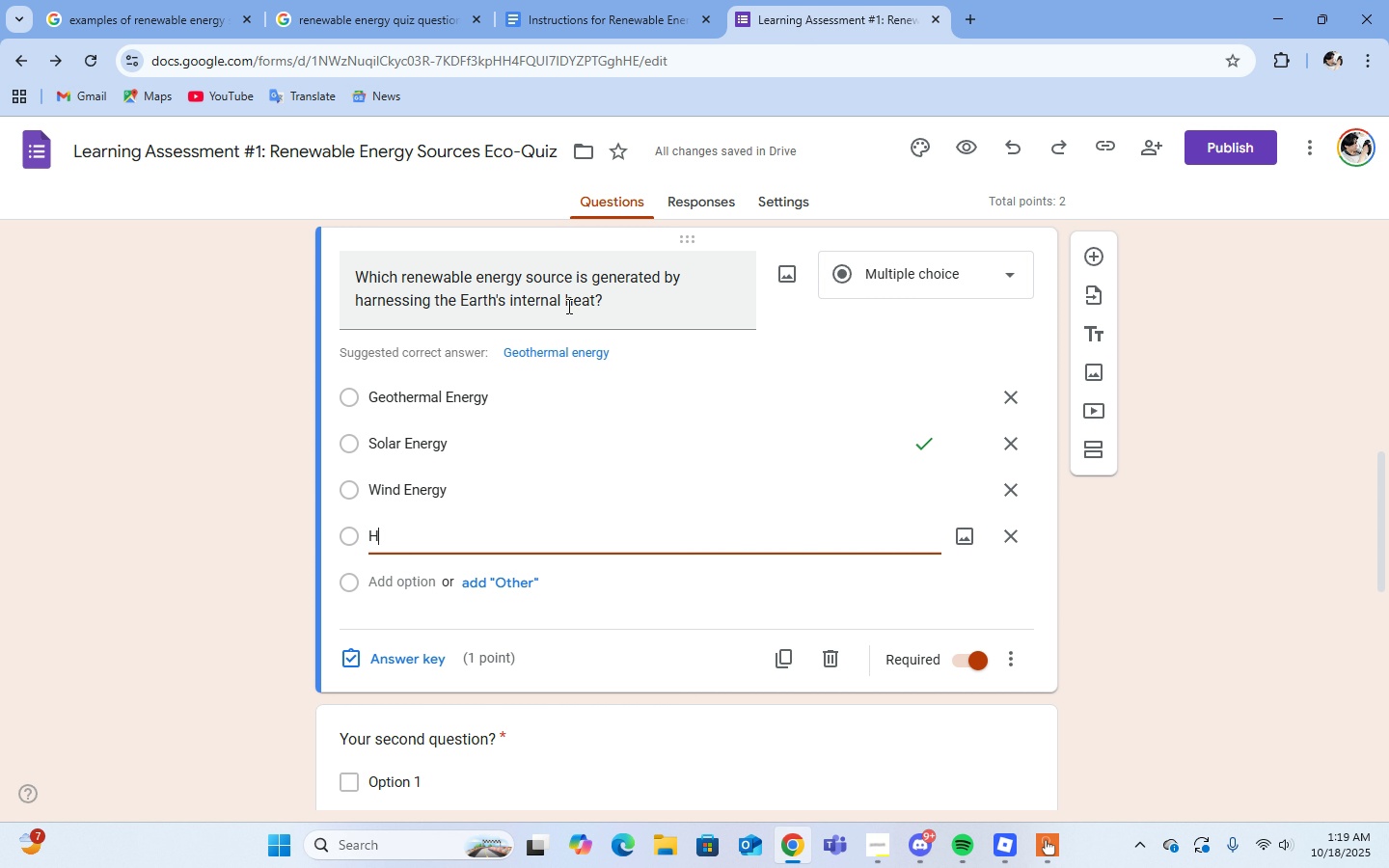 
type(Hydroelectric Power)
 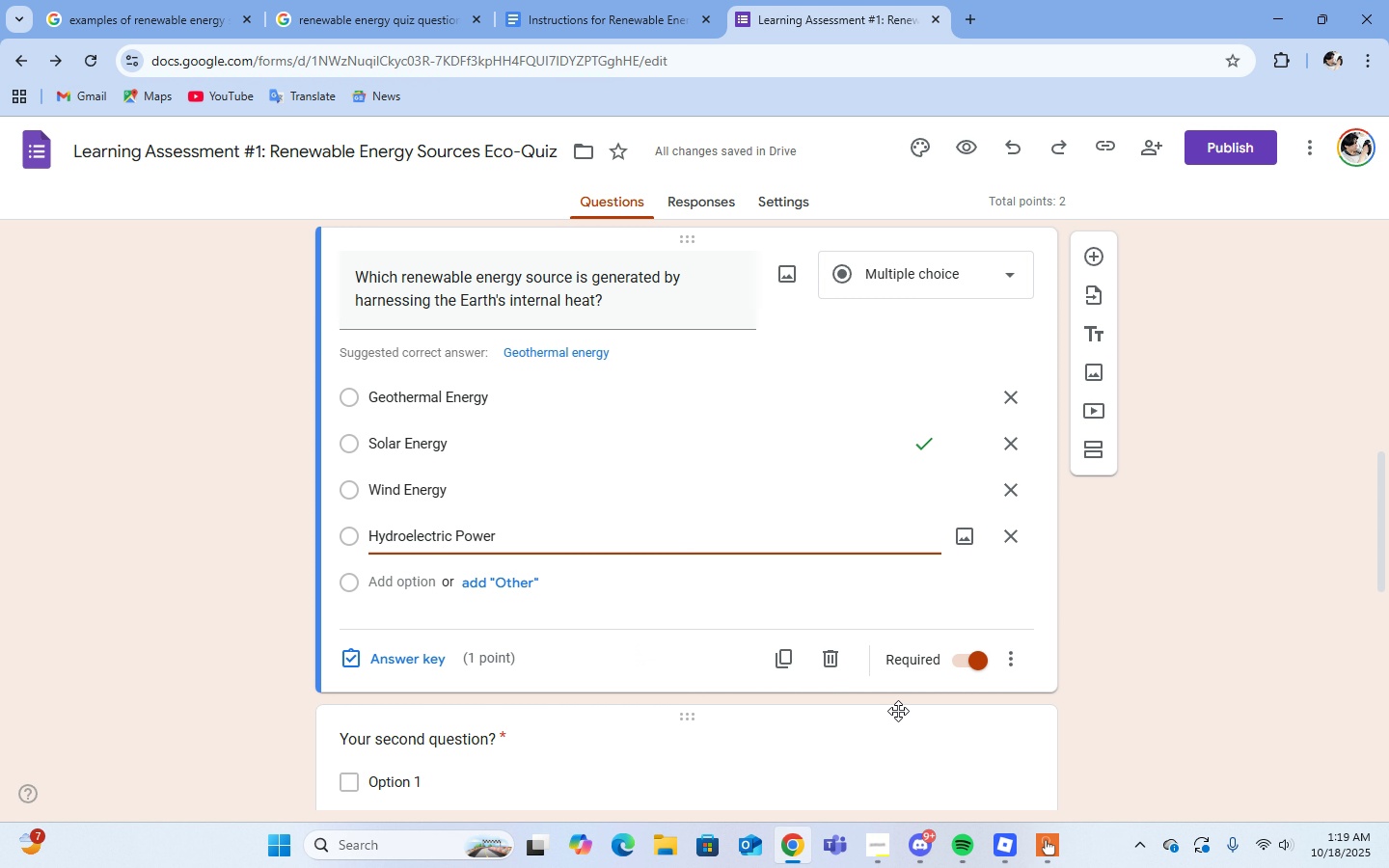 
wait(6.16)
 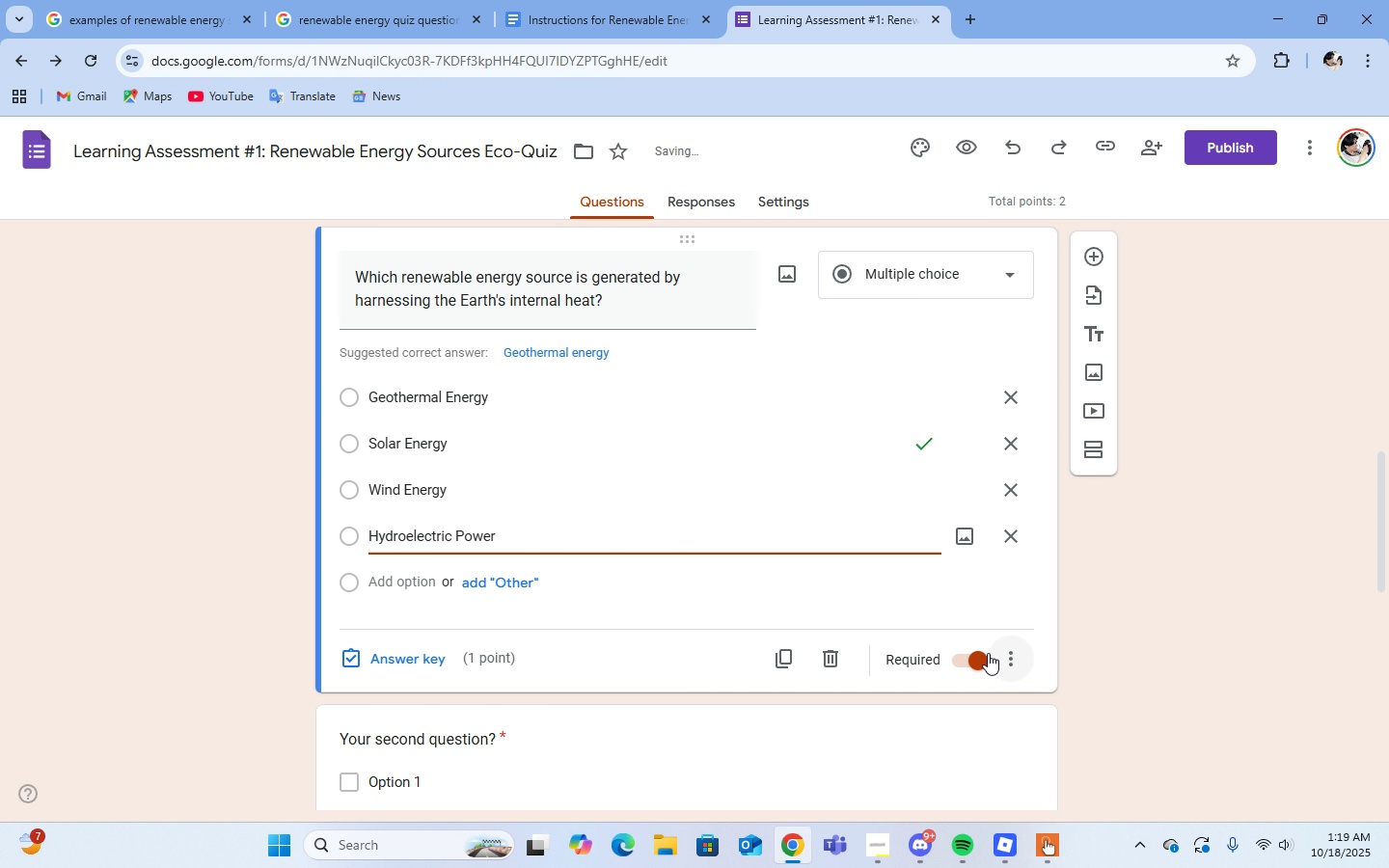 
left_click([478, 401])
 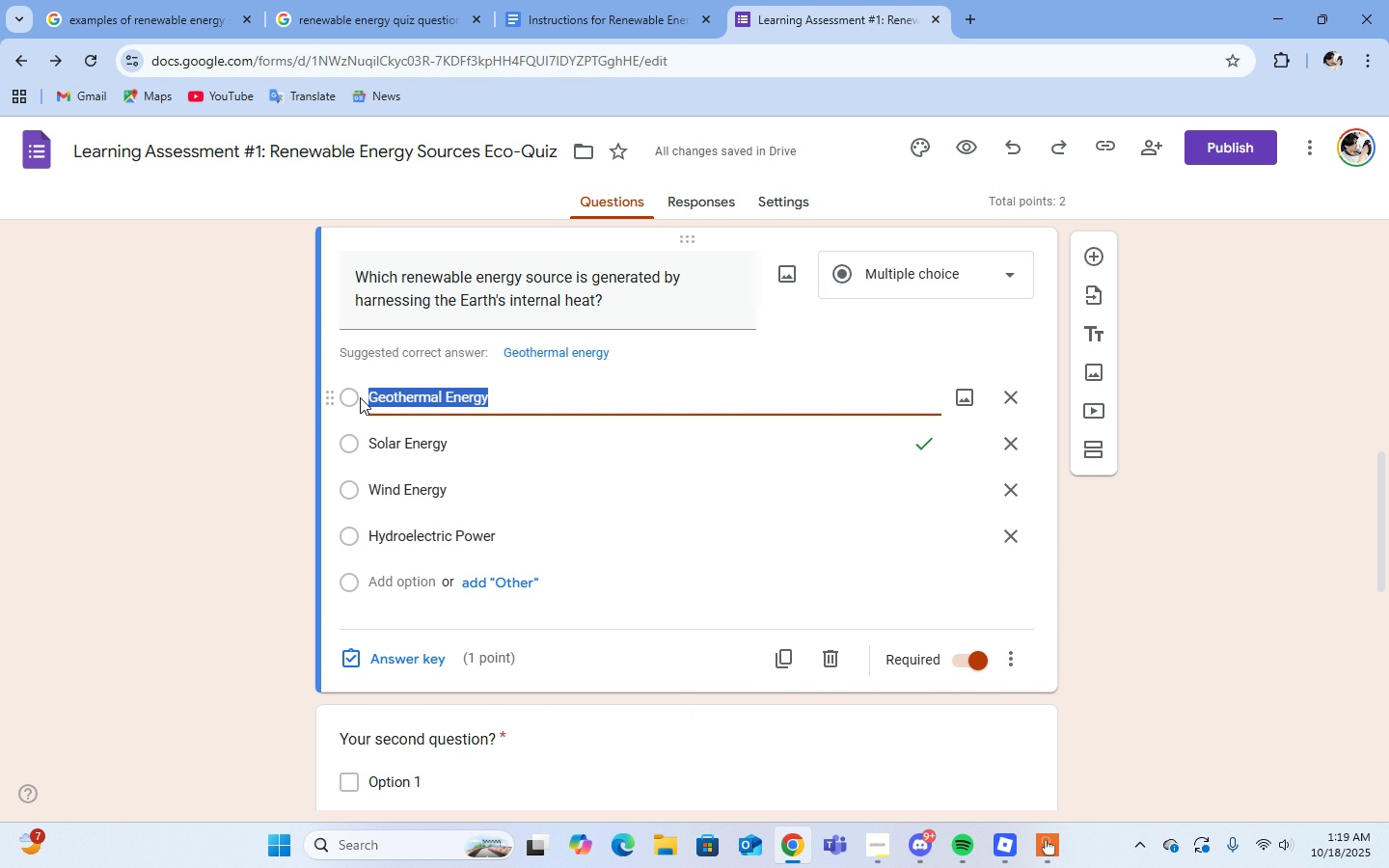 
left_click([346, 397])
 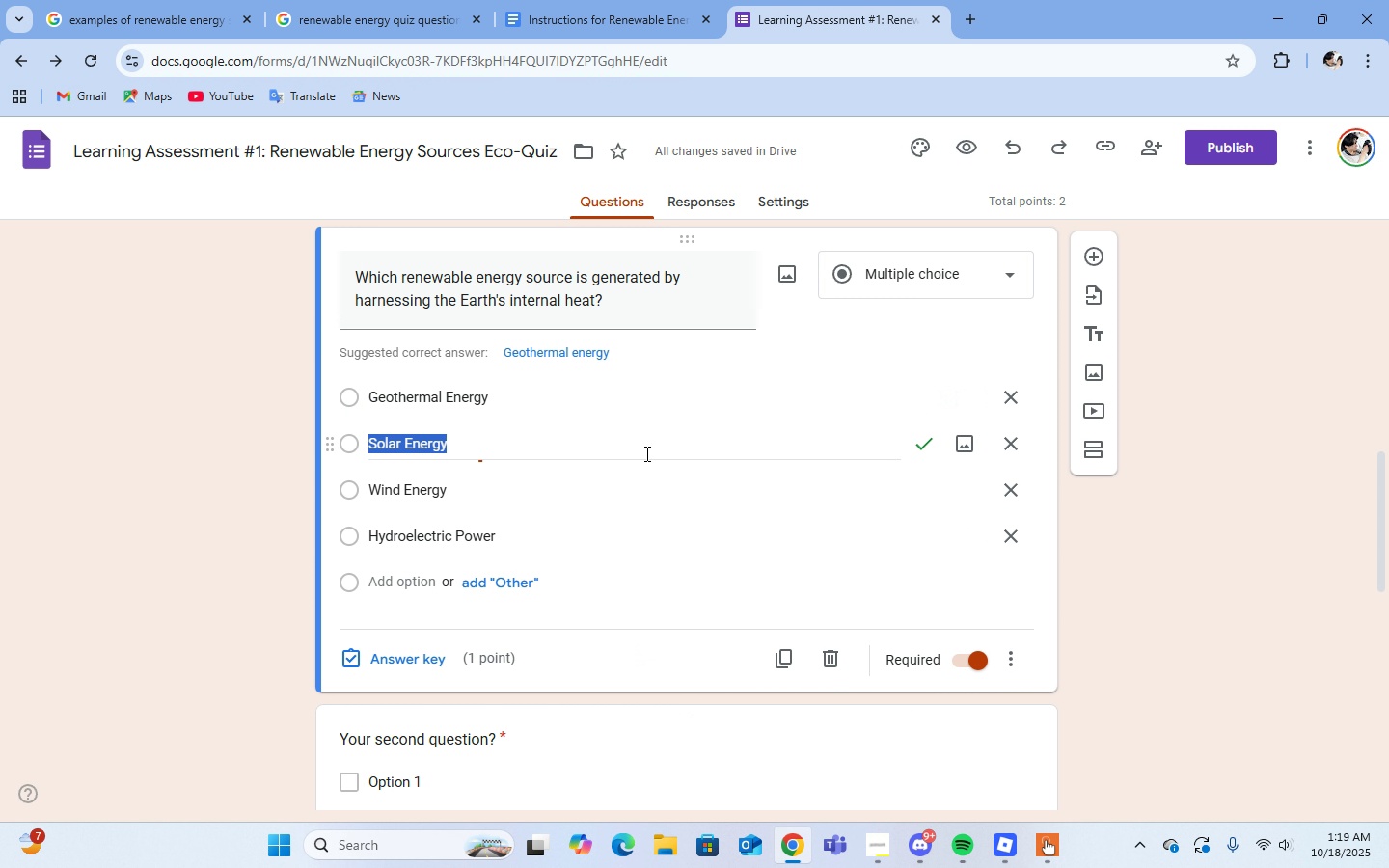 
left_click([645, 453])
 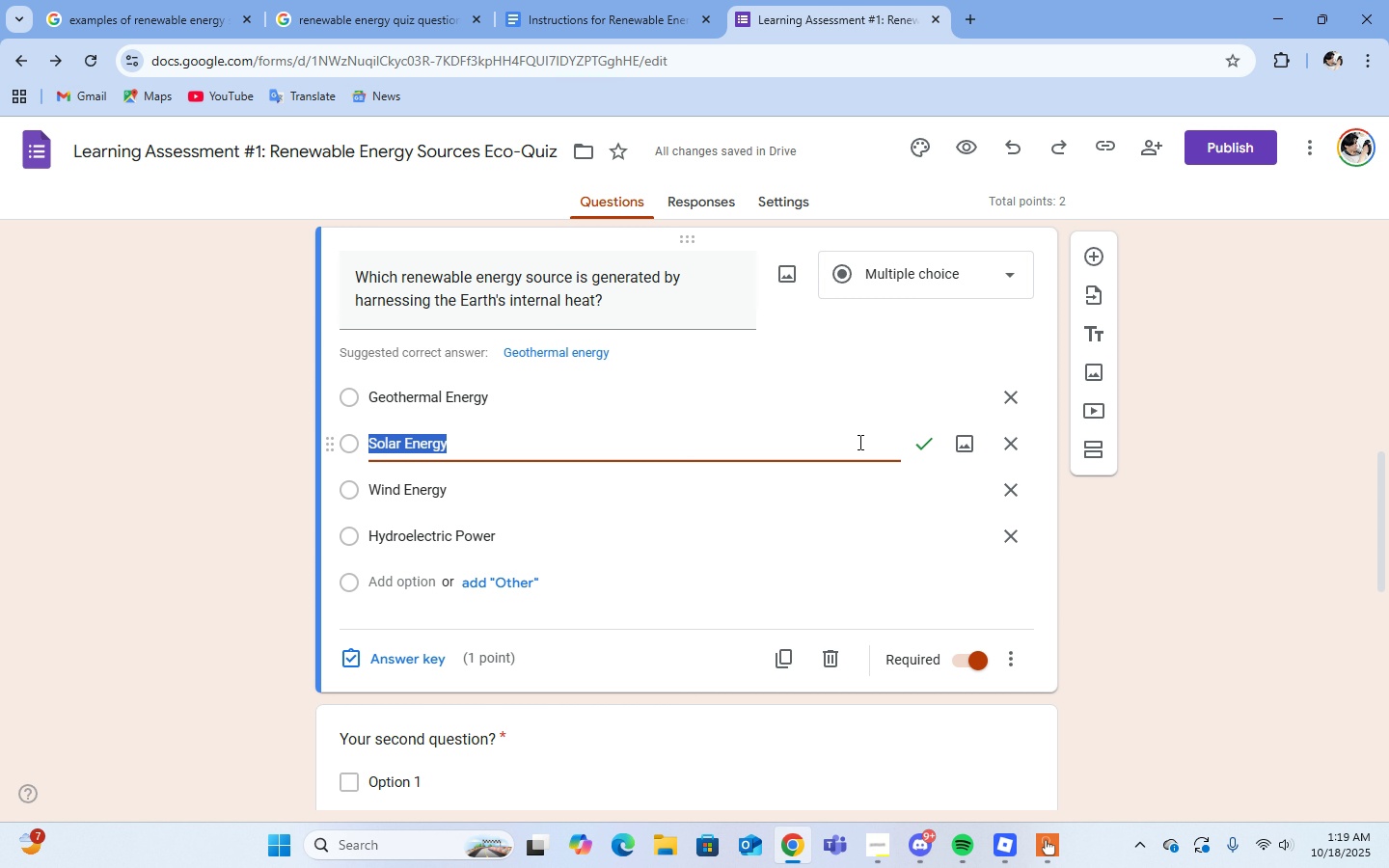 
mouse_move([1007, 455])
 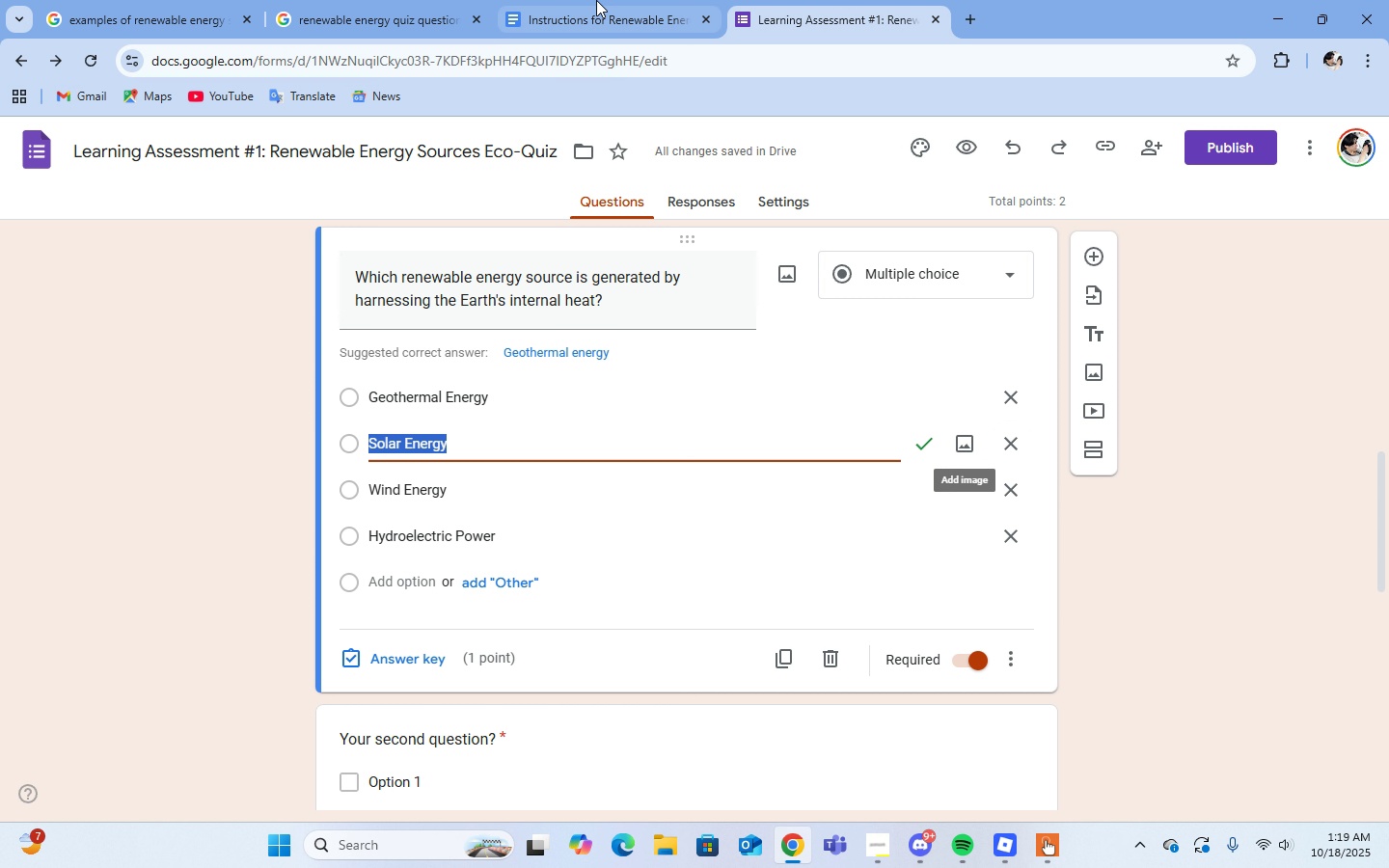 
left_click([629, 19])
 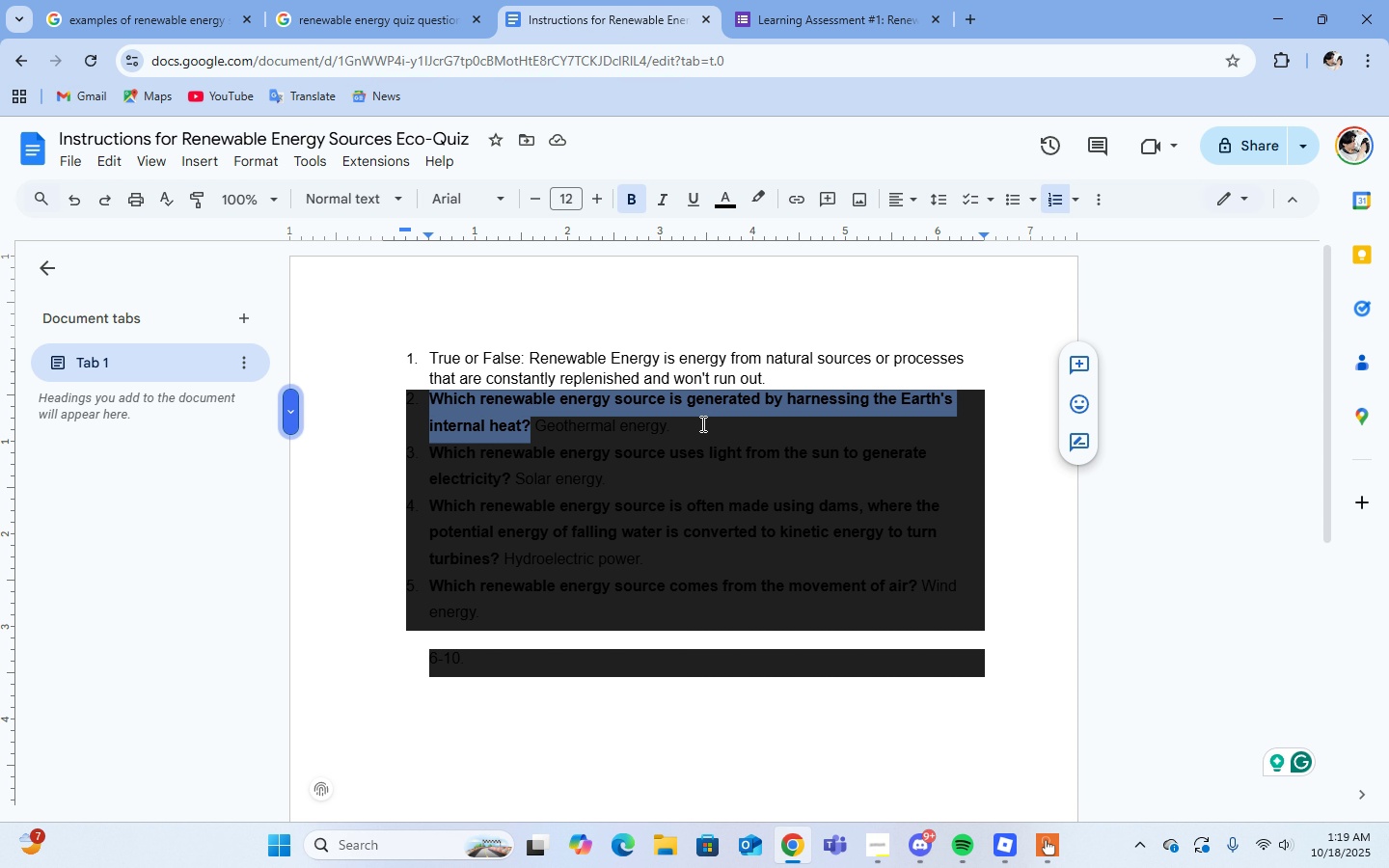 
left_click([700, 429])
 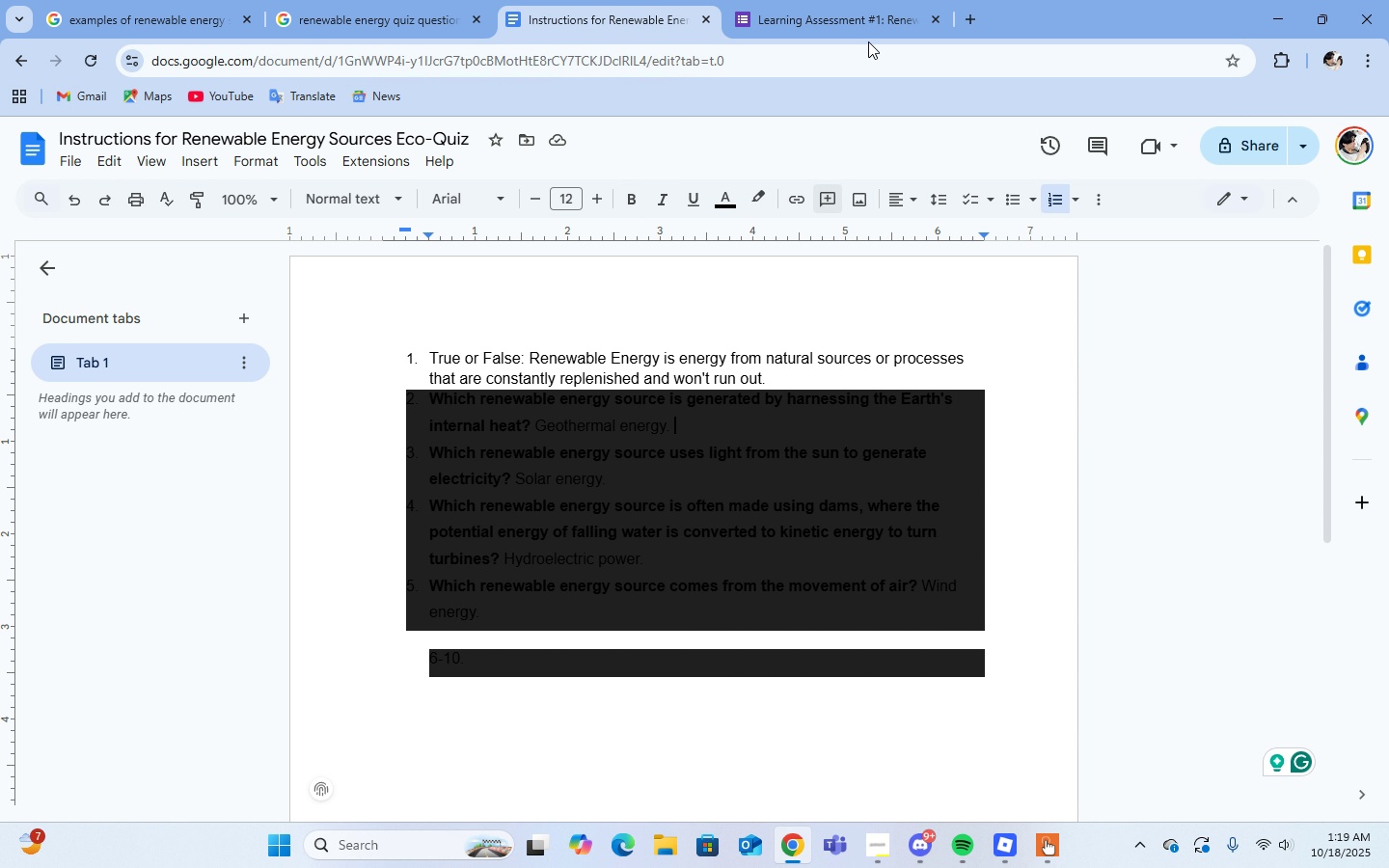 
mouse_move([849, 47])
 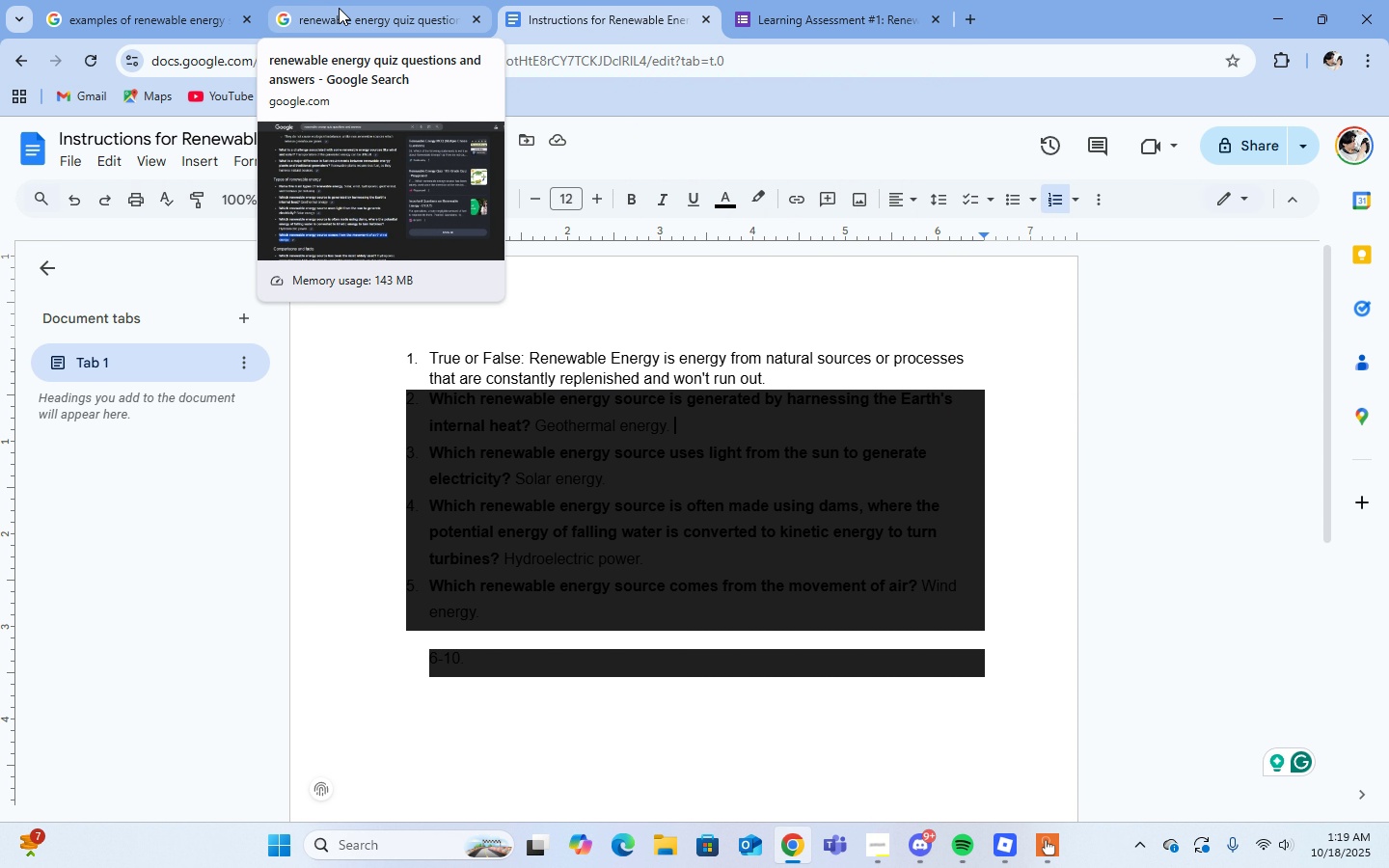 
left_click([339, 8])
 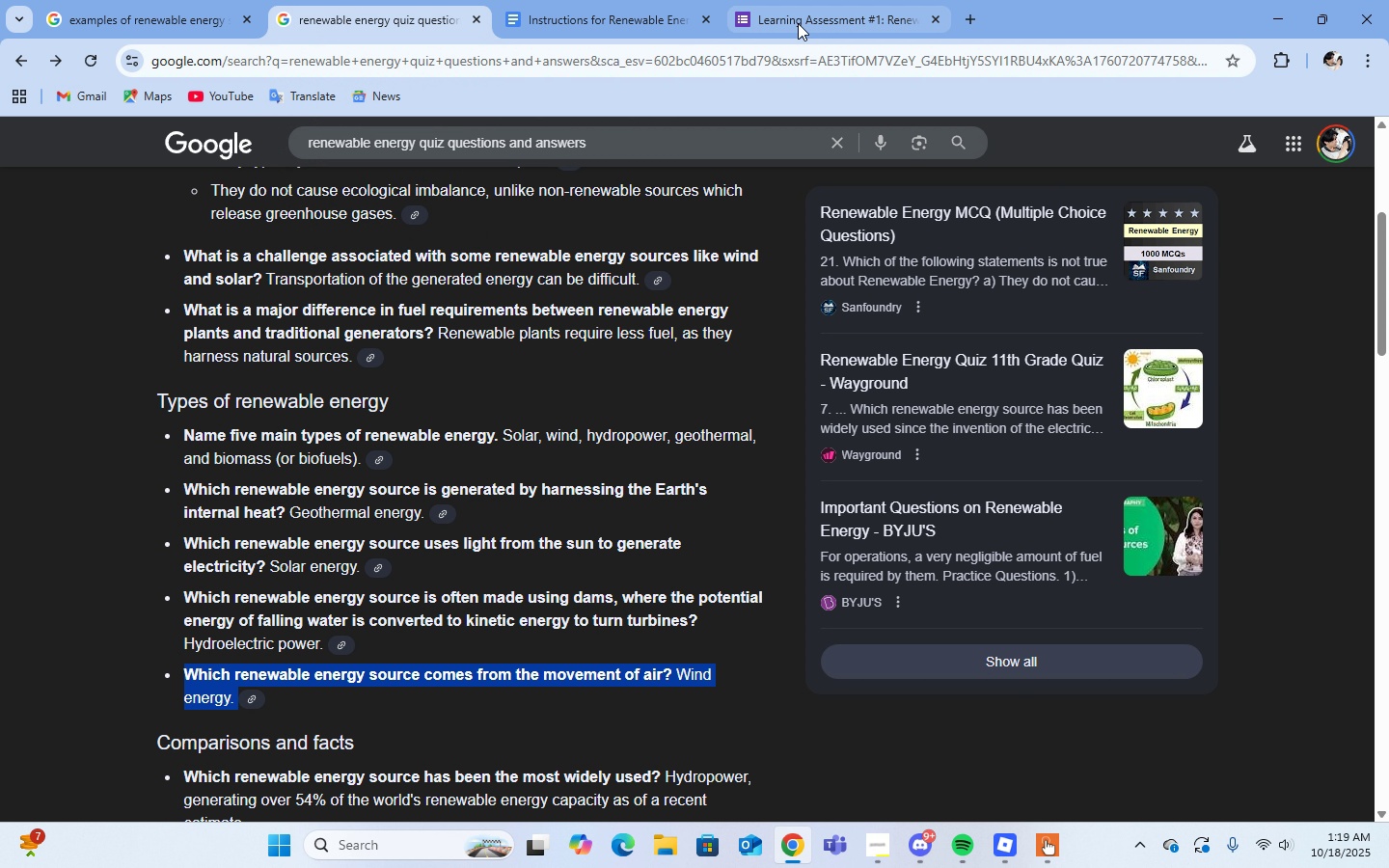 
left_click([798, 23])
 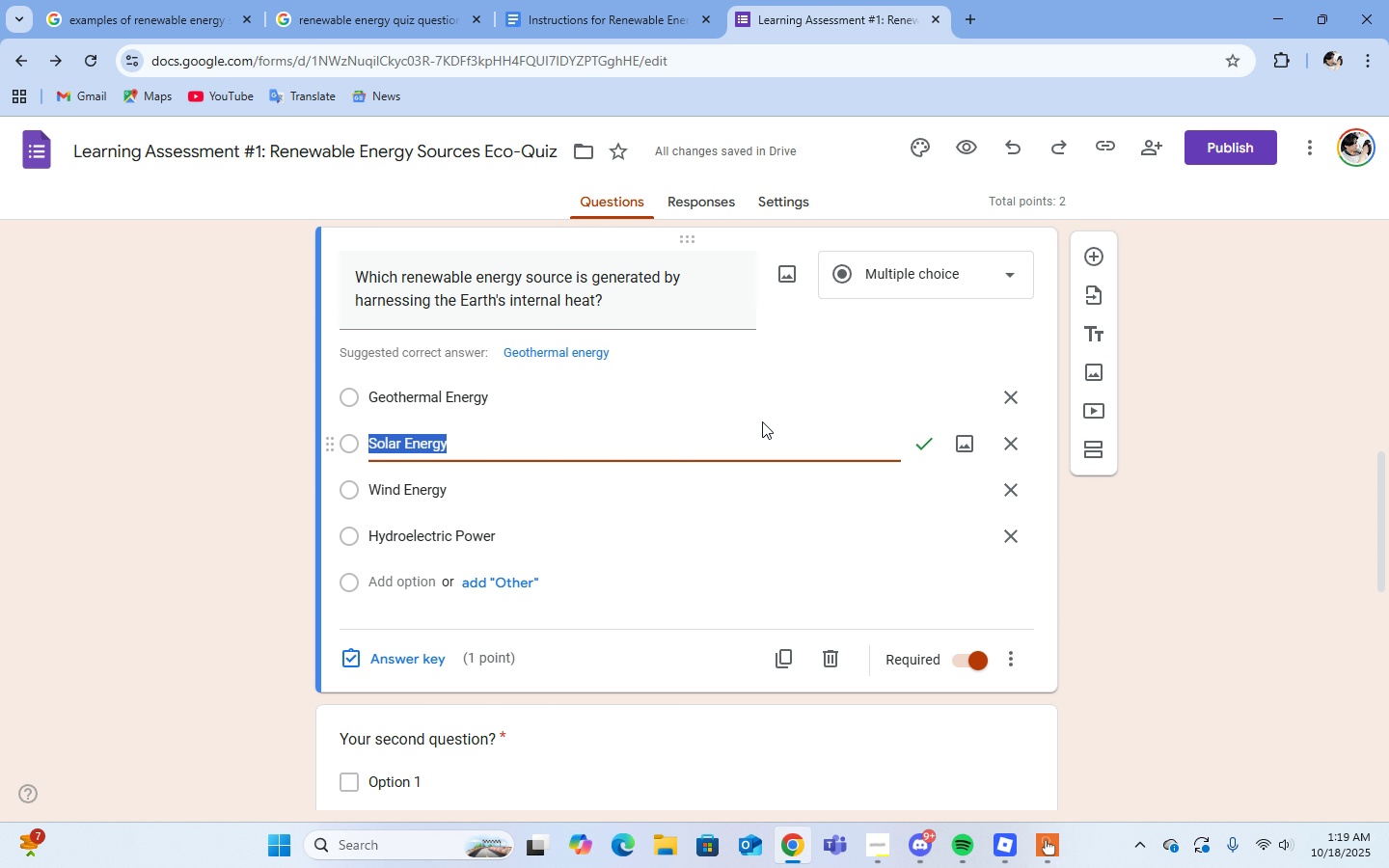 
left_click([567, 442])
 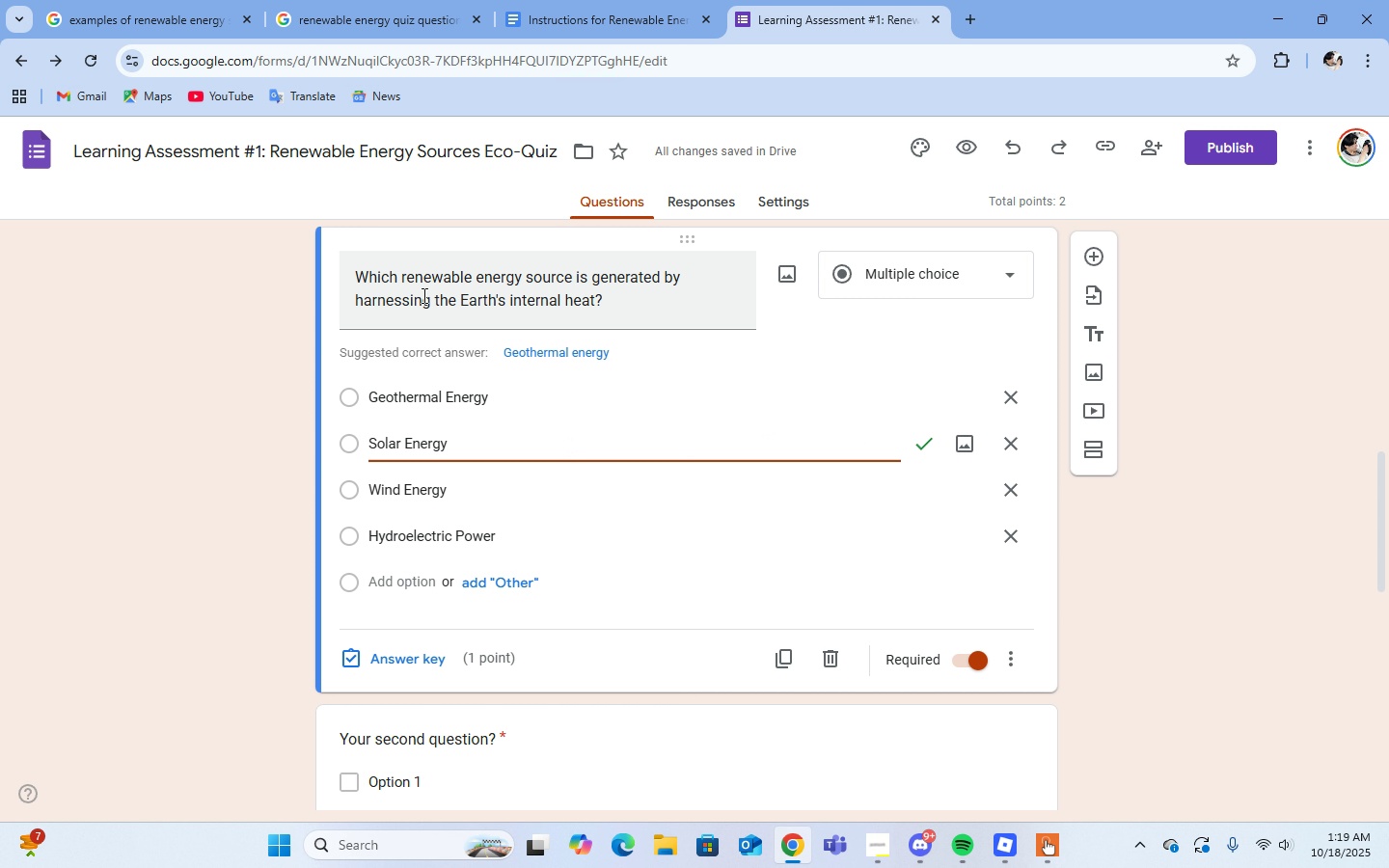 
left_click([422, 295])
 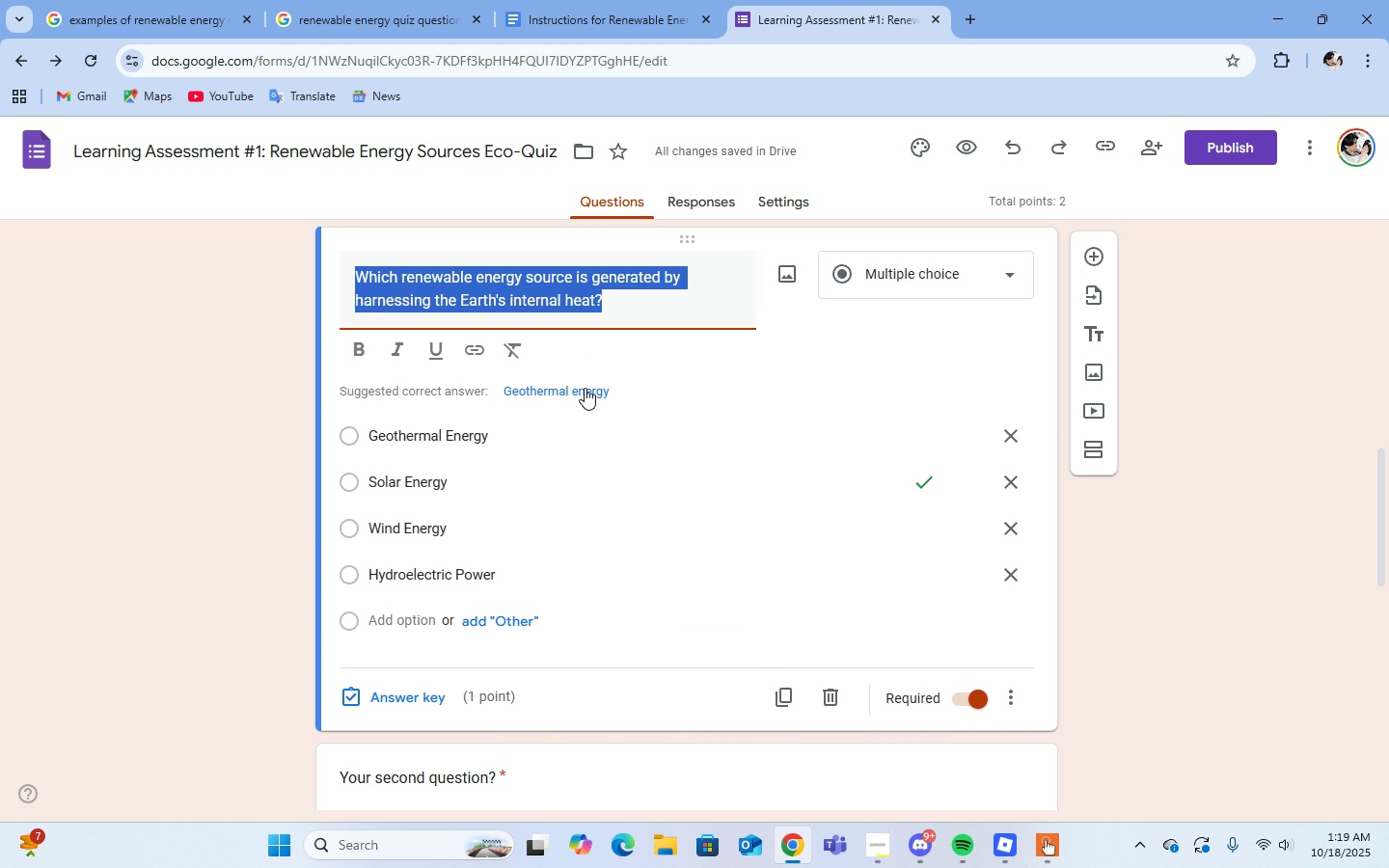 
left_click([597, 389])
 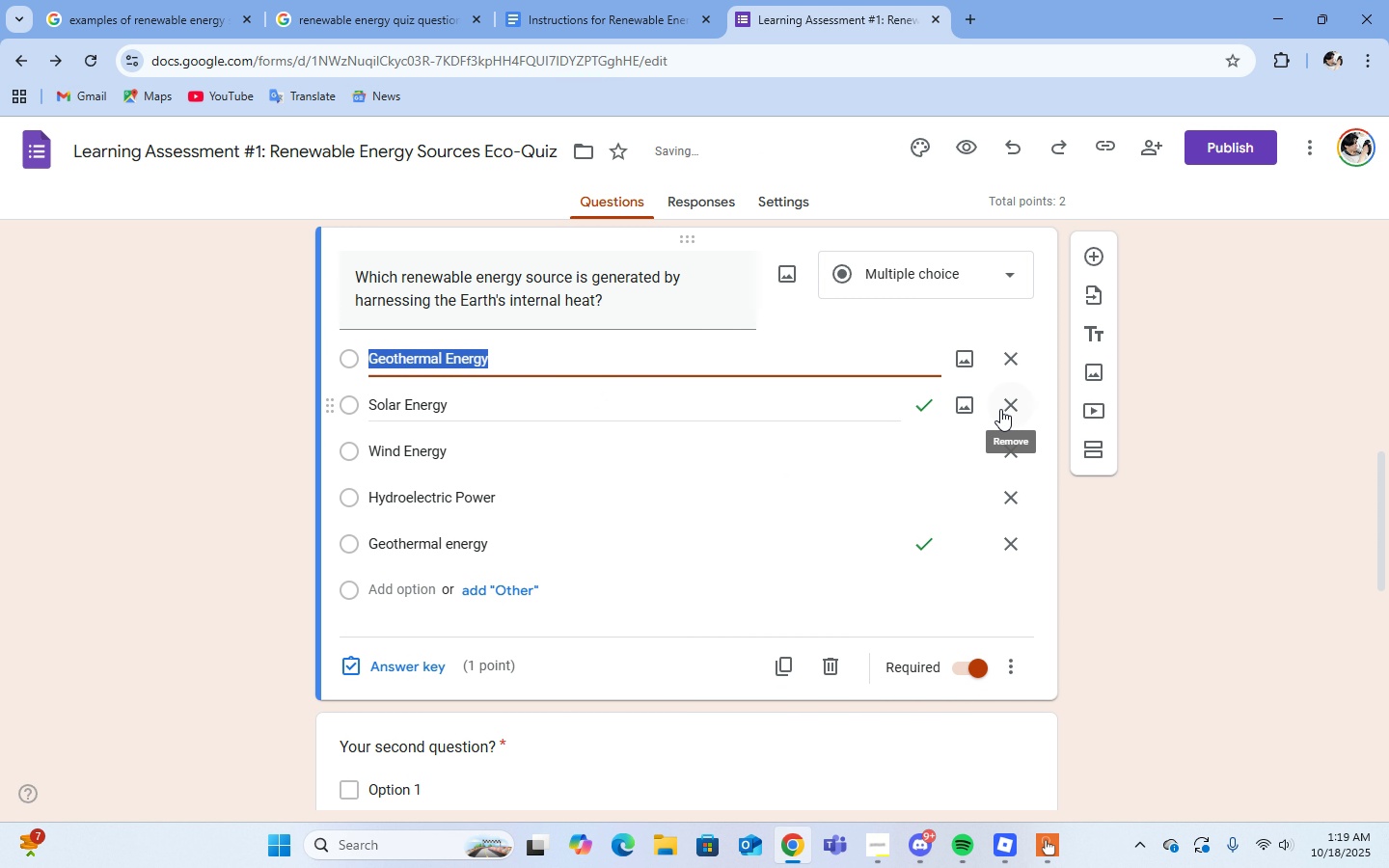 
left_click([1003, 408])
 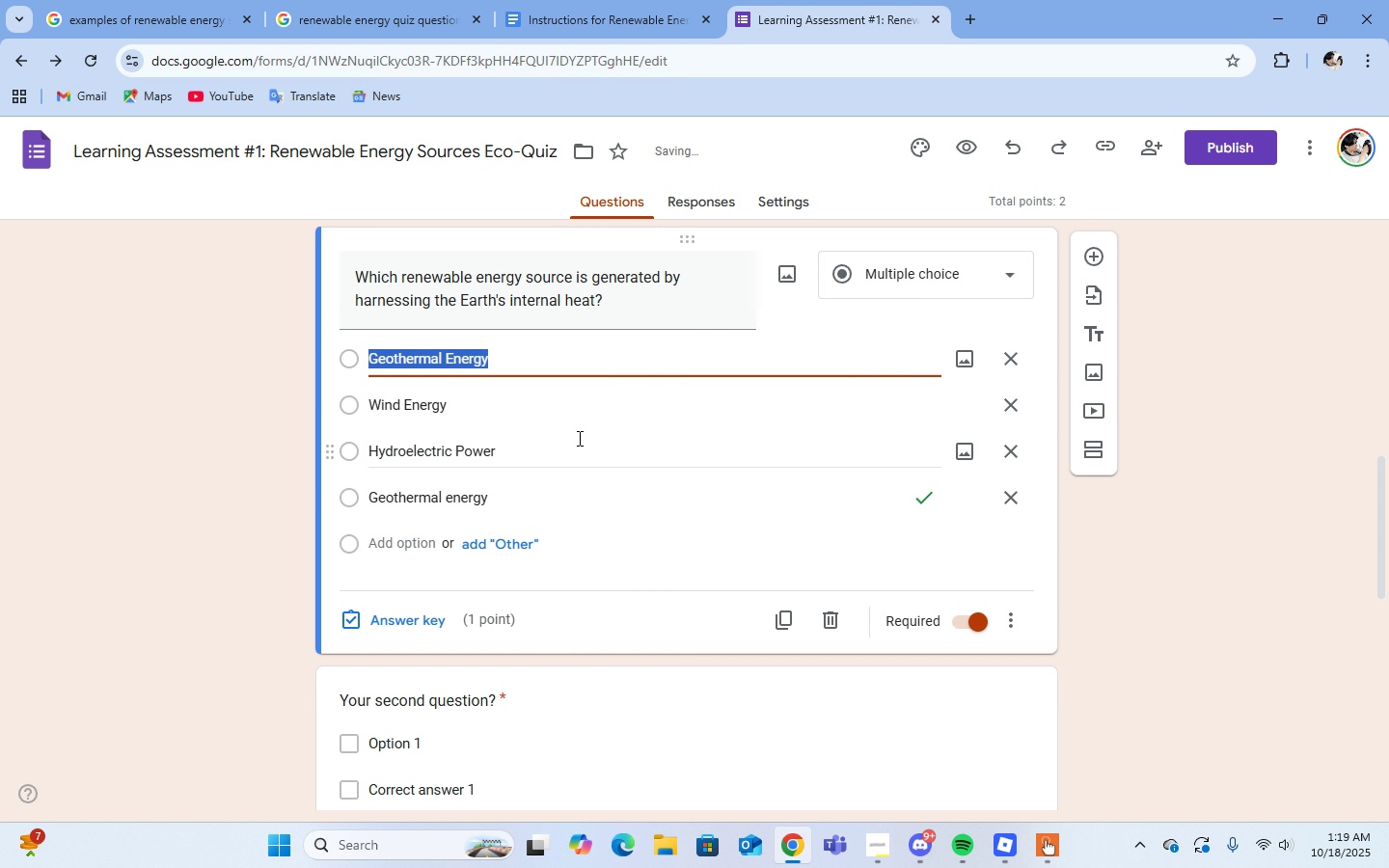 
left_click([544, 358])
 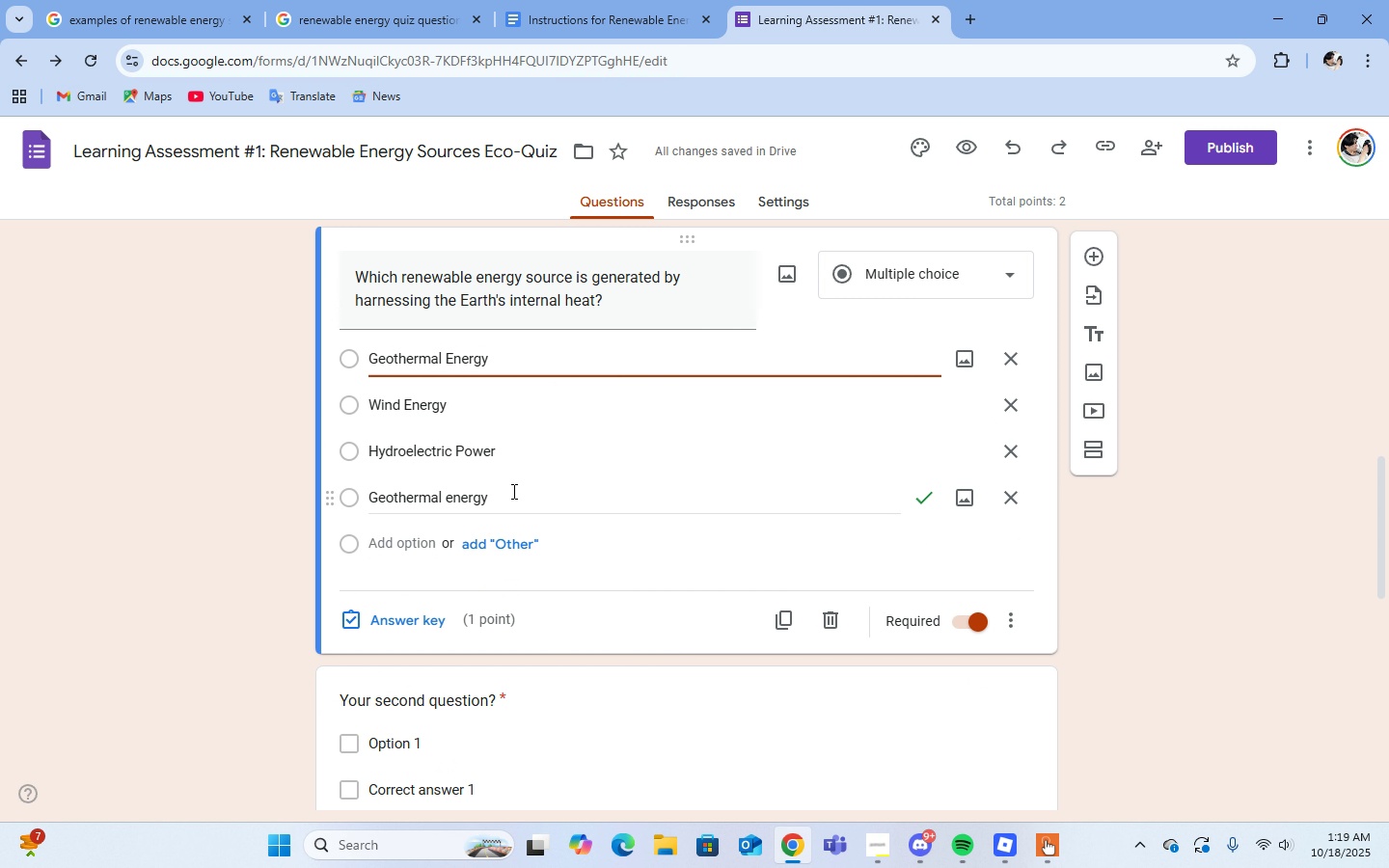 
left_click([508, 502])
 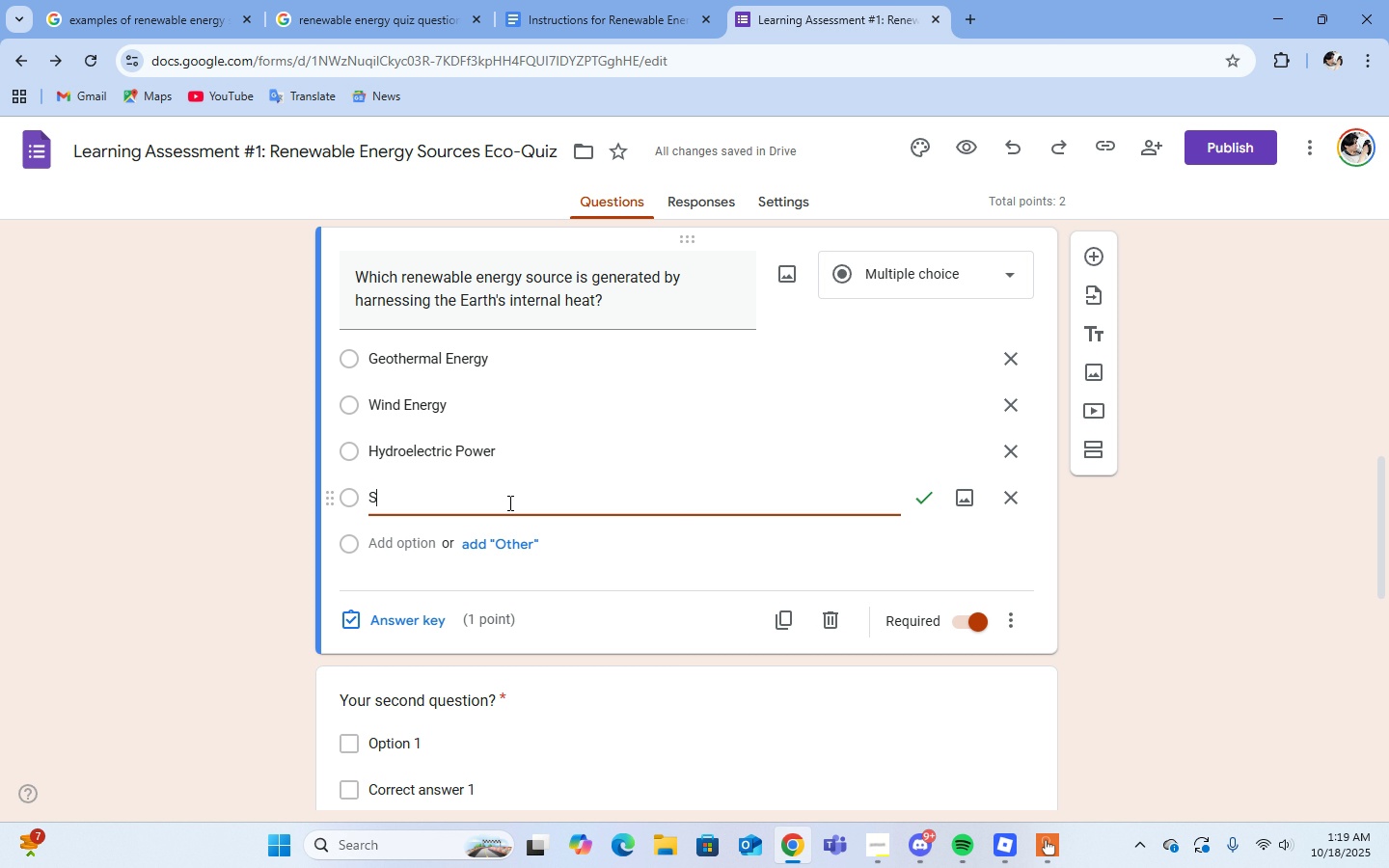 
type(Solar Energy)
 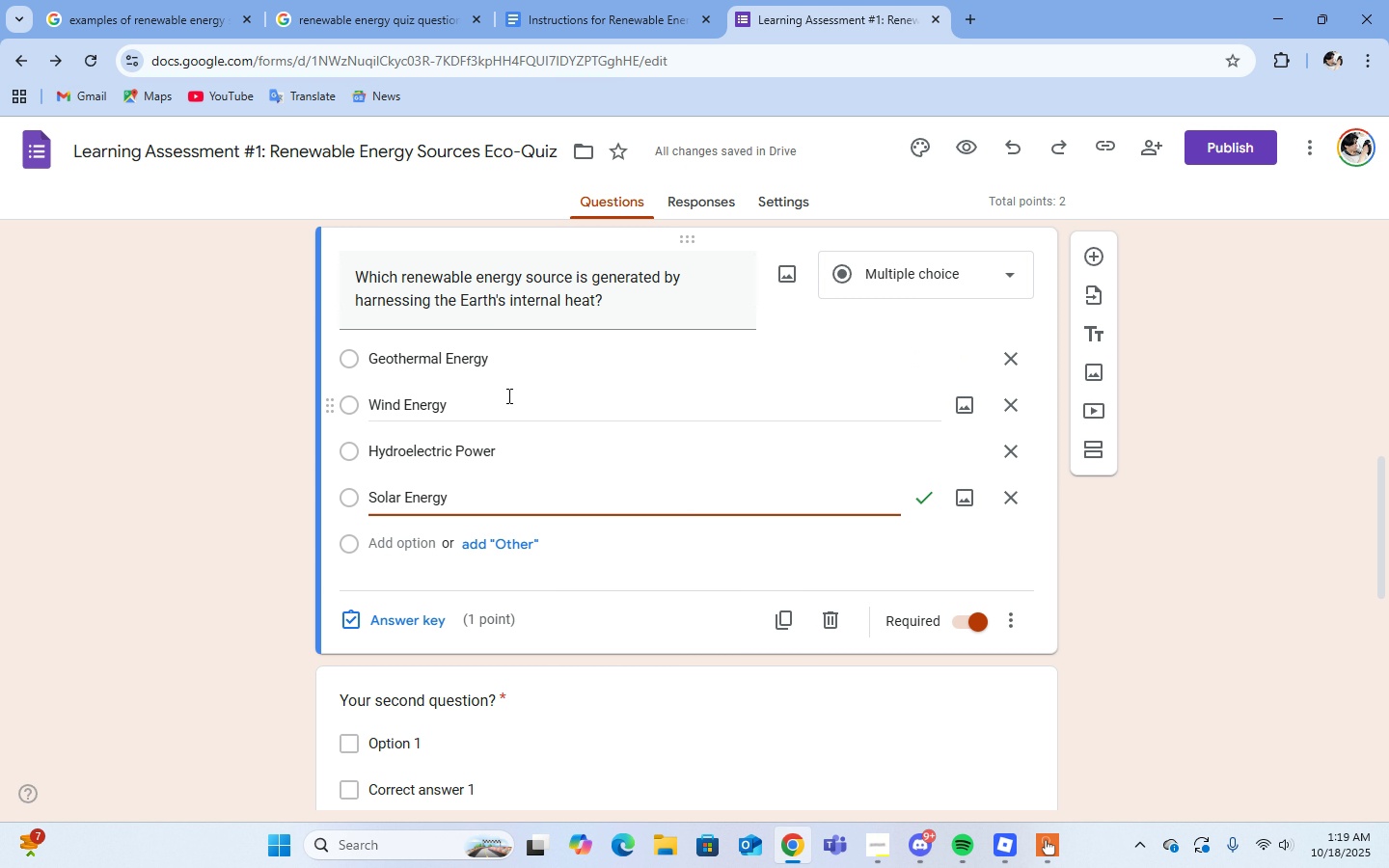 
wait(5.12)
 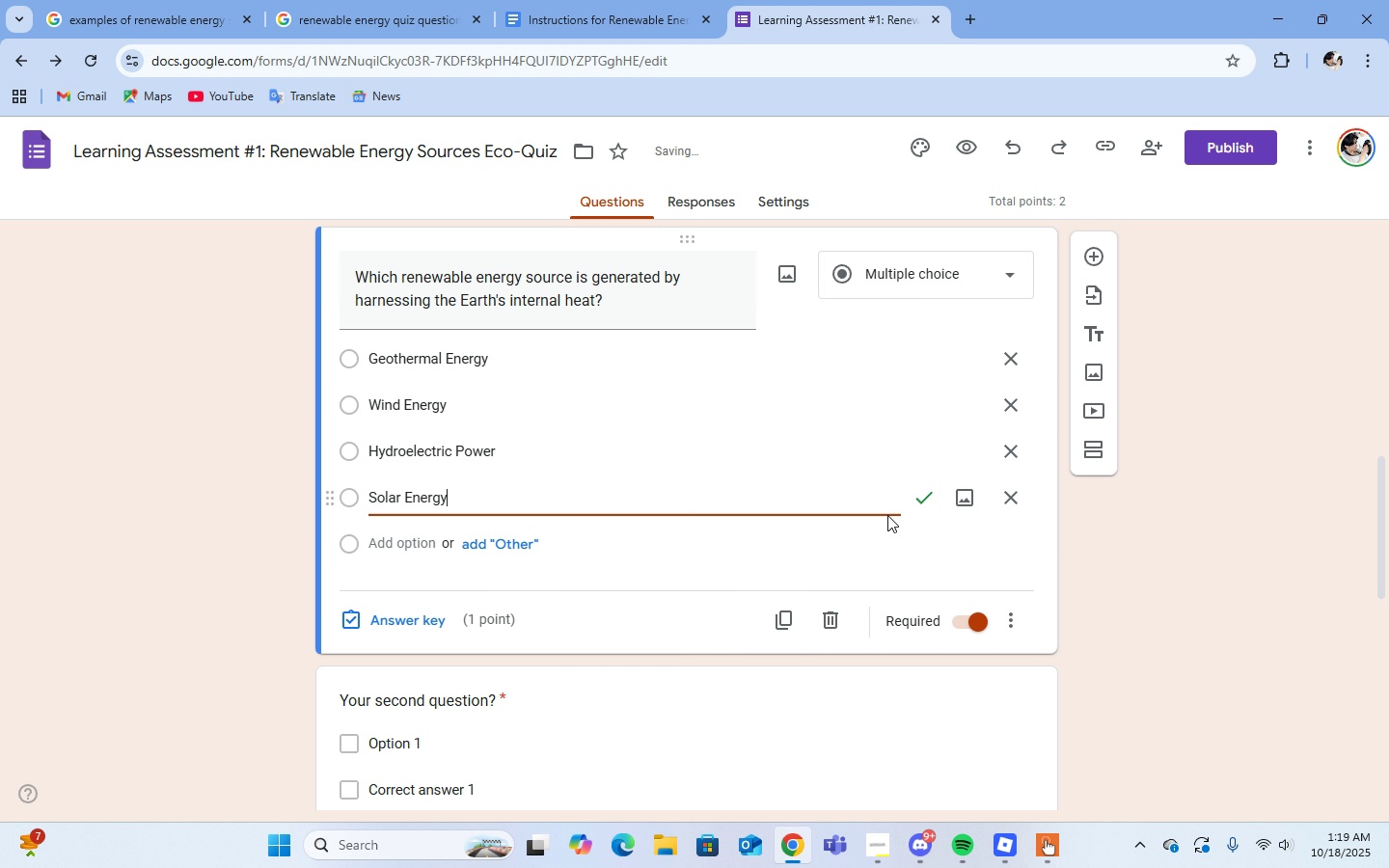 
left_click([509, 368])
 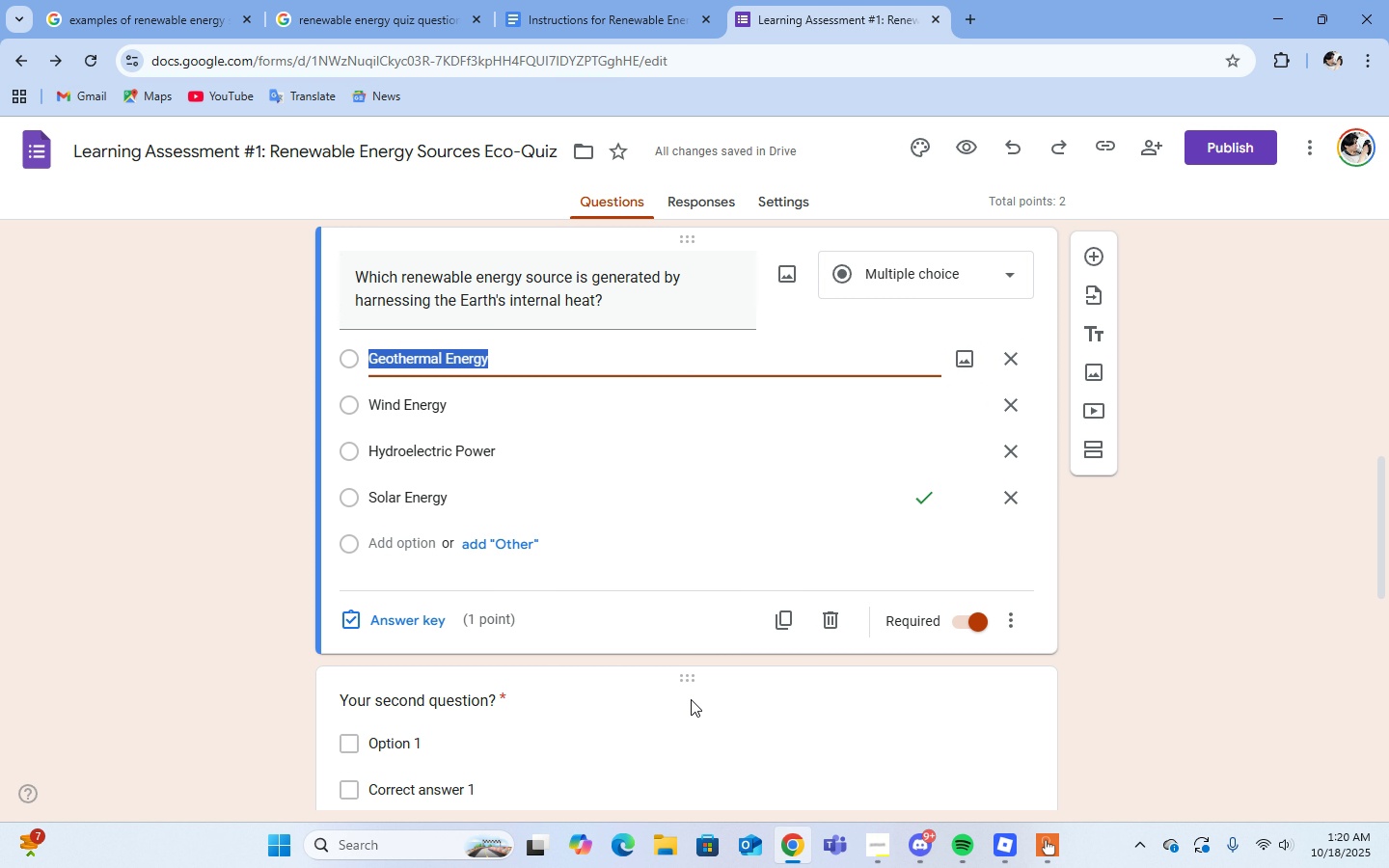 
left_click([411, 616])
 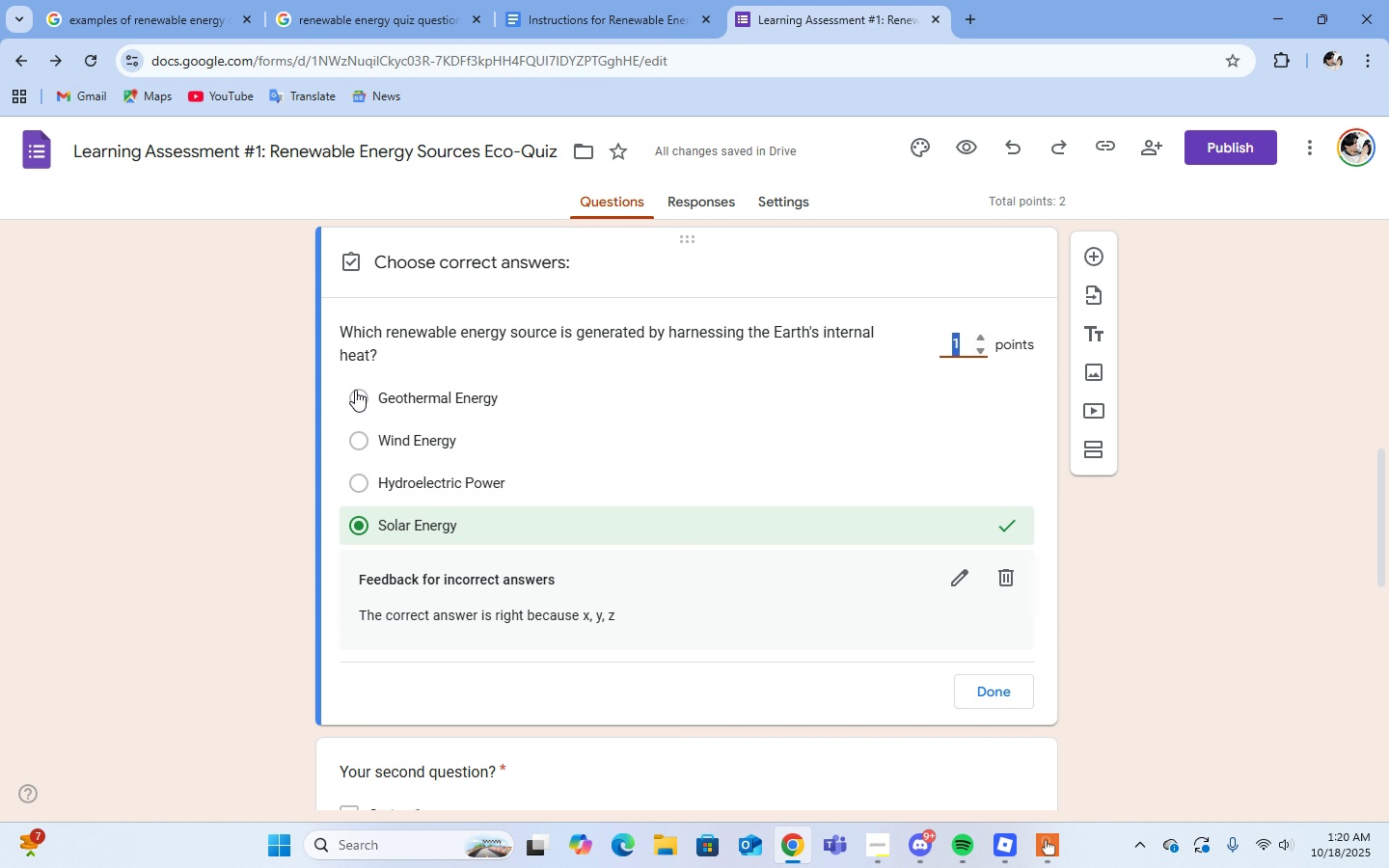 
left_click([353, 393])
 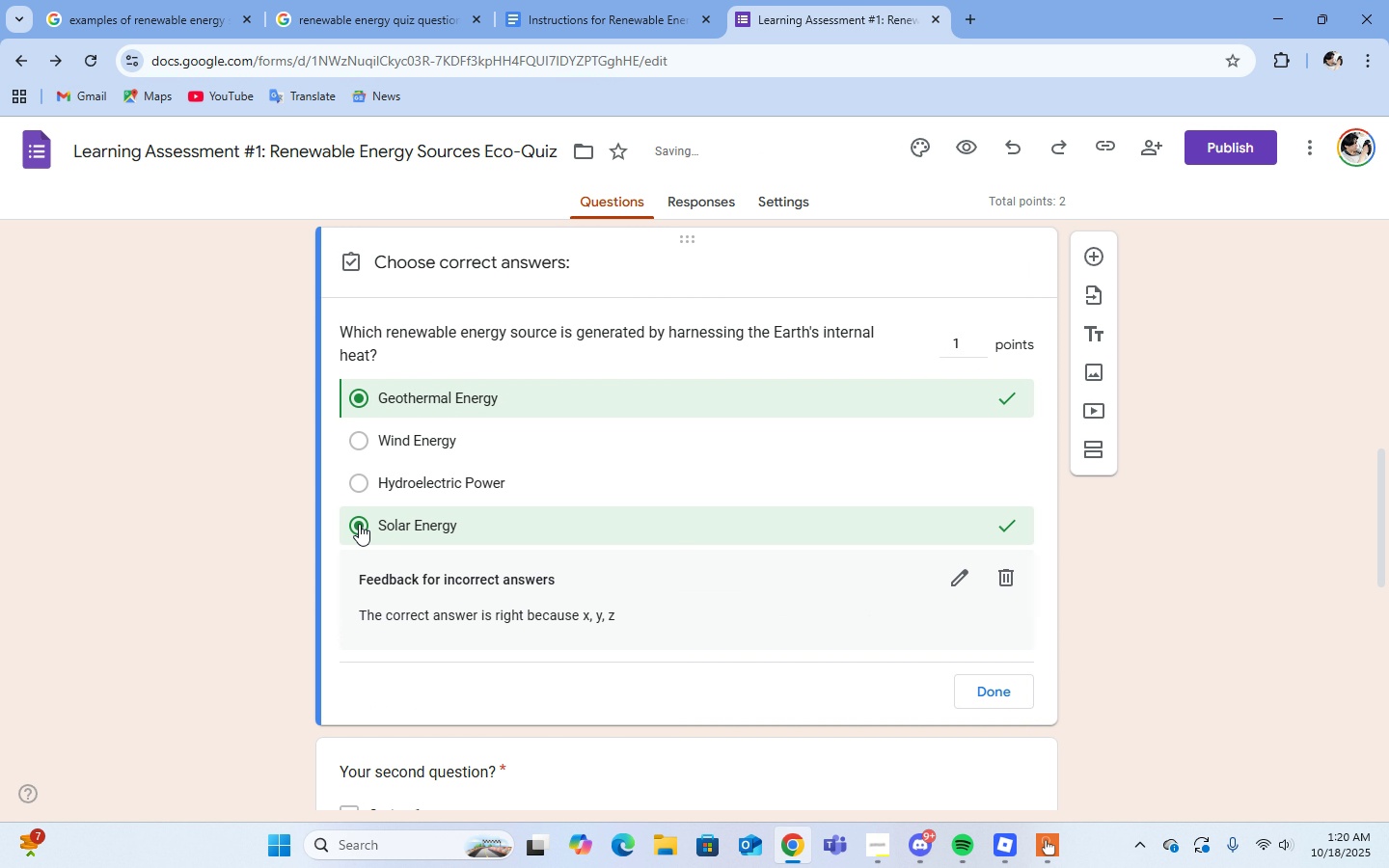 
left_click([357, 523])
 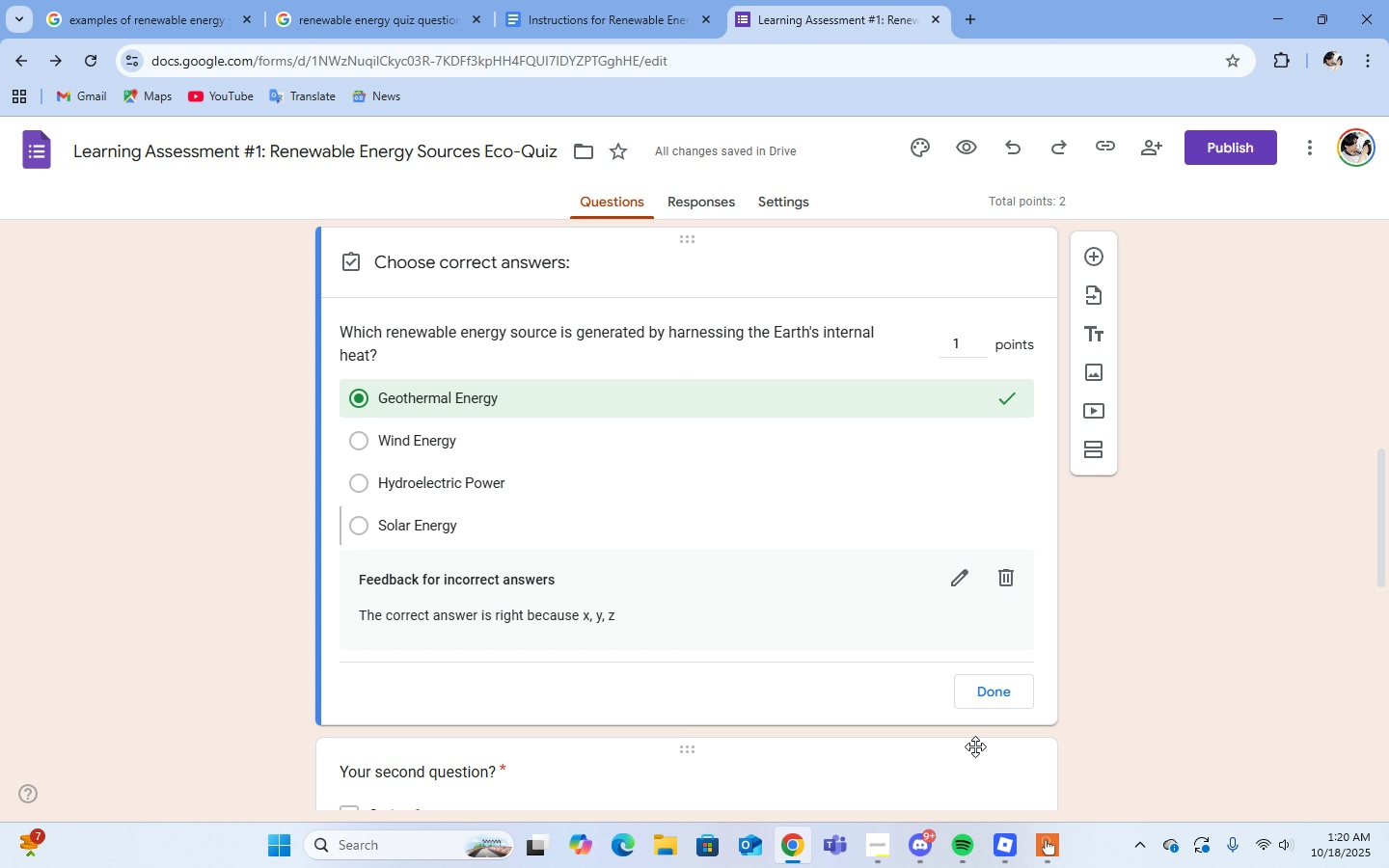 
left_click([1002, 690])
 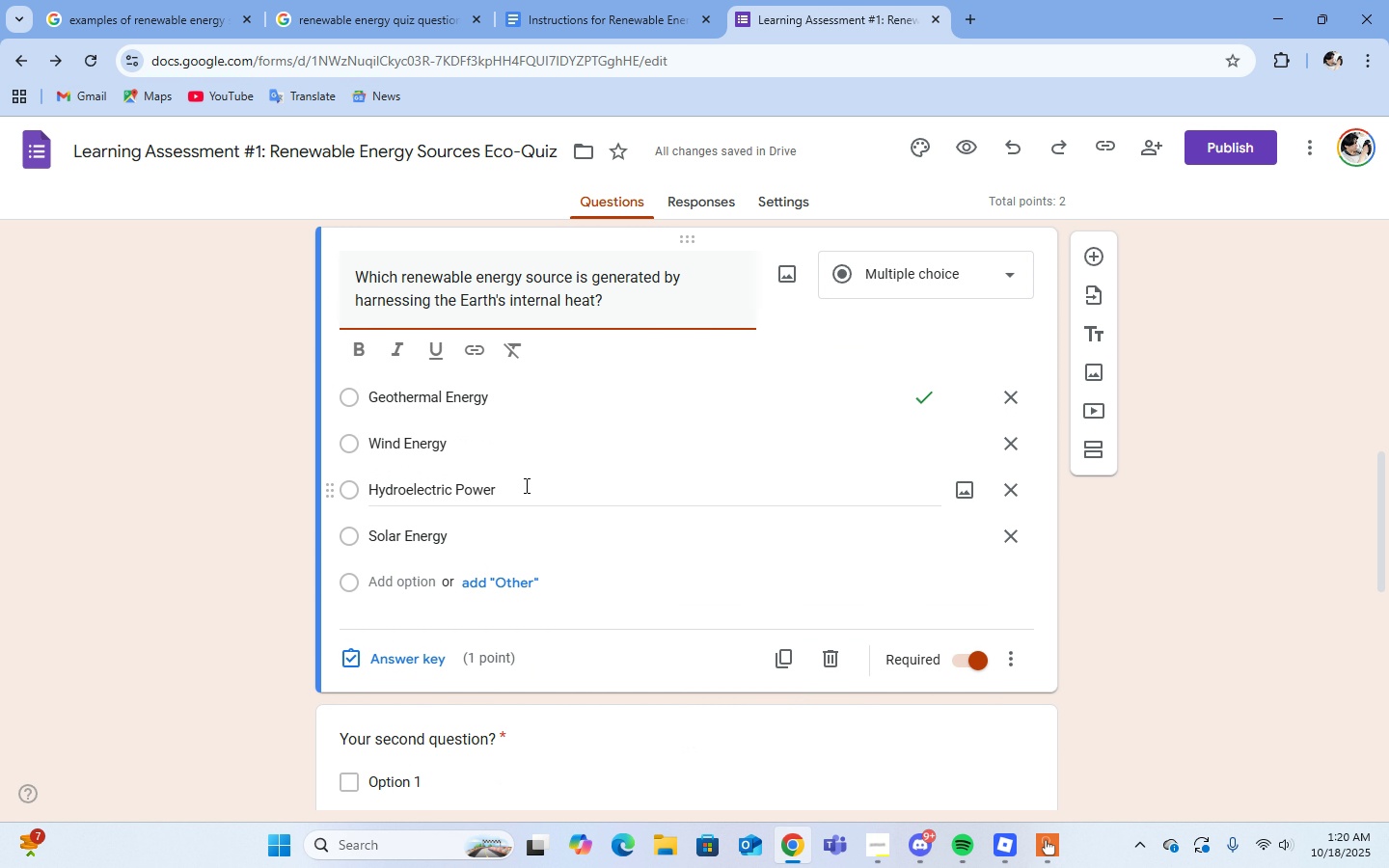 
scroll: coordinate [529, 488], scroll_direction: down, amount: 5.0
 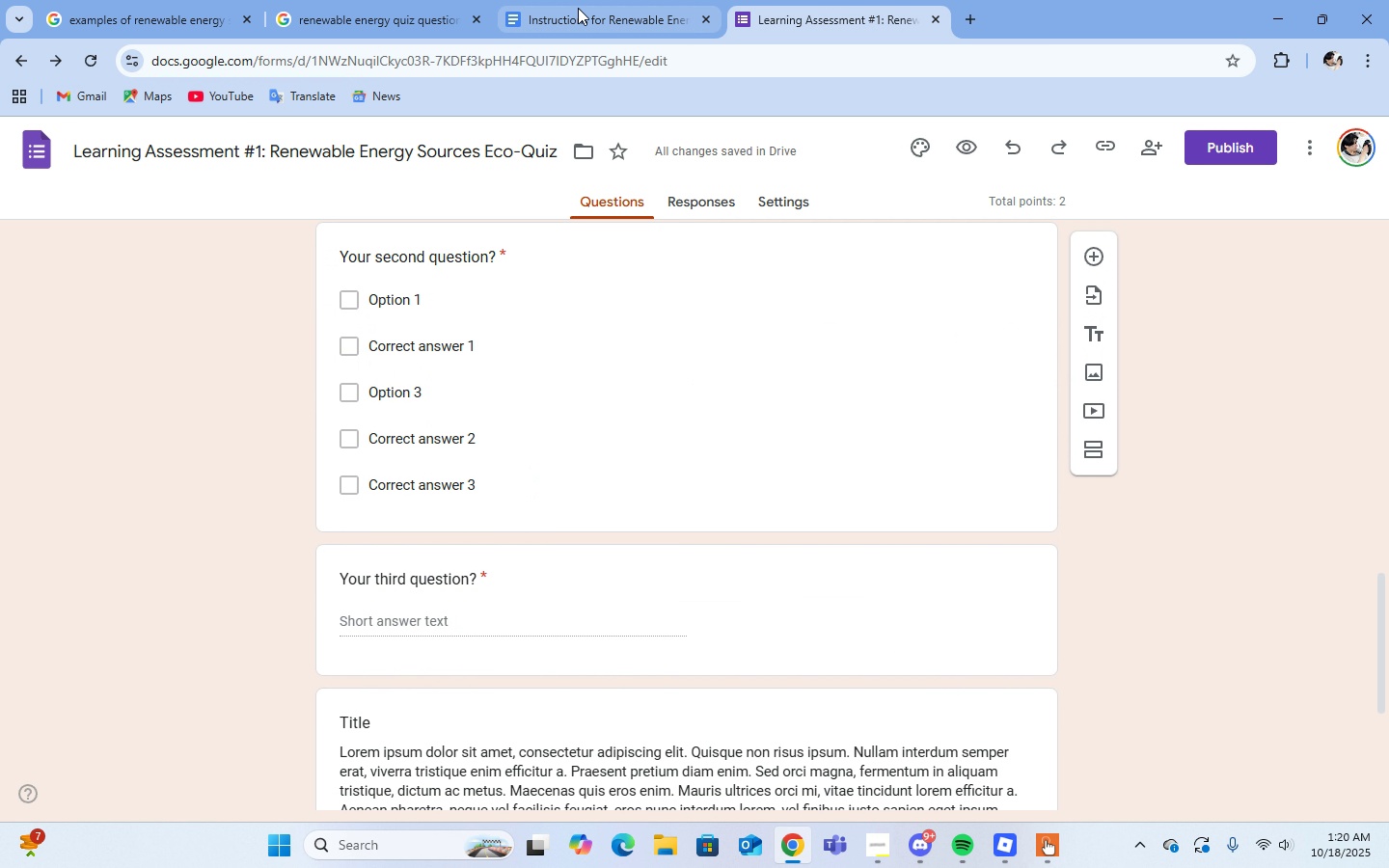 
left_click([578, 8])
 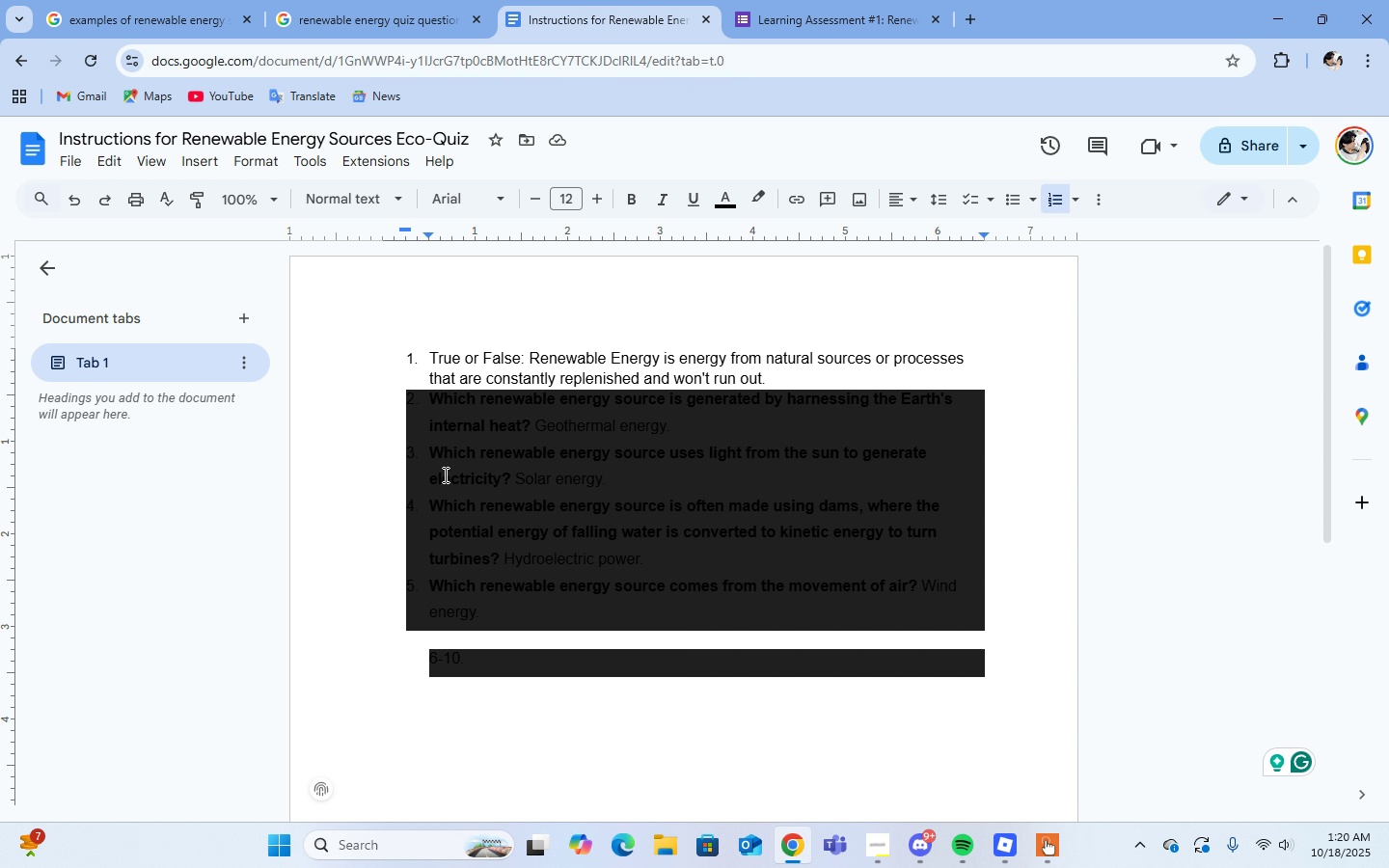 
left_click_drag(start_coordinate=[431, 454], to_coordinate=[507, 485])
 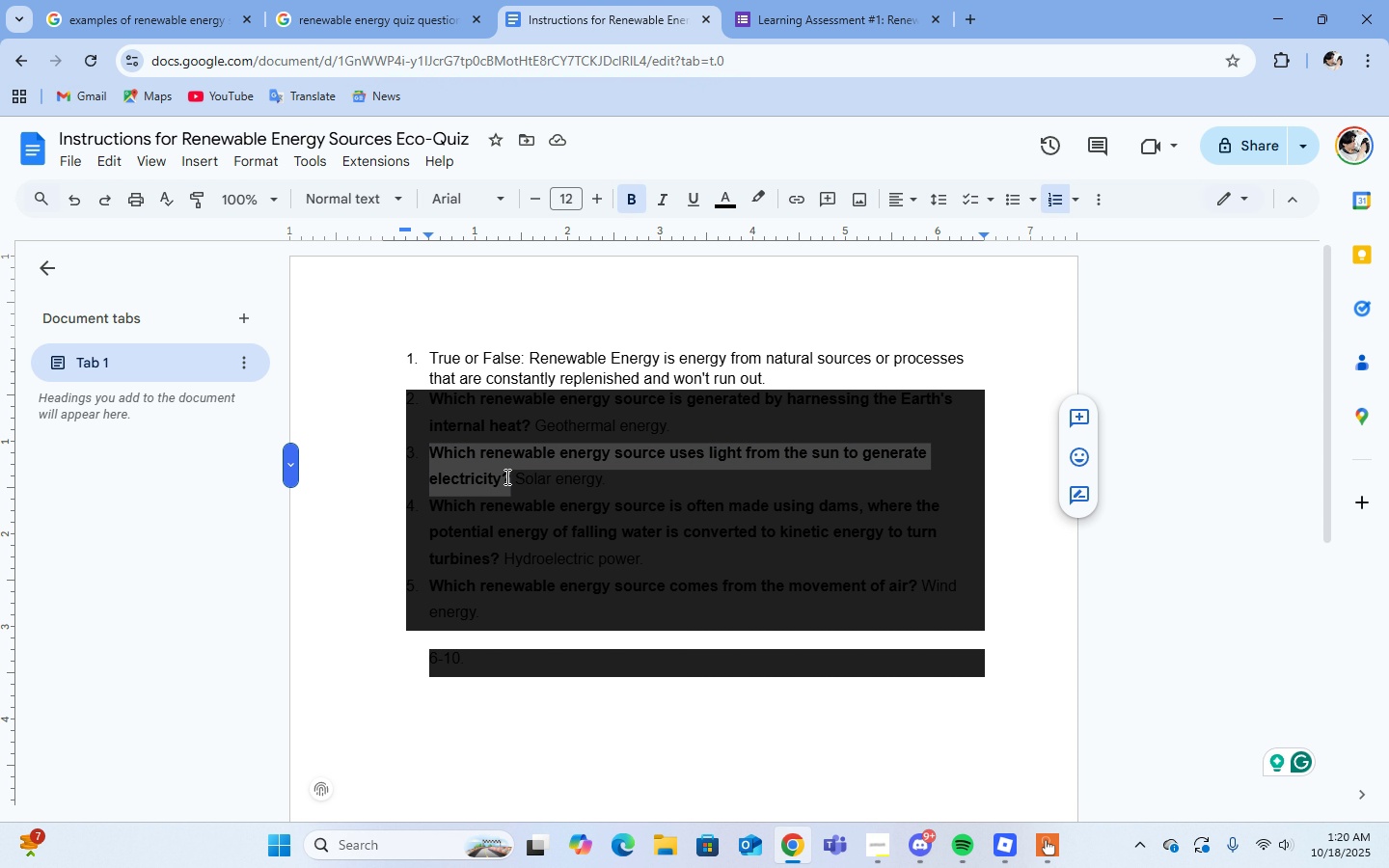 
right_click([505, 476])
 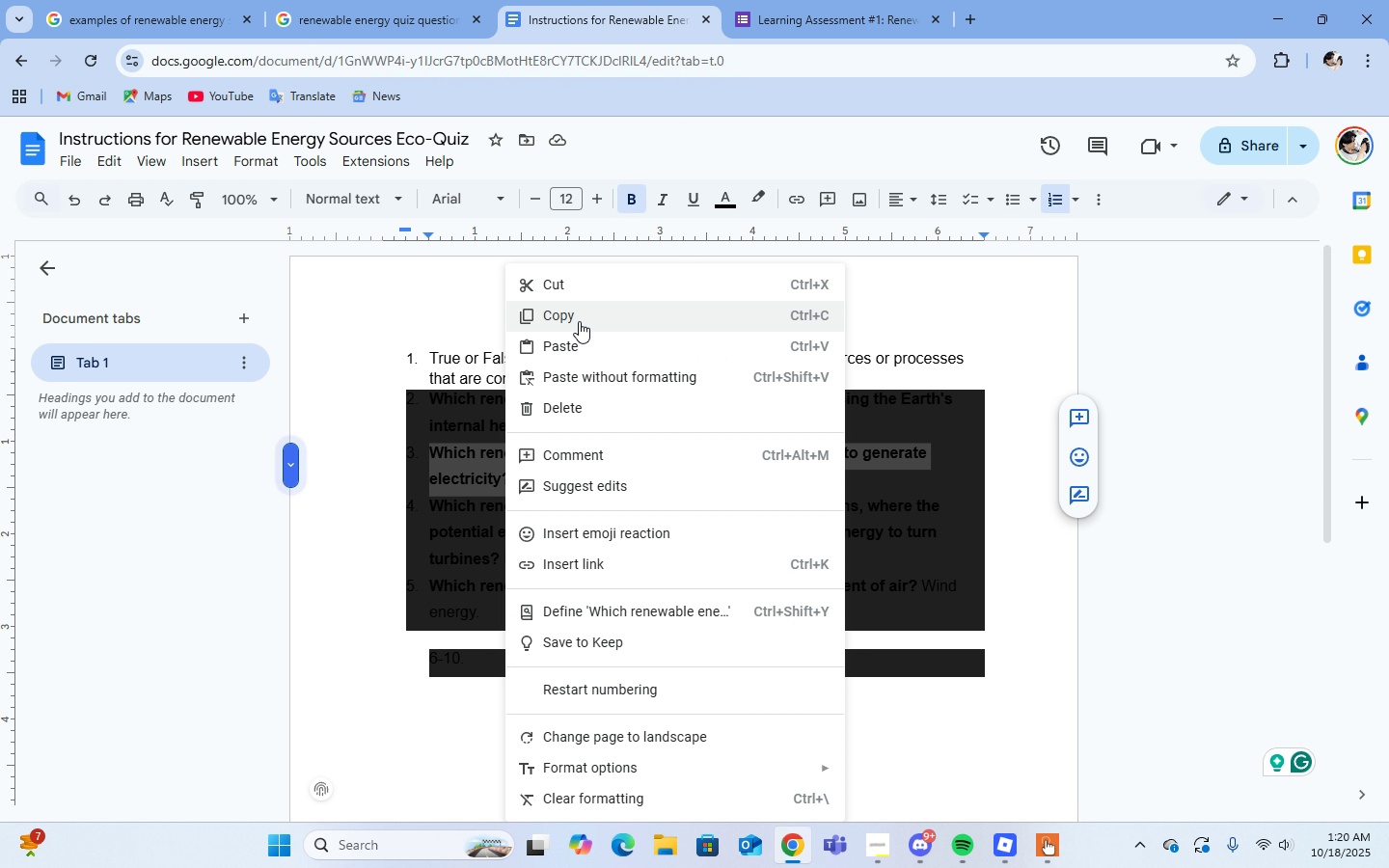 
left_click([579, 321])
 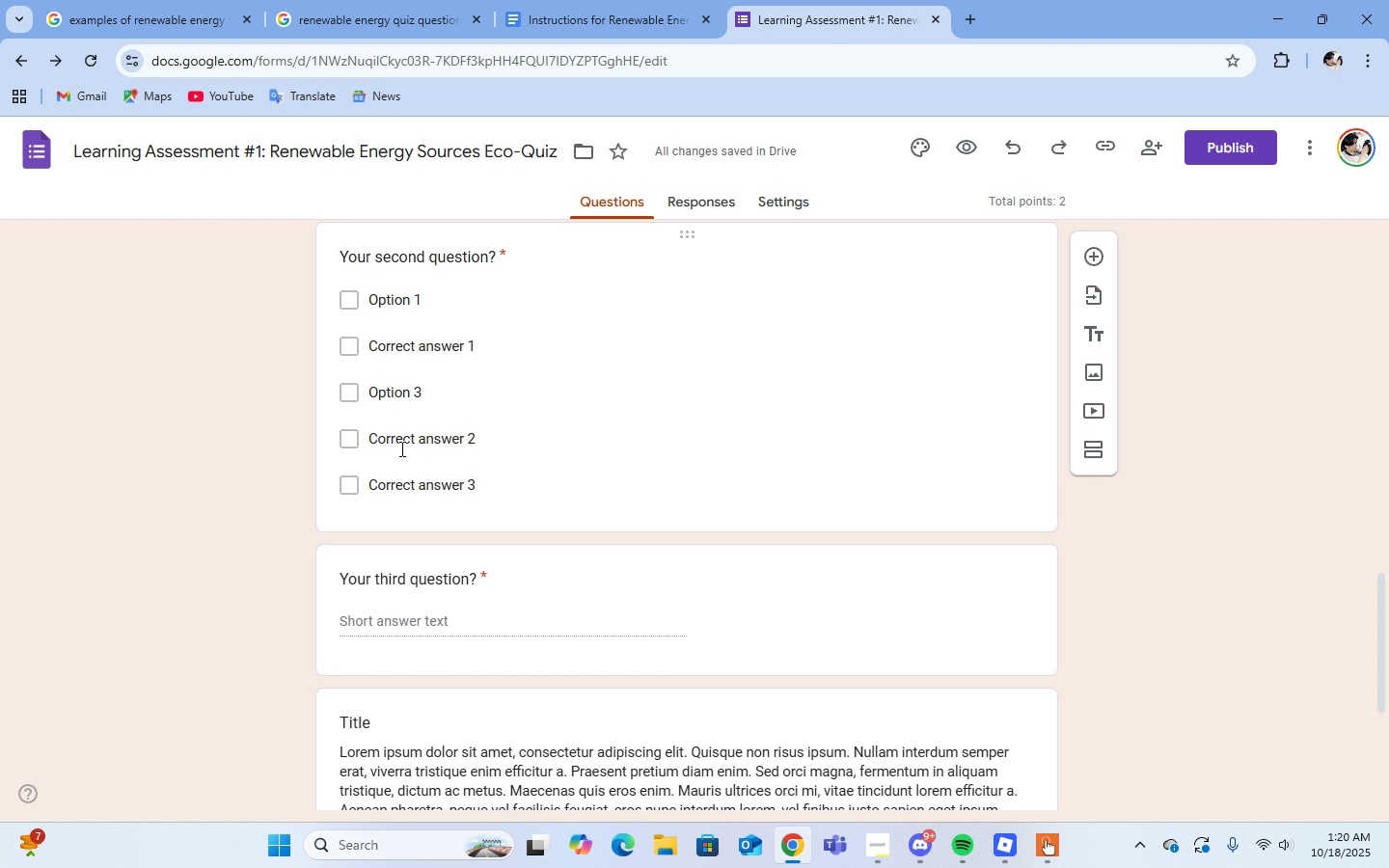 
scroll: coordinate [529, 405], scroll_direction: up, amount: 1.0
 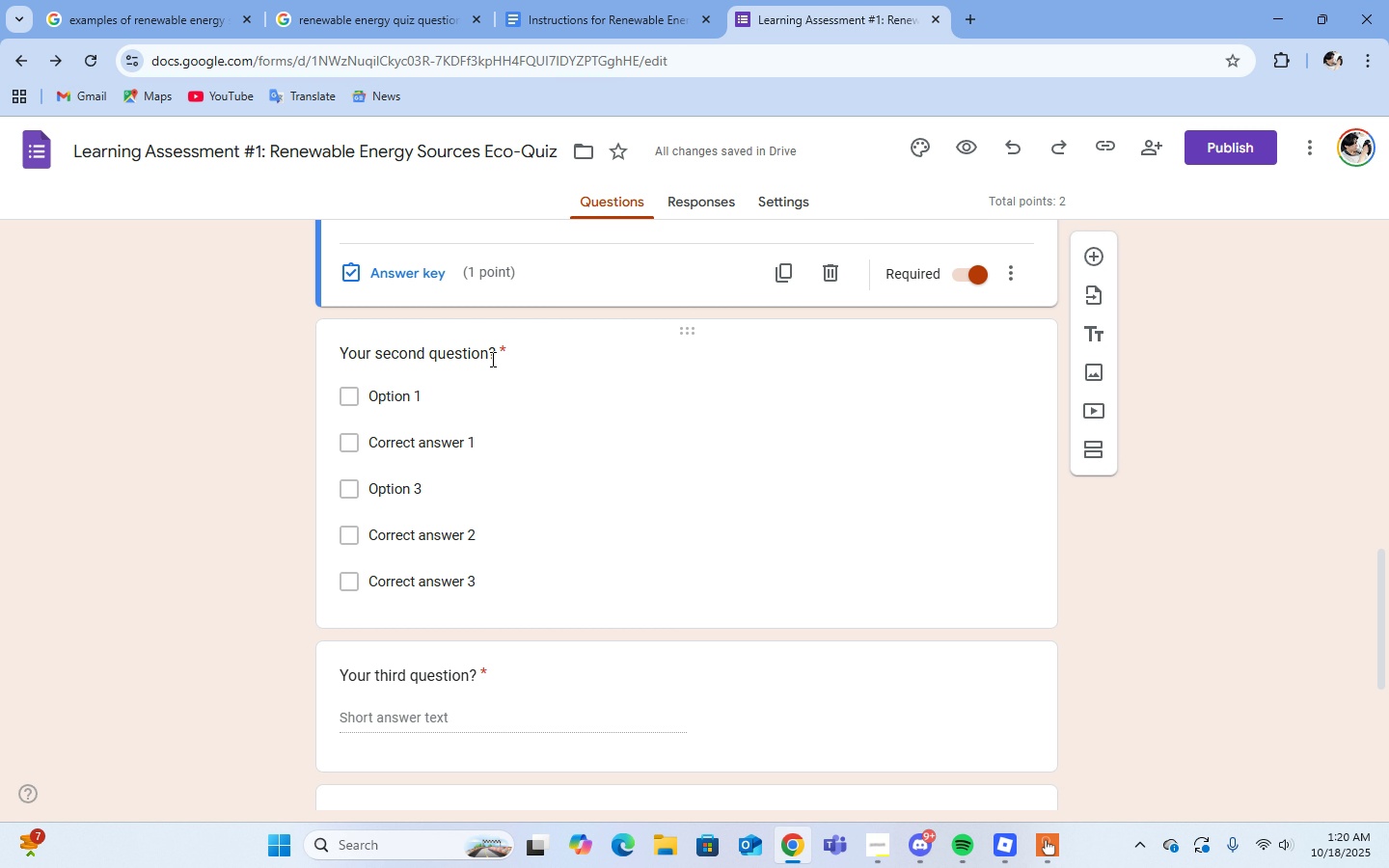 
left_click([491, 359])
 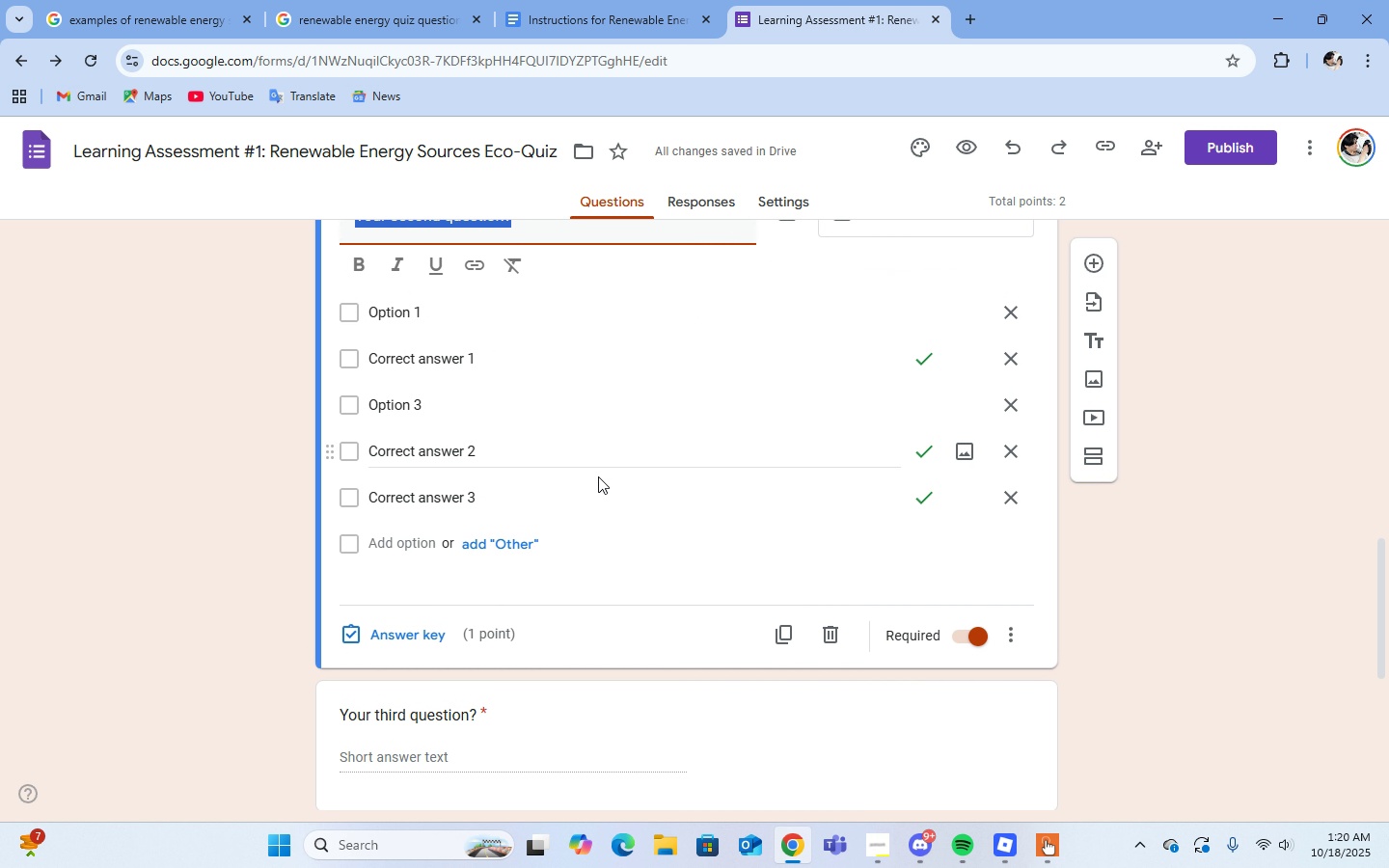 
scroll: coordinate [599, 476], scroll_direction: up, amount: 1.0
 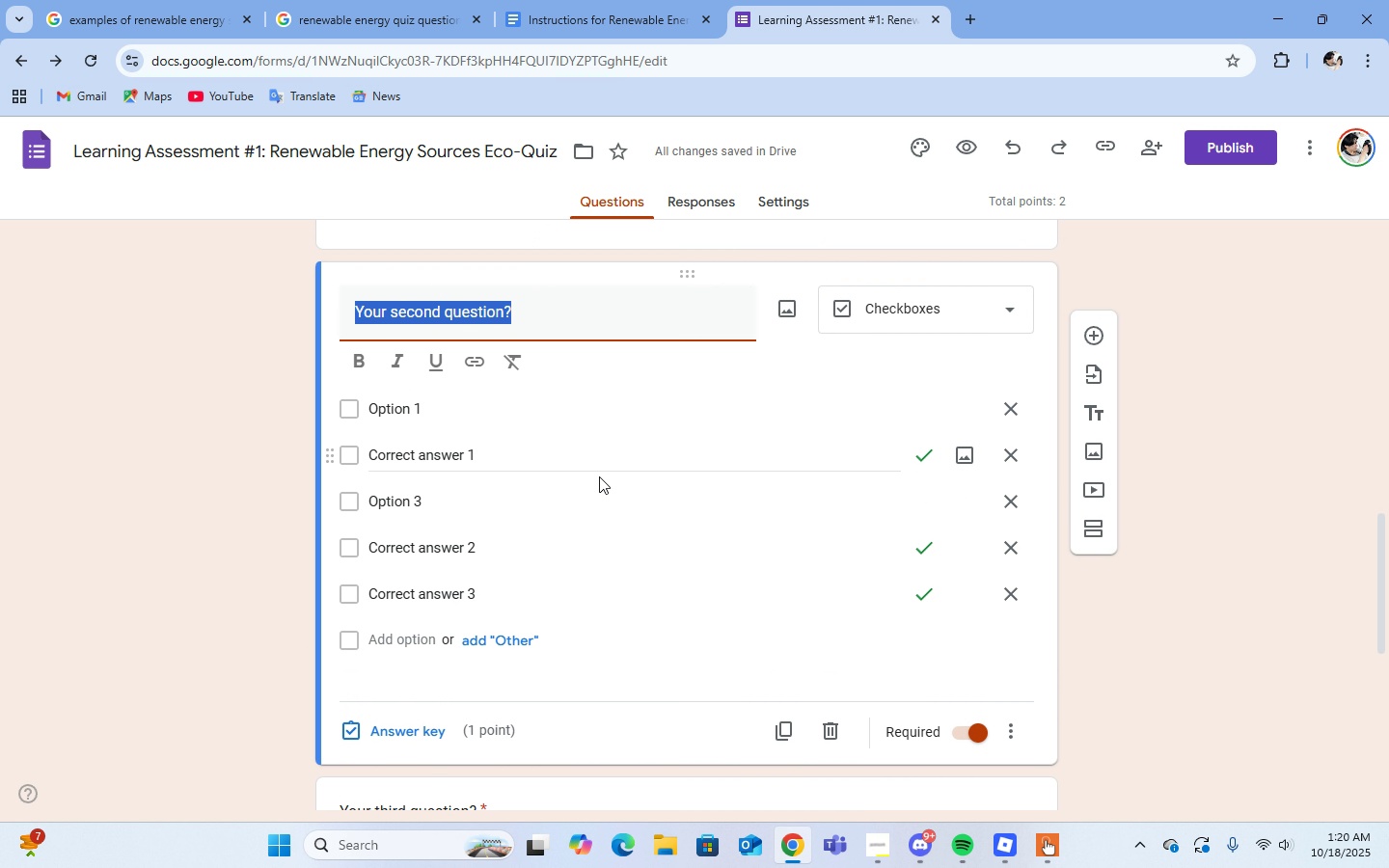 
key(Control+V)
 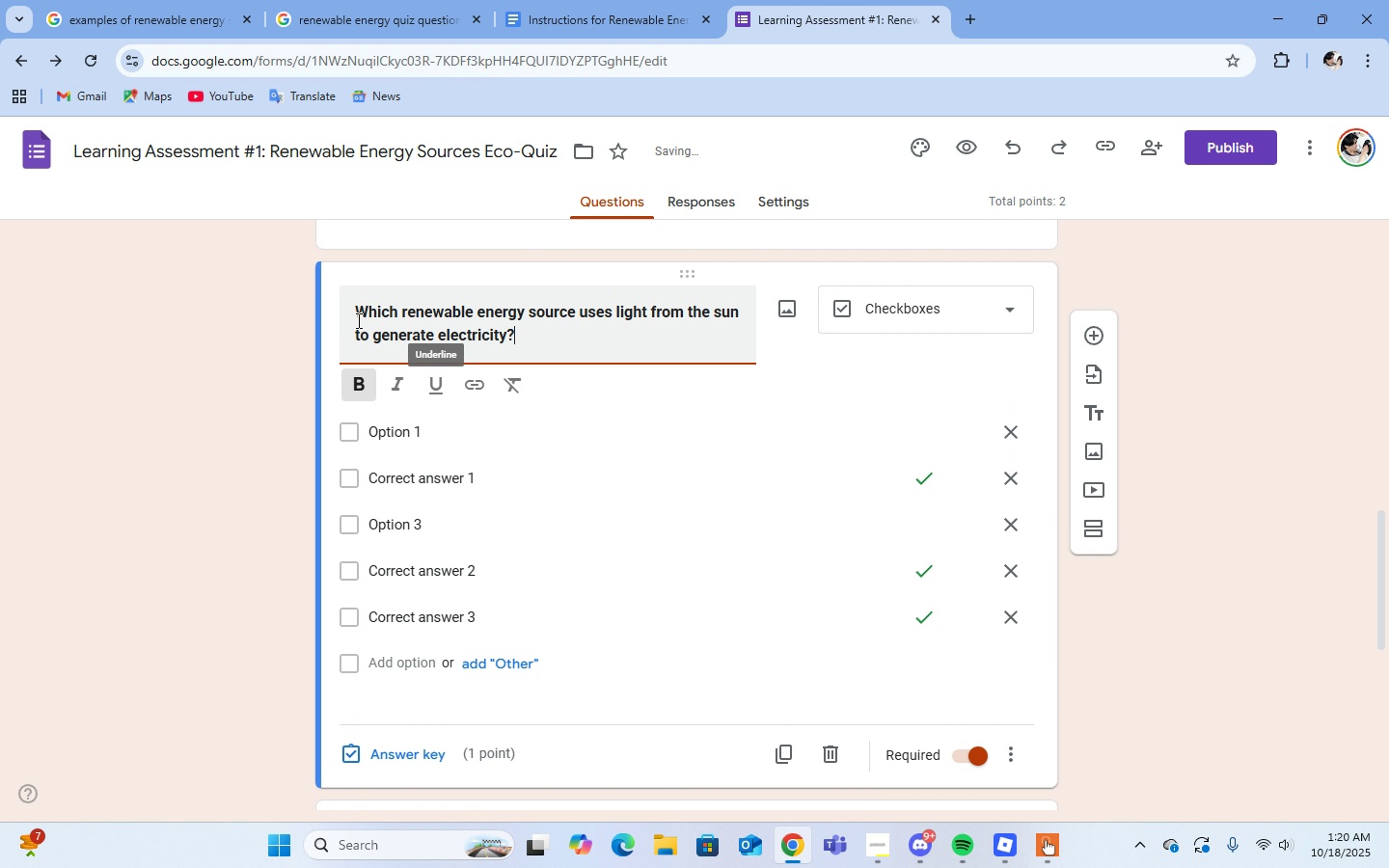 
left_click_drag(start_coordinate=[354, 311], to_coordinate=[520, 348])
 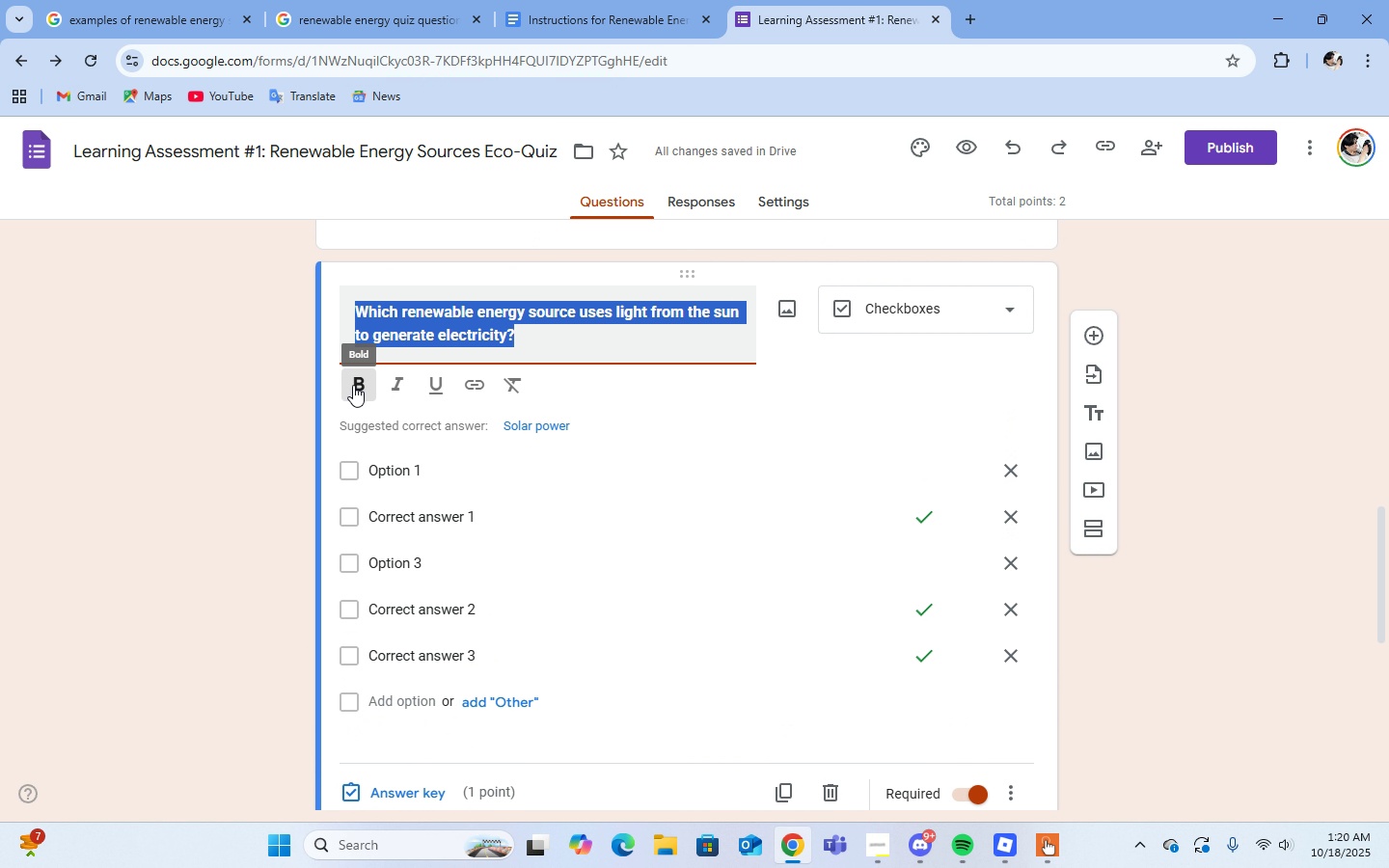 
left_click([353, 385])
 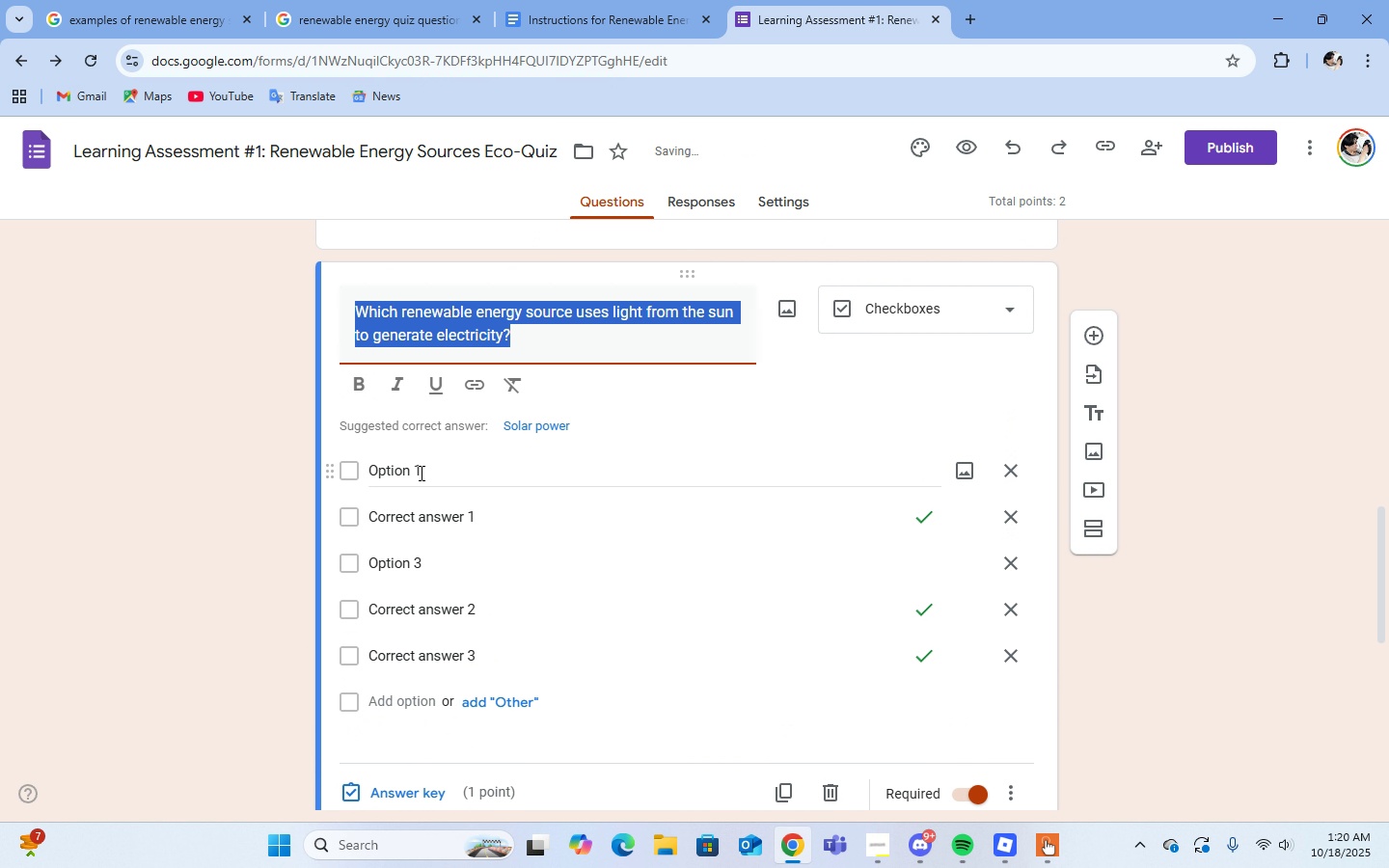 
left_click([420, 473])
 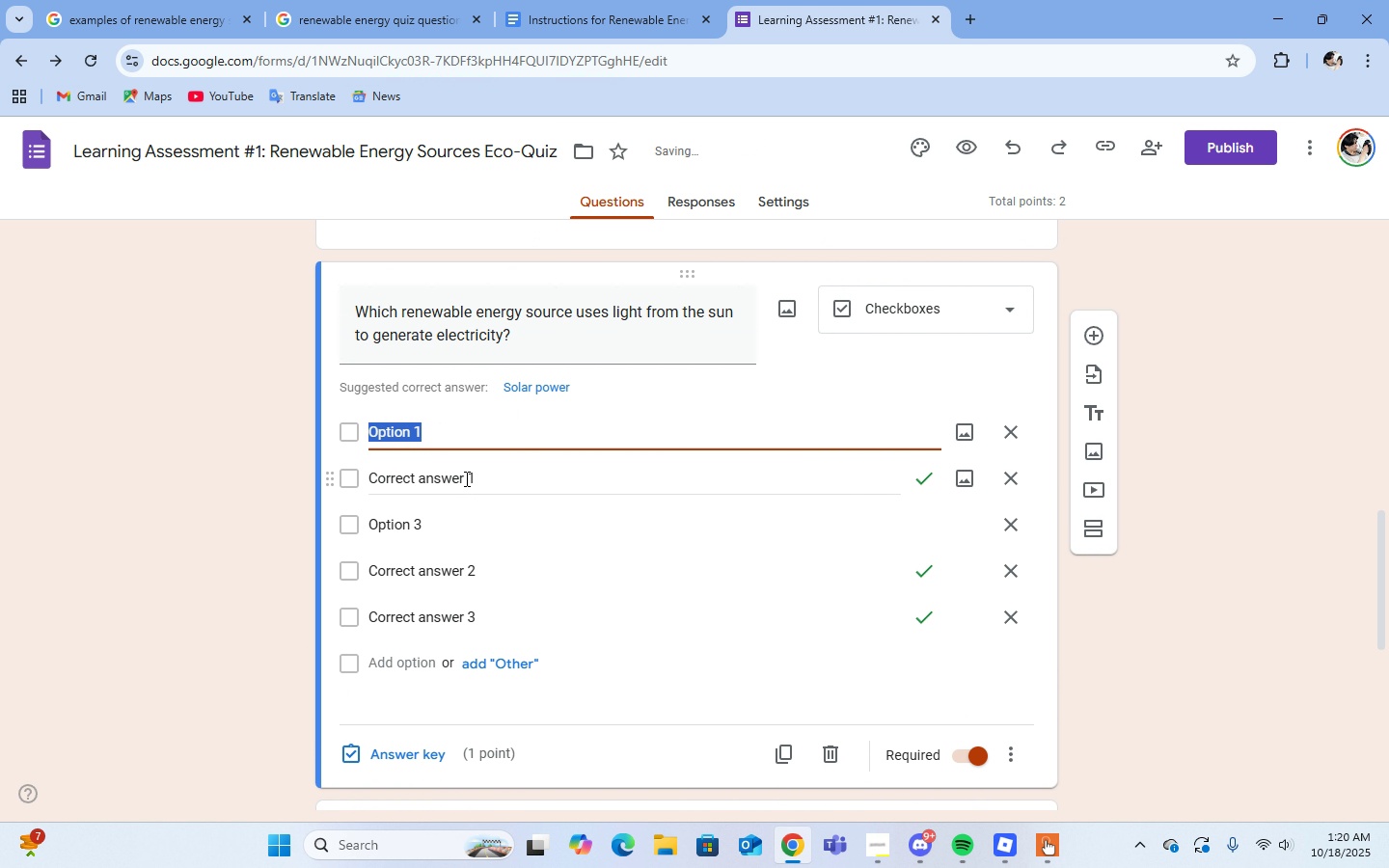 
type(w)
key(Backspace)
type(Wind Energy)
 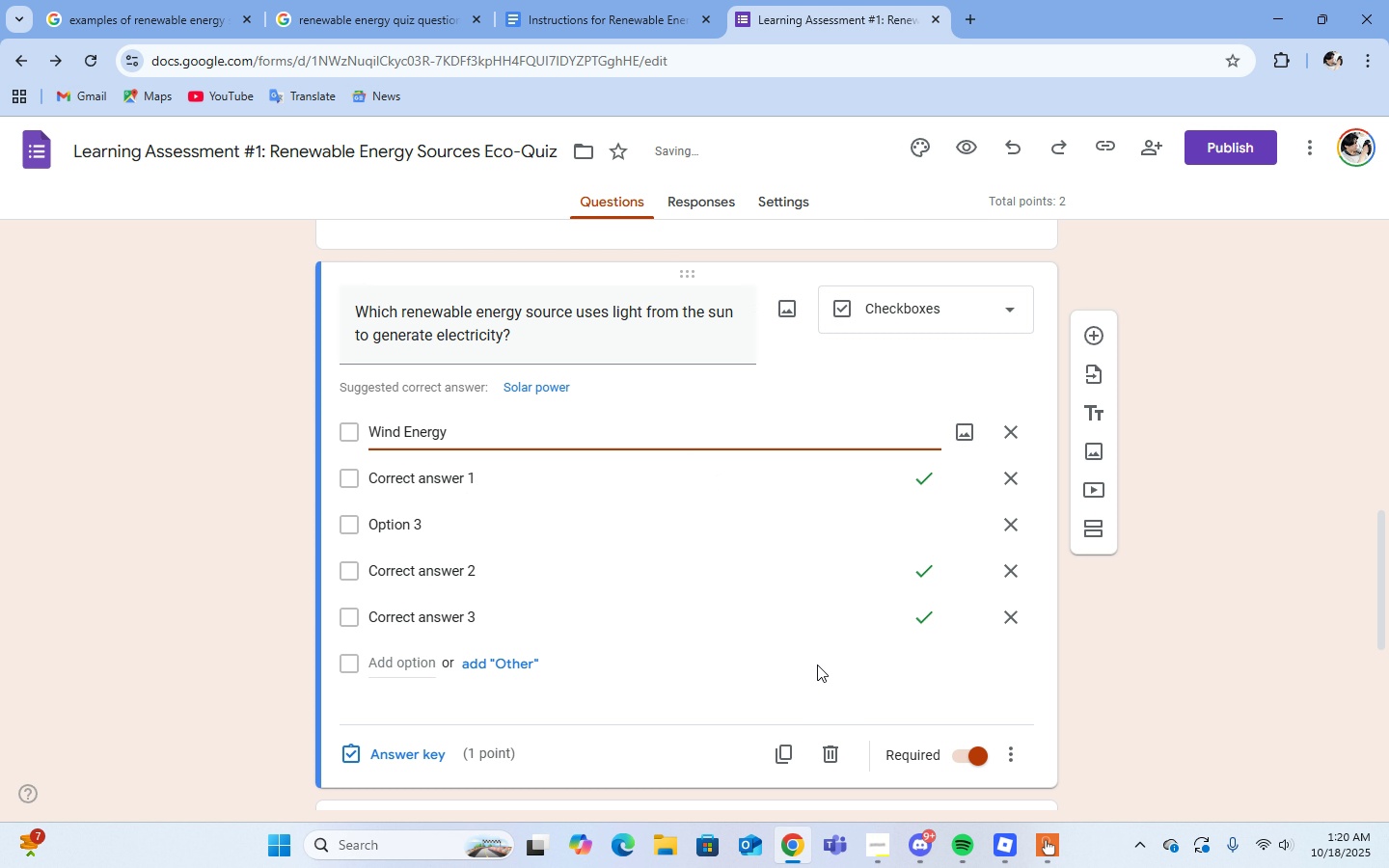 
left_click([924, 317])
 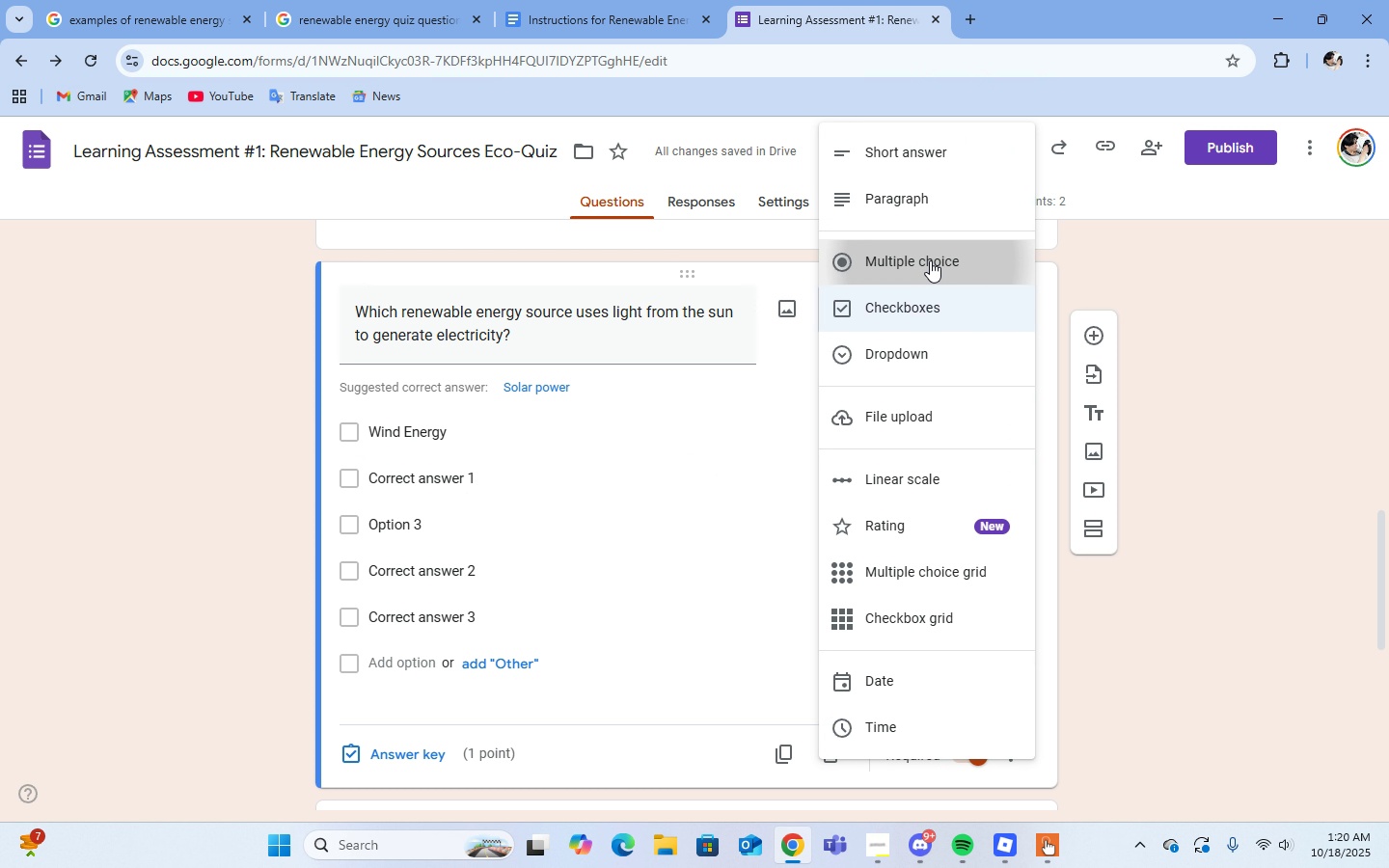 
left_click([930, 260])
 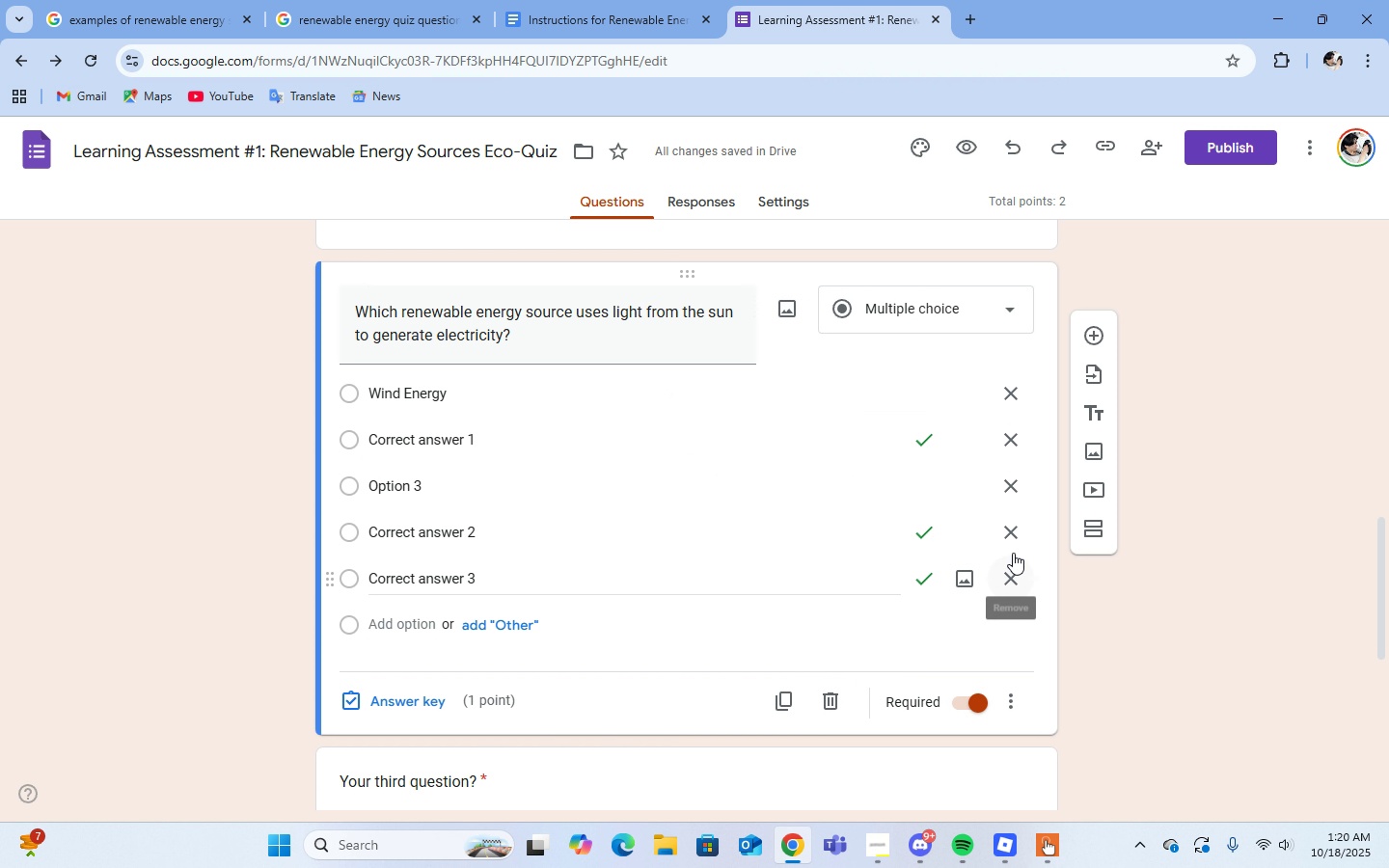 
double_click([1010, 445])
 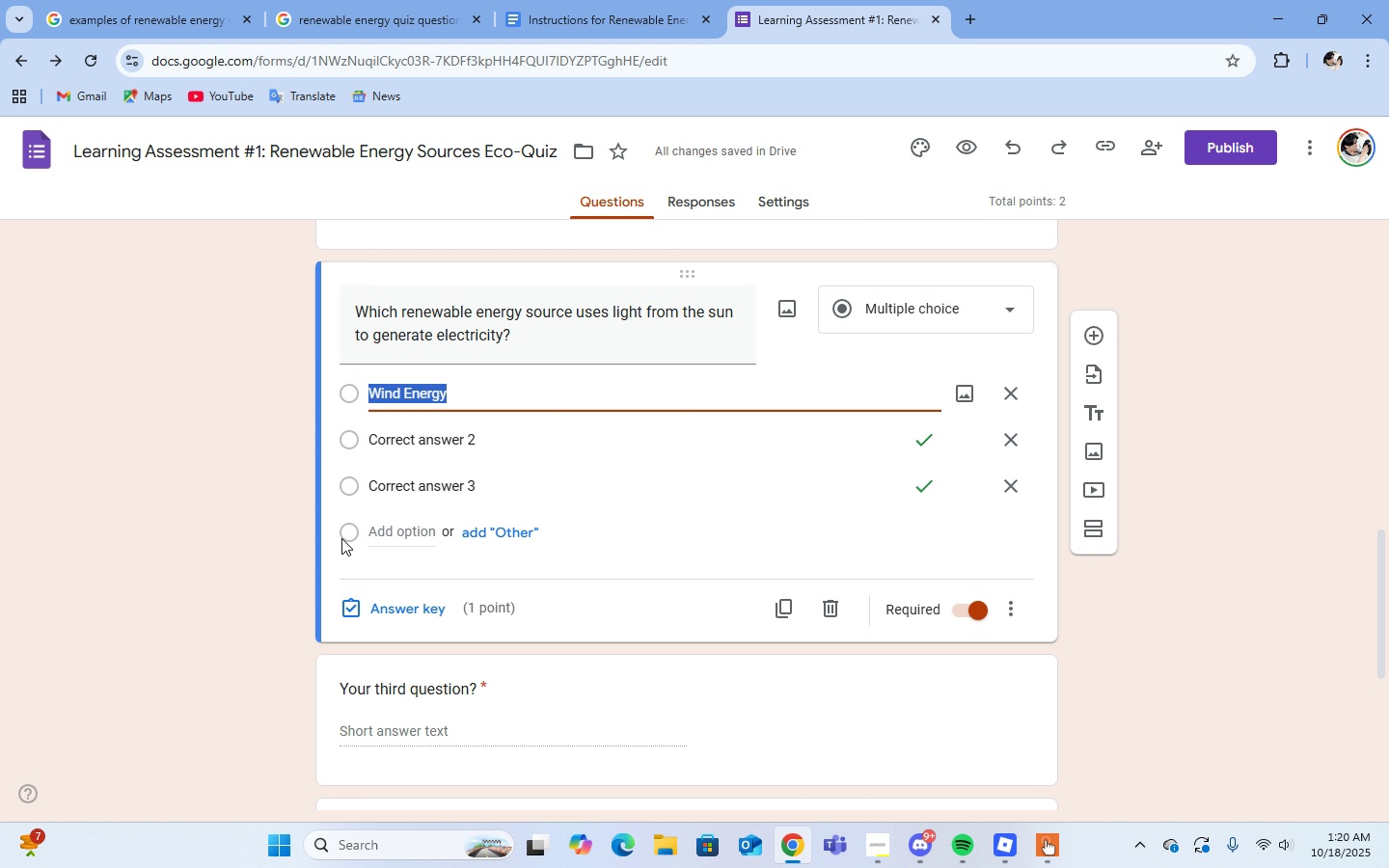 
left_click([409, 528])
 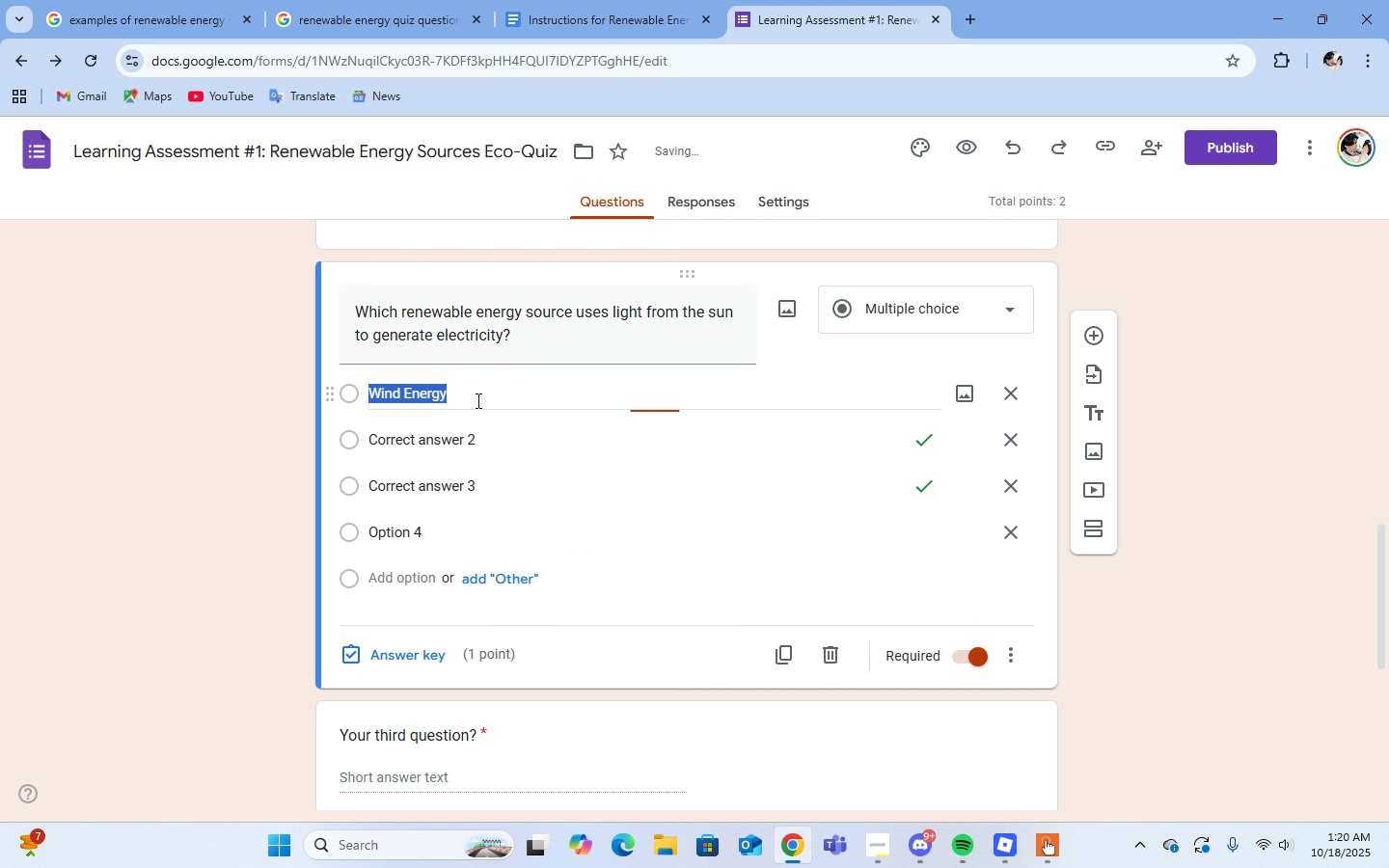 
left_click([477, 400])
 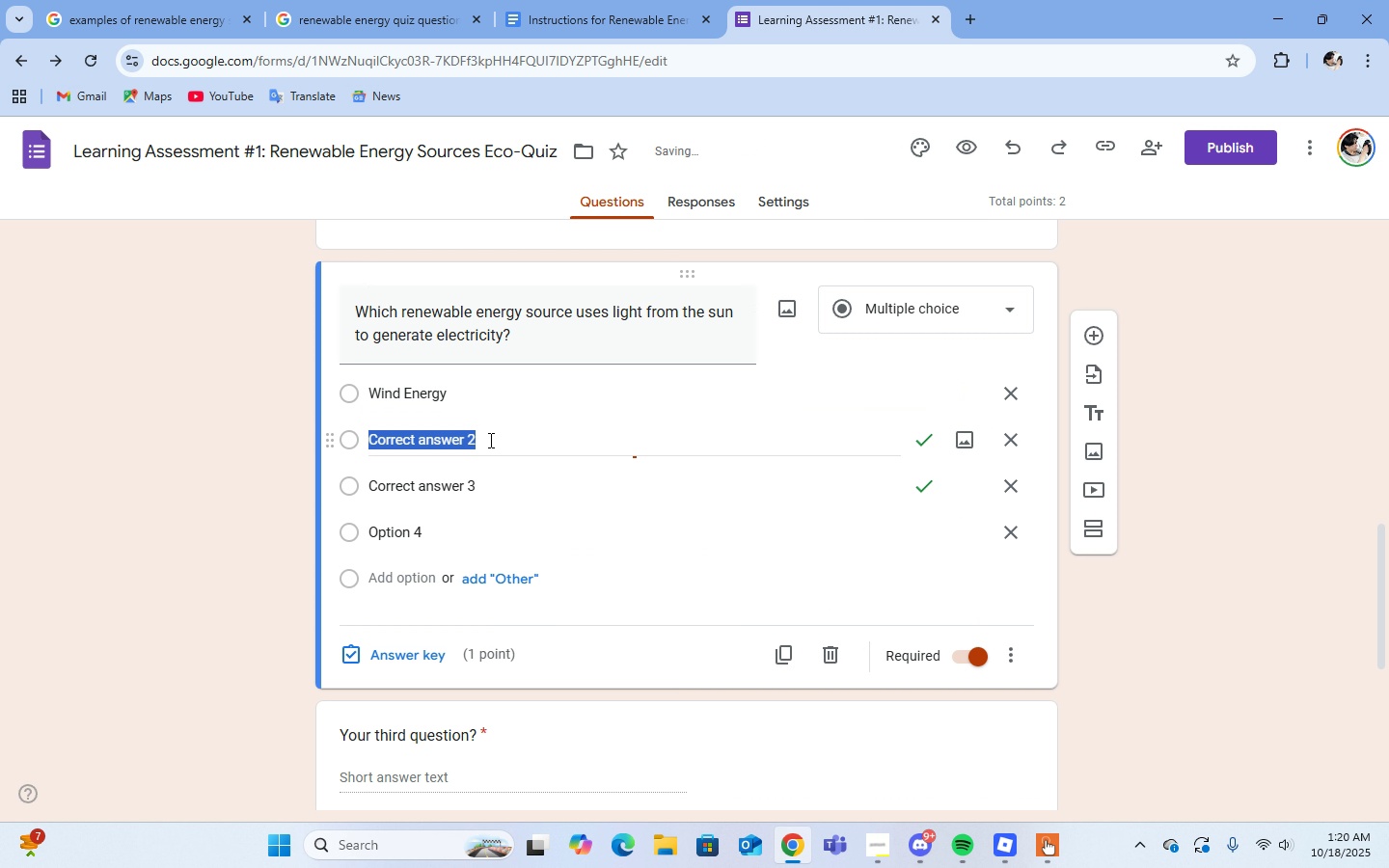 
left_click([489, 440])
 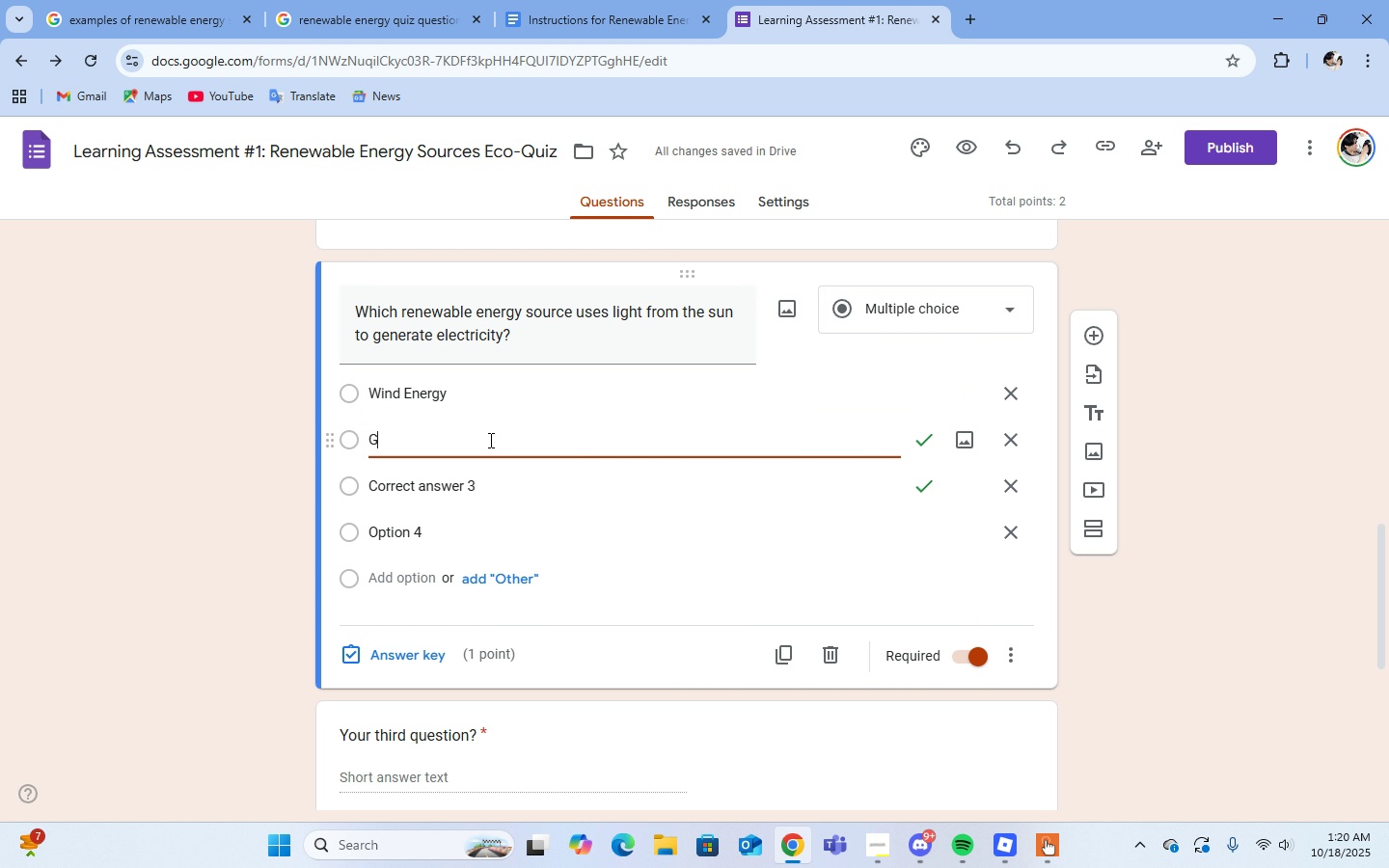 
type(Geothermal Energy)
 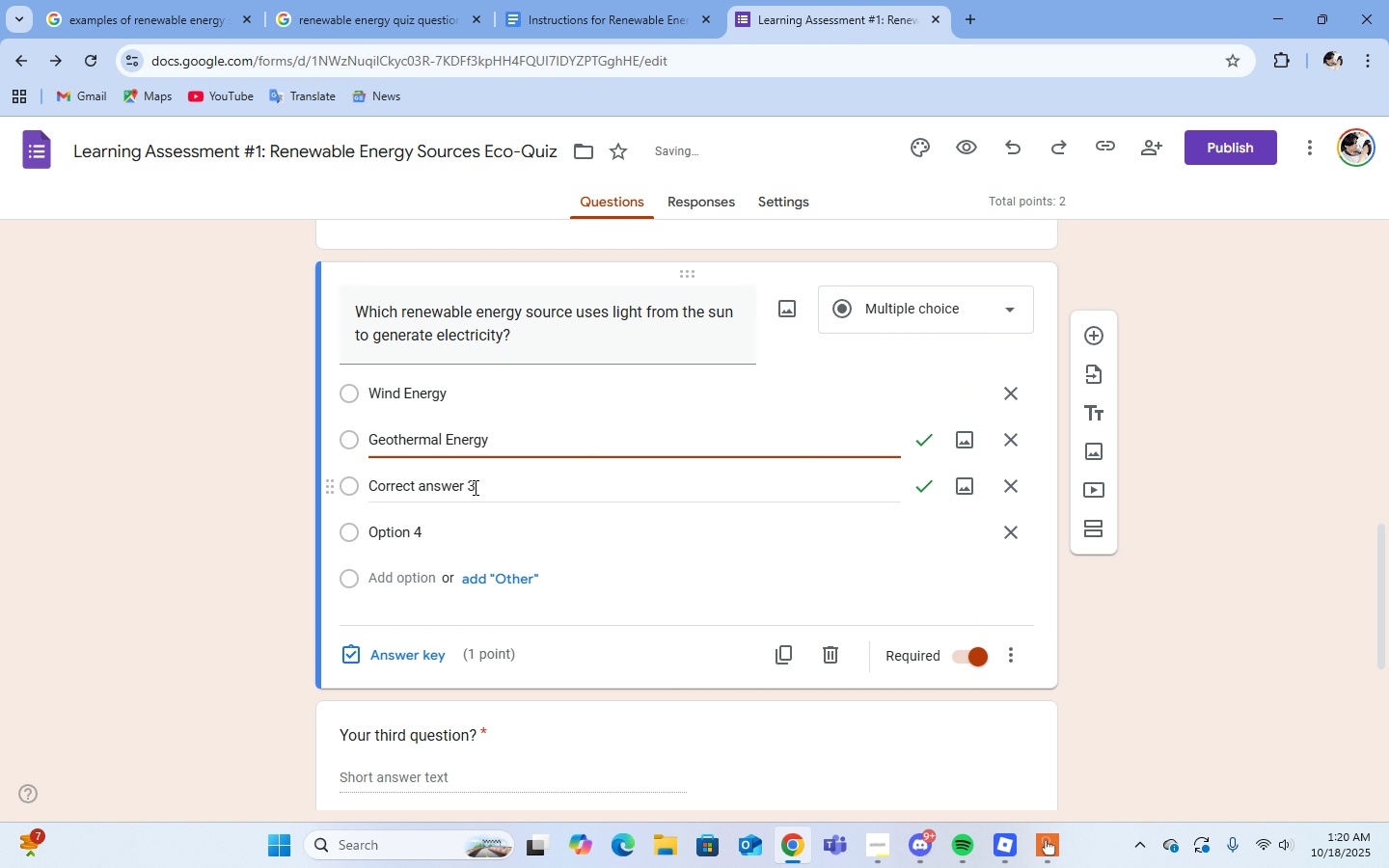 
left_click([474, 487])
 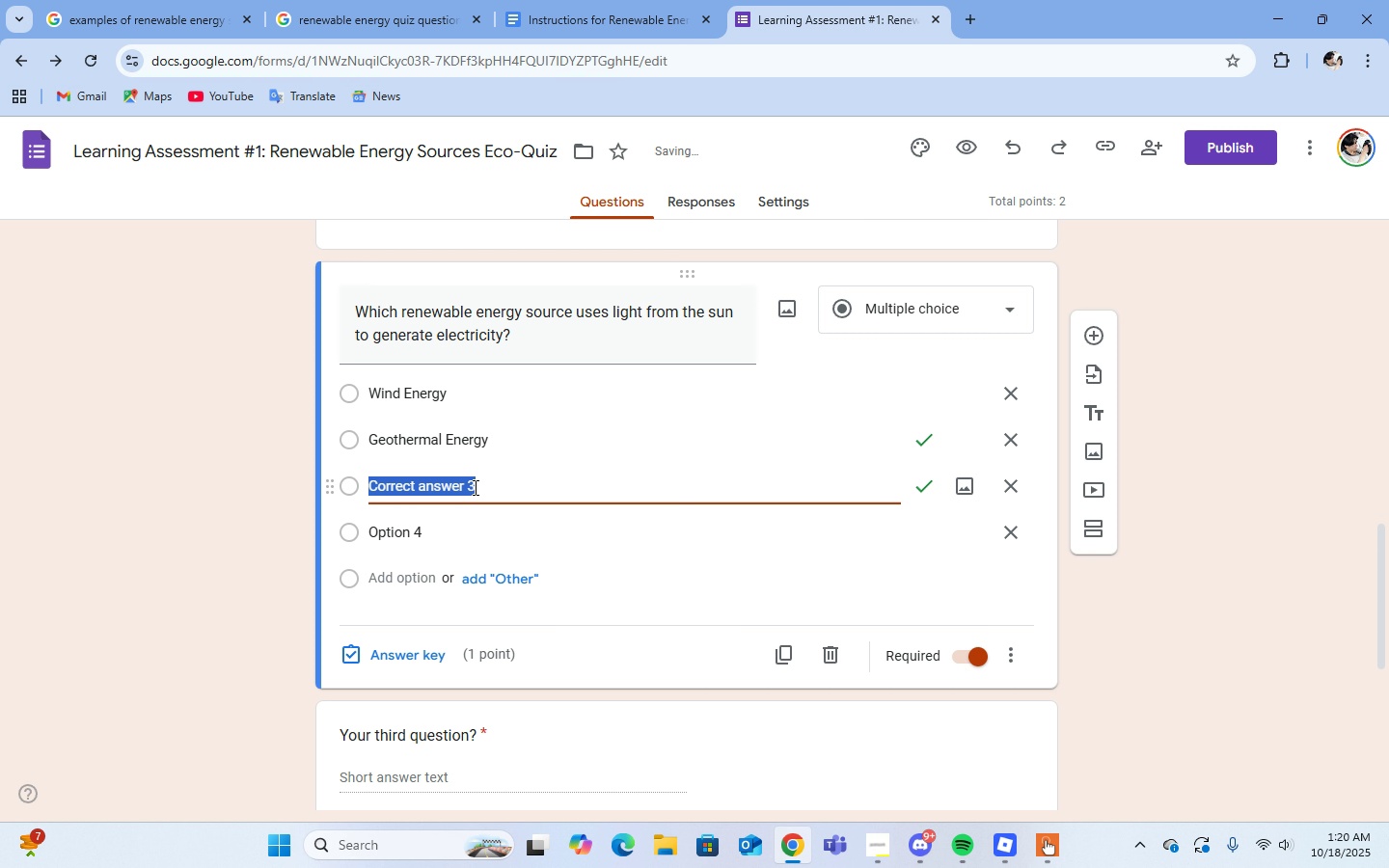 
type(Solar Energy)
 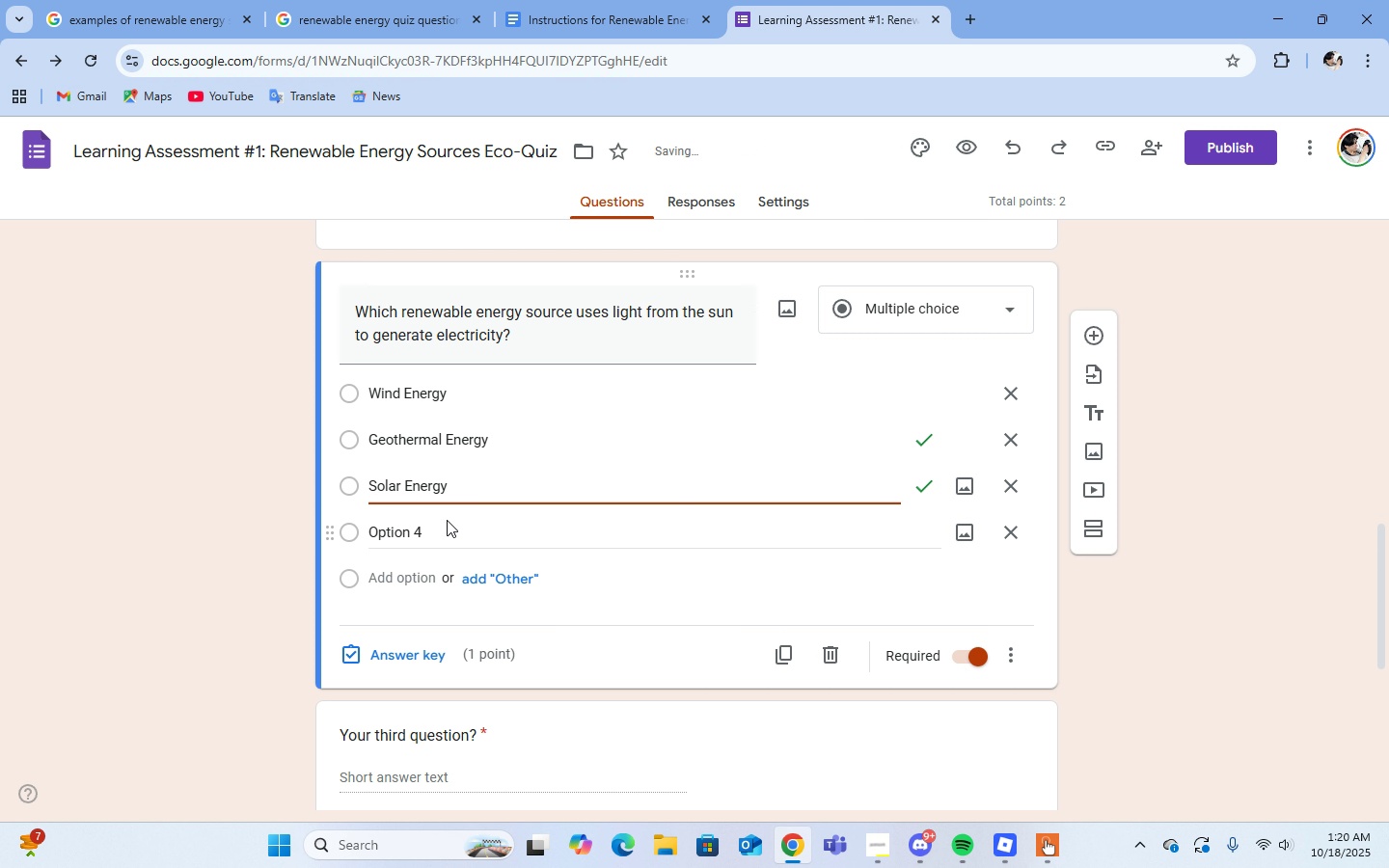 
left_click([446, 525])
 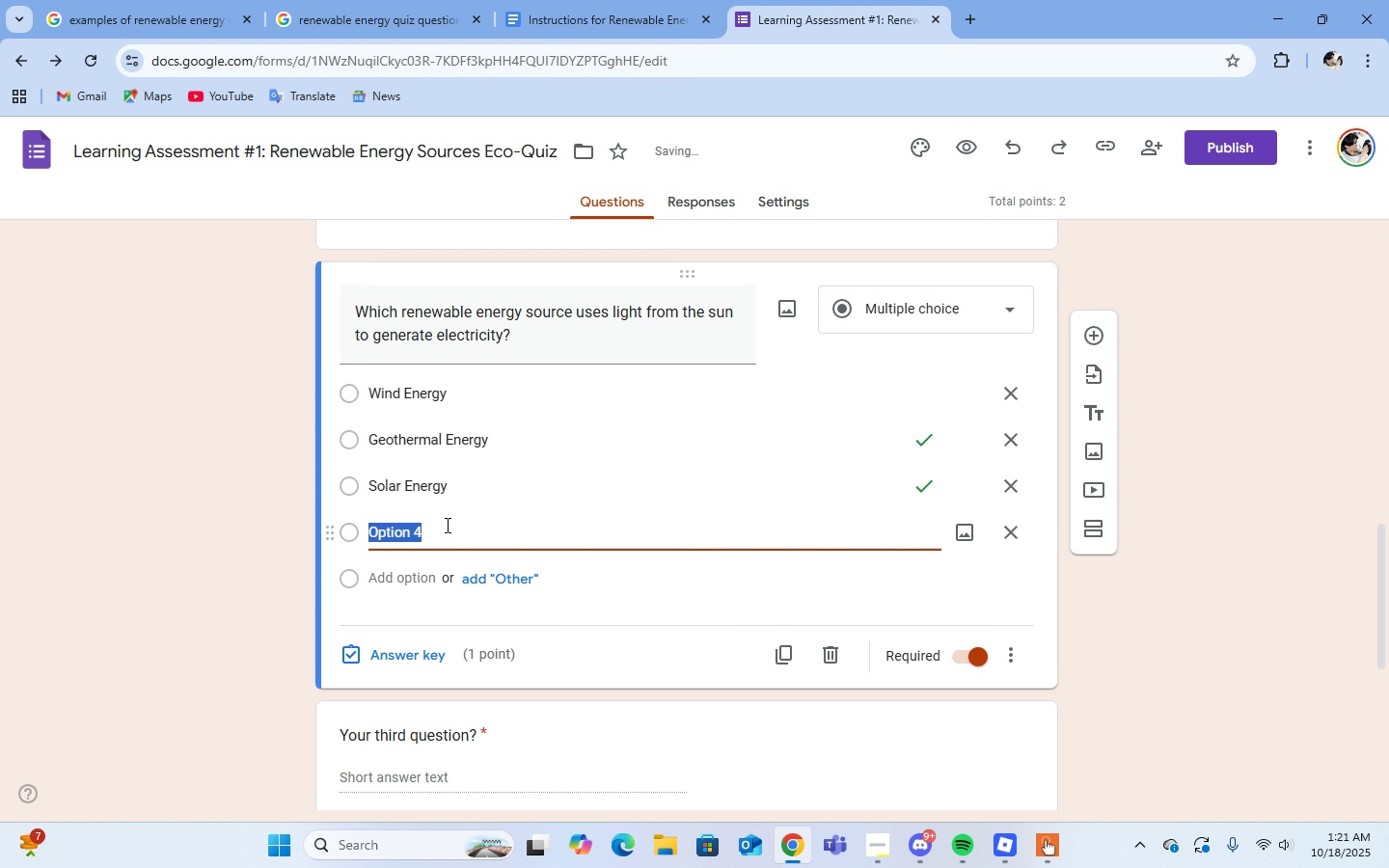 
type(Hydroelectric POwer)
 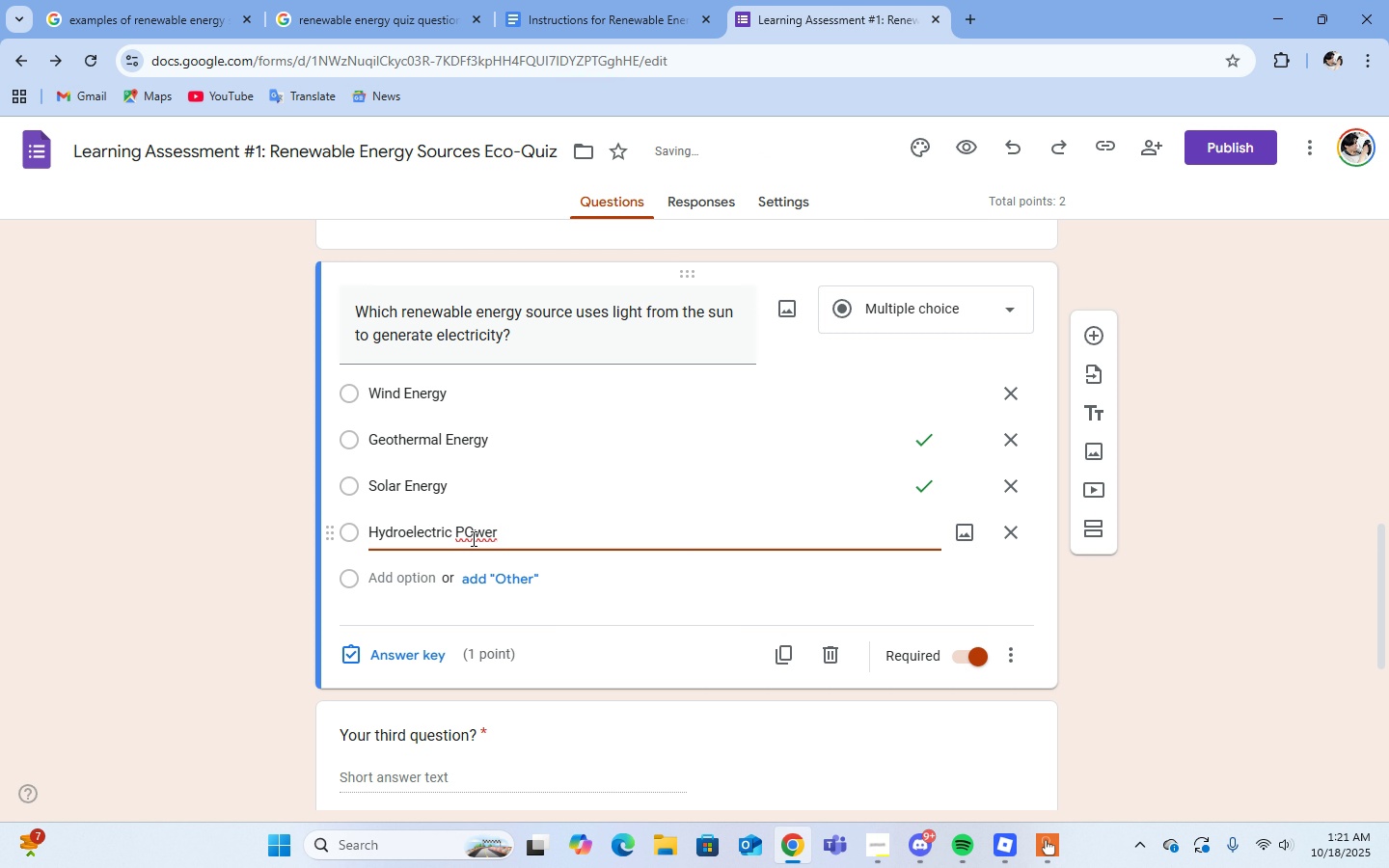 
left_click([472, 538])
 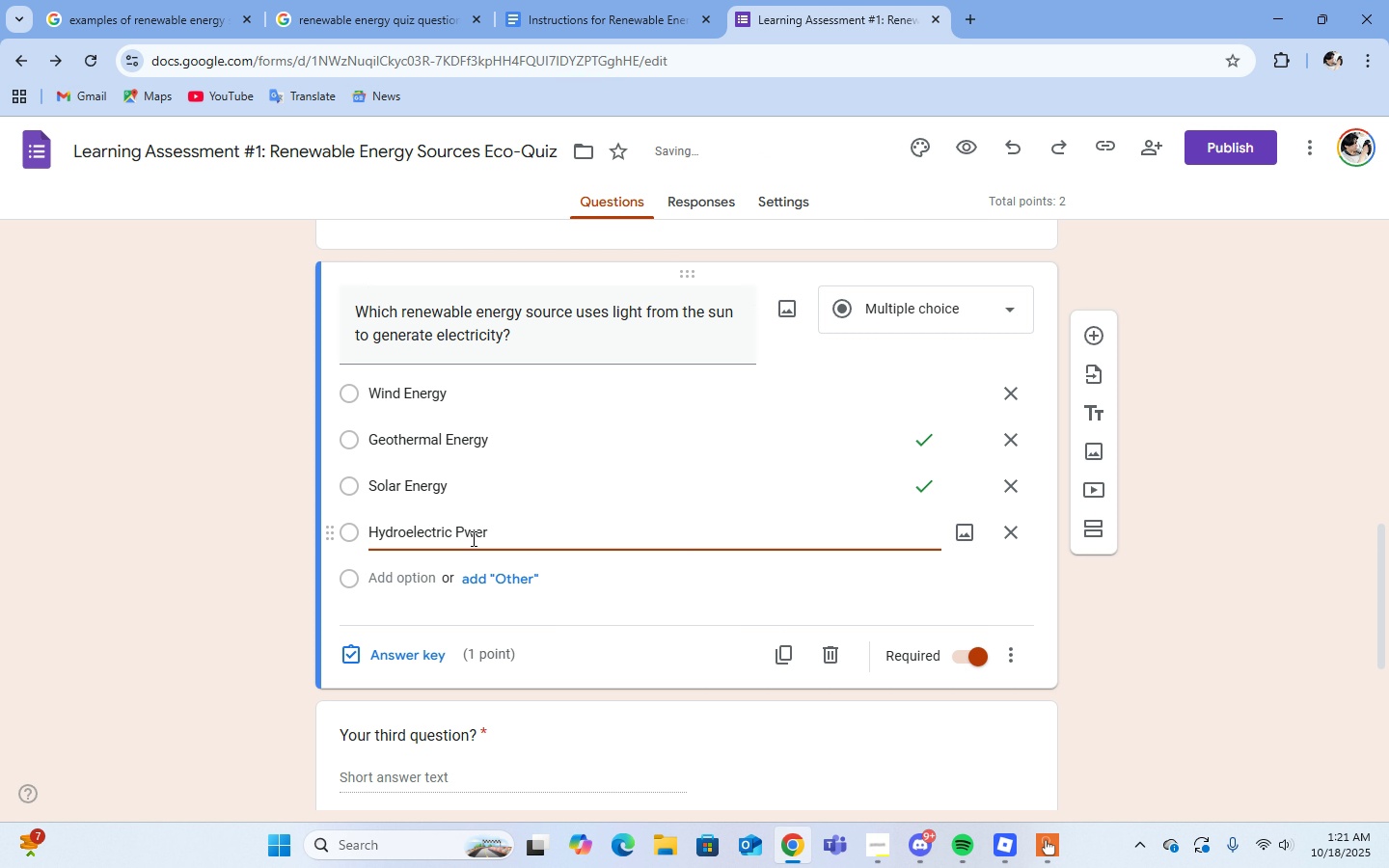 
key(Backspace)
 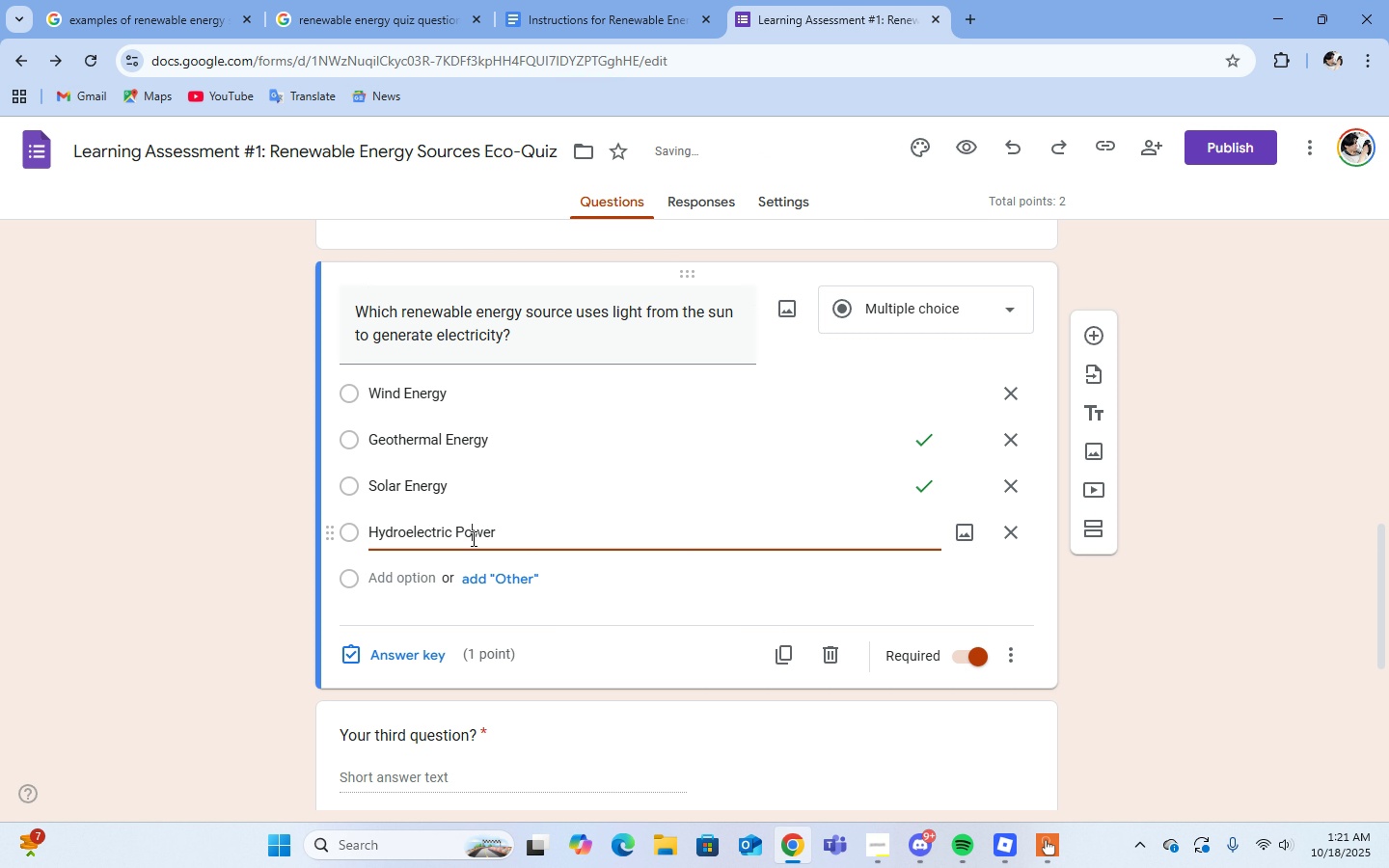 
key(O)
 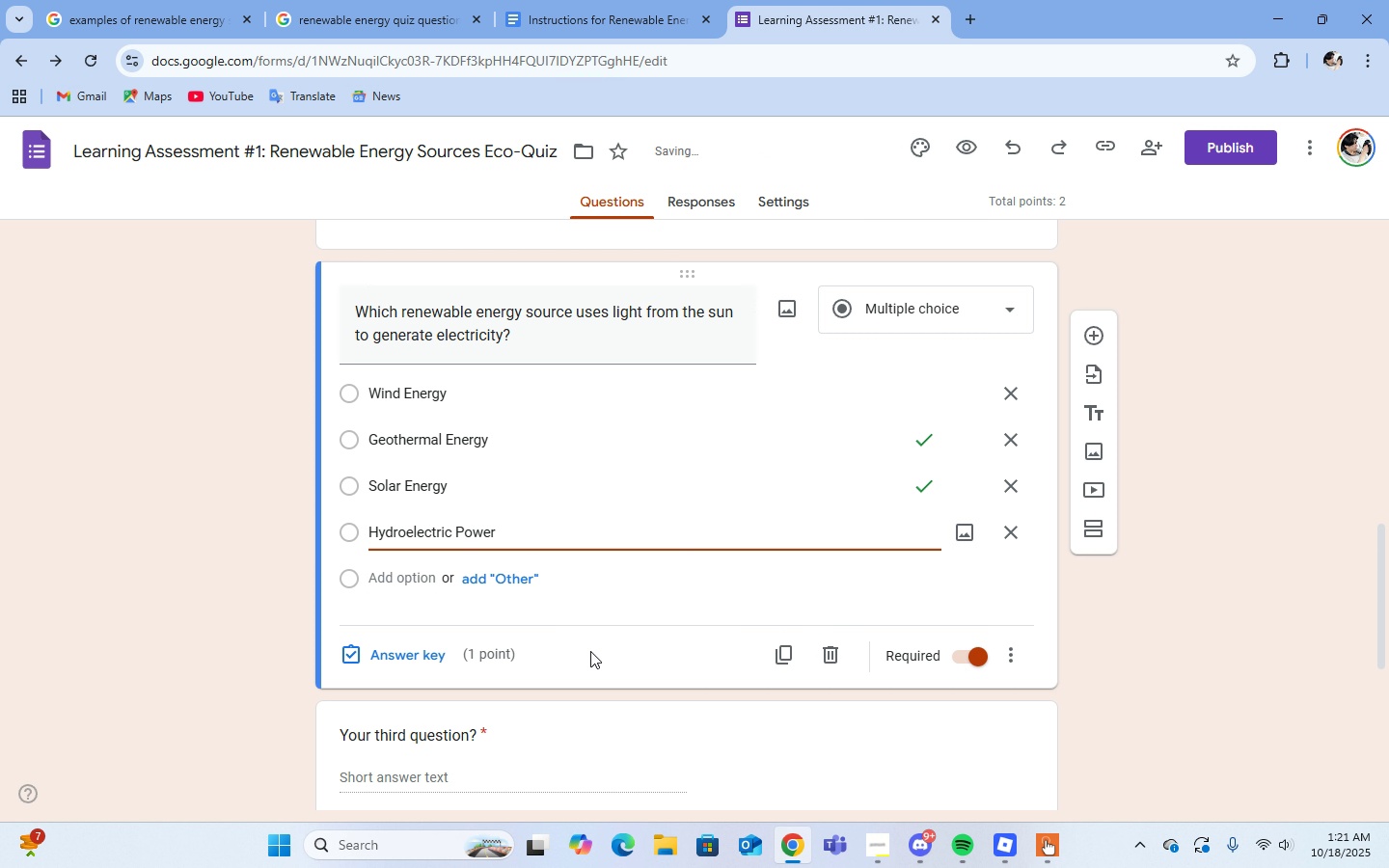 
double_click([395, 653])
 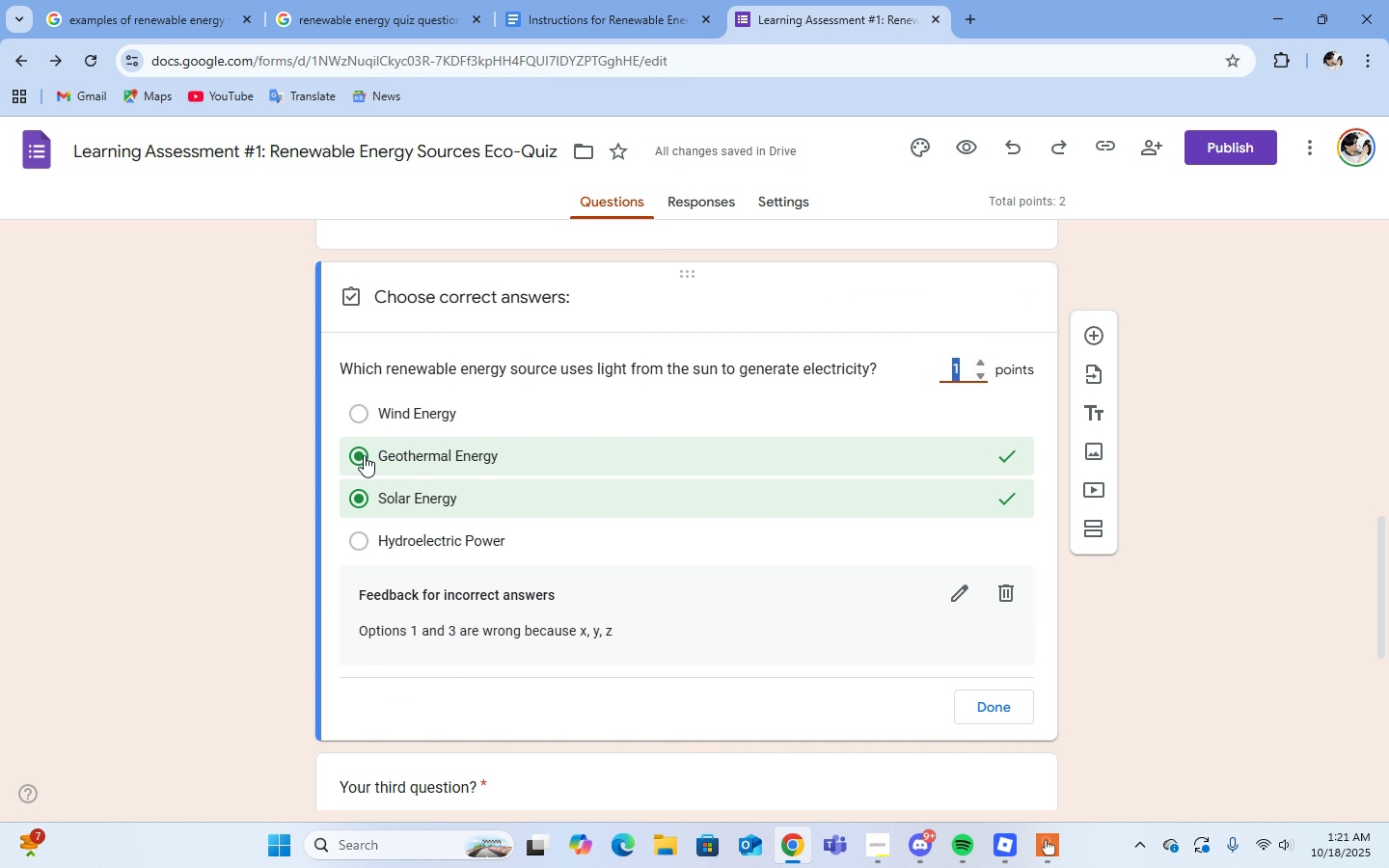 
left_click([357, 455])
 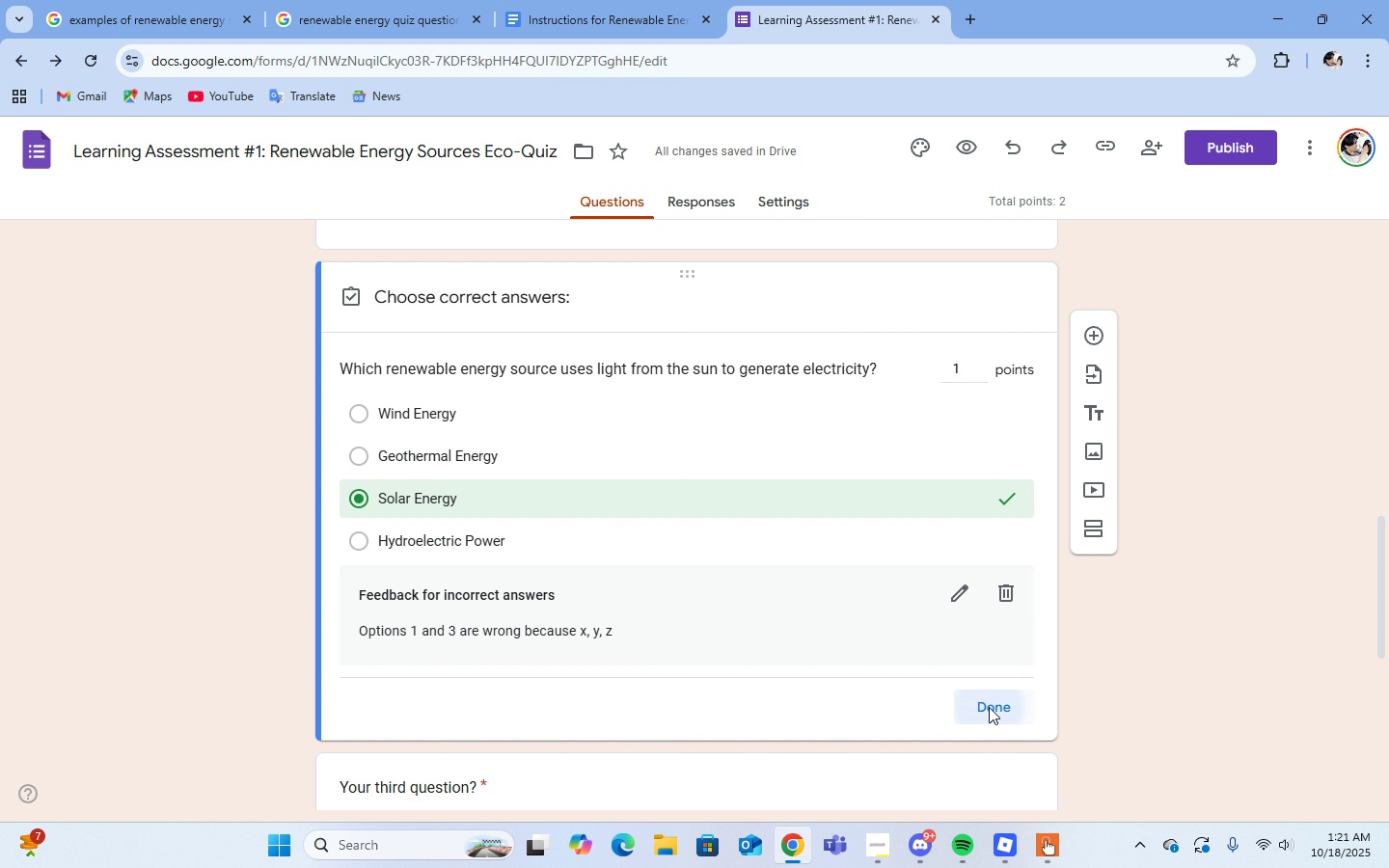 
double_click([989, 707])
 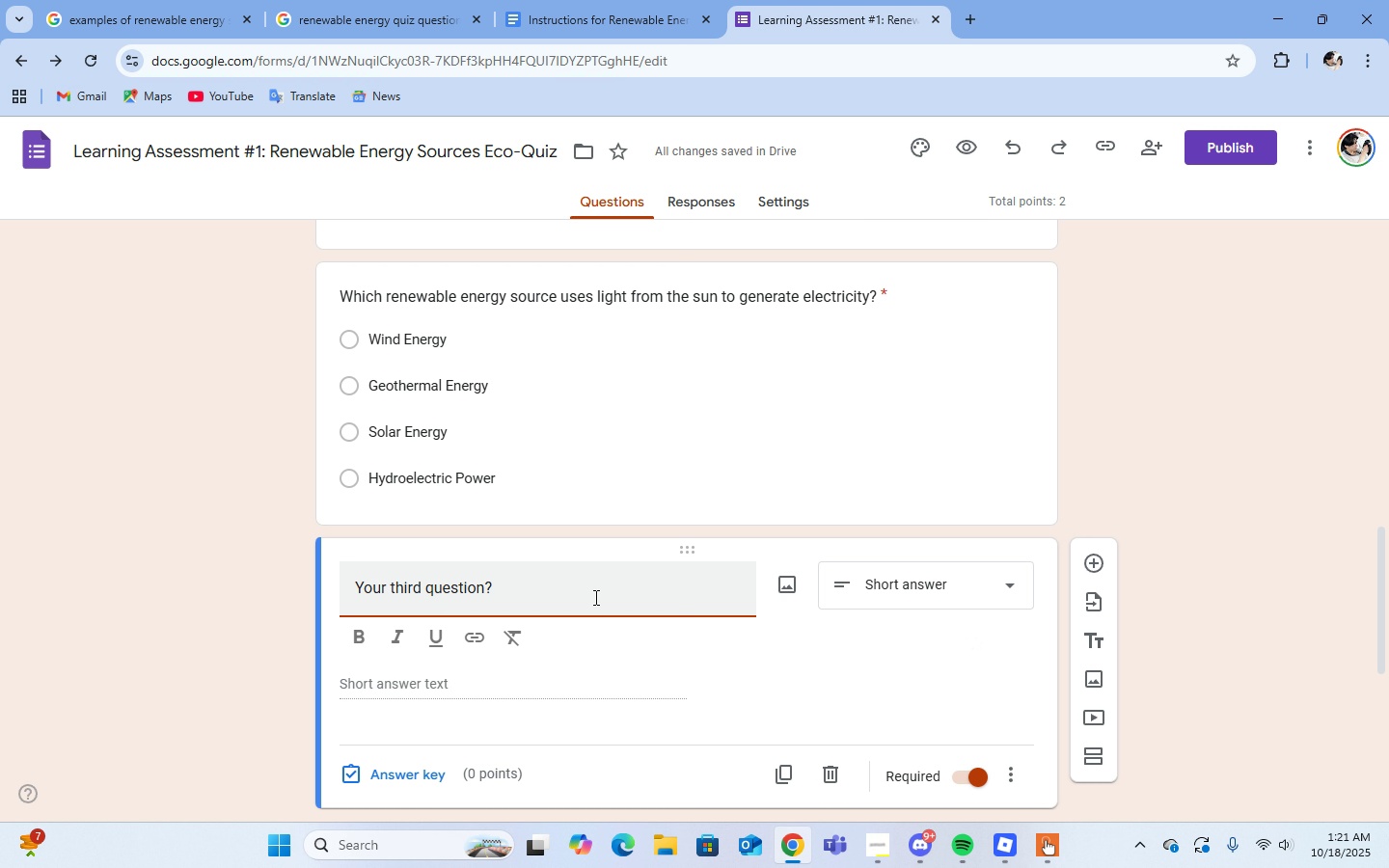 
scroll: coordinate [608, 573], scroll_direction: up, amount: 2.0
 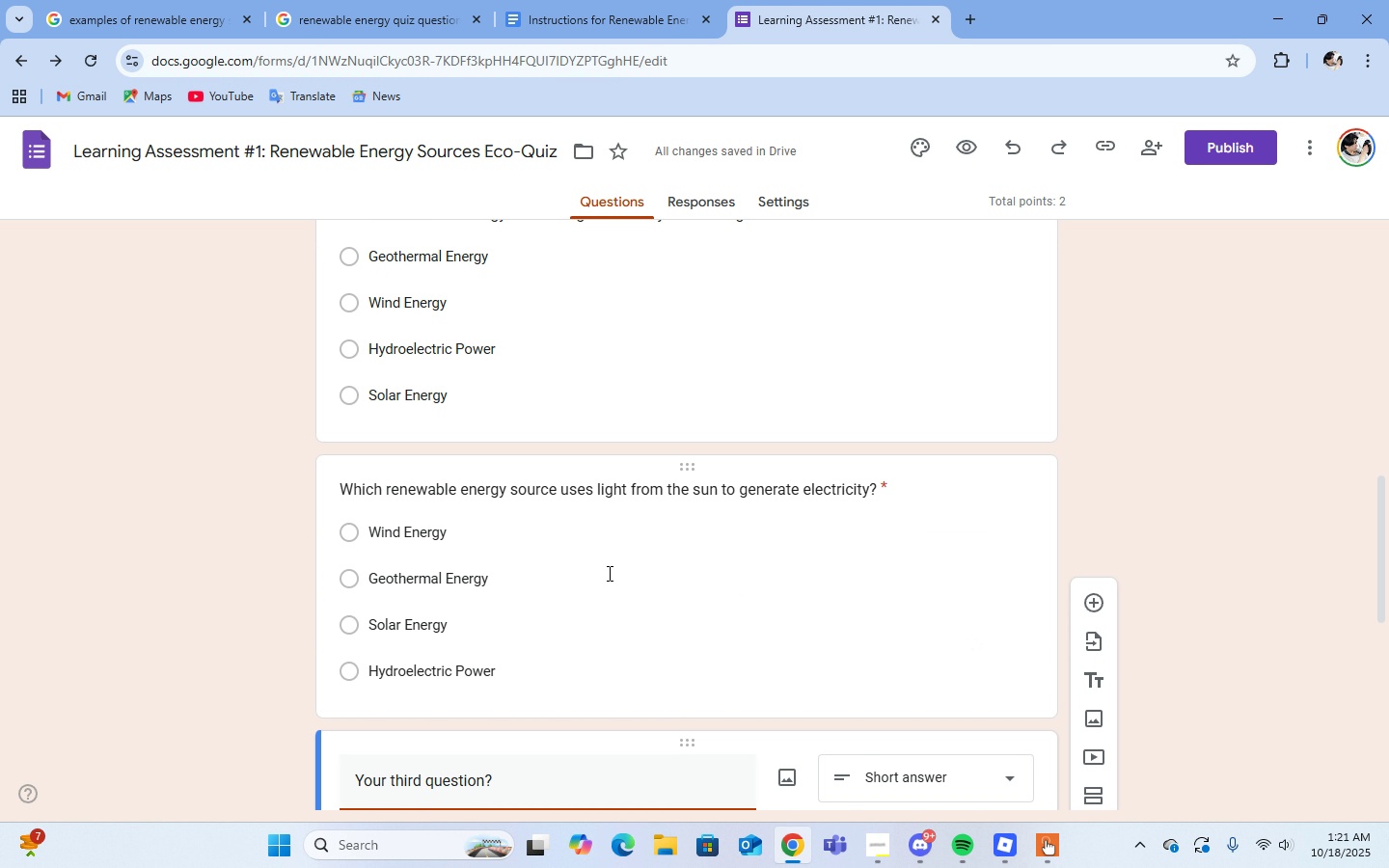 
left_click([608, 573])
 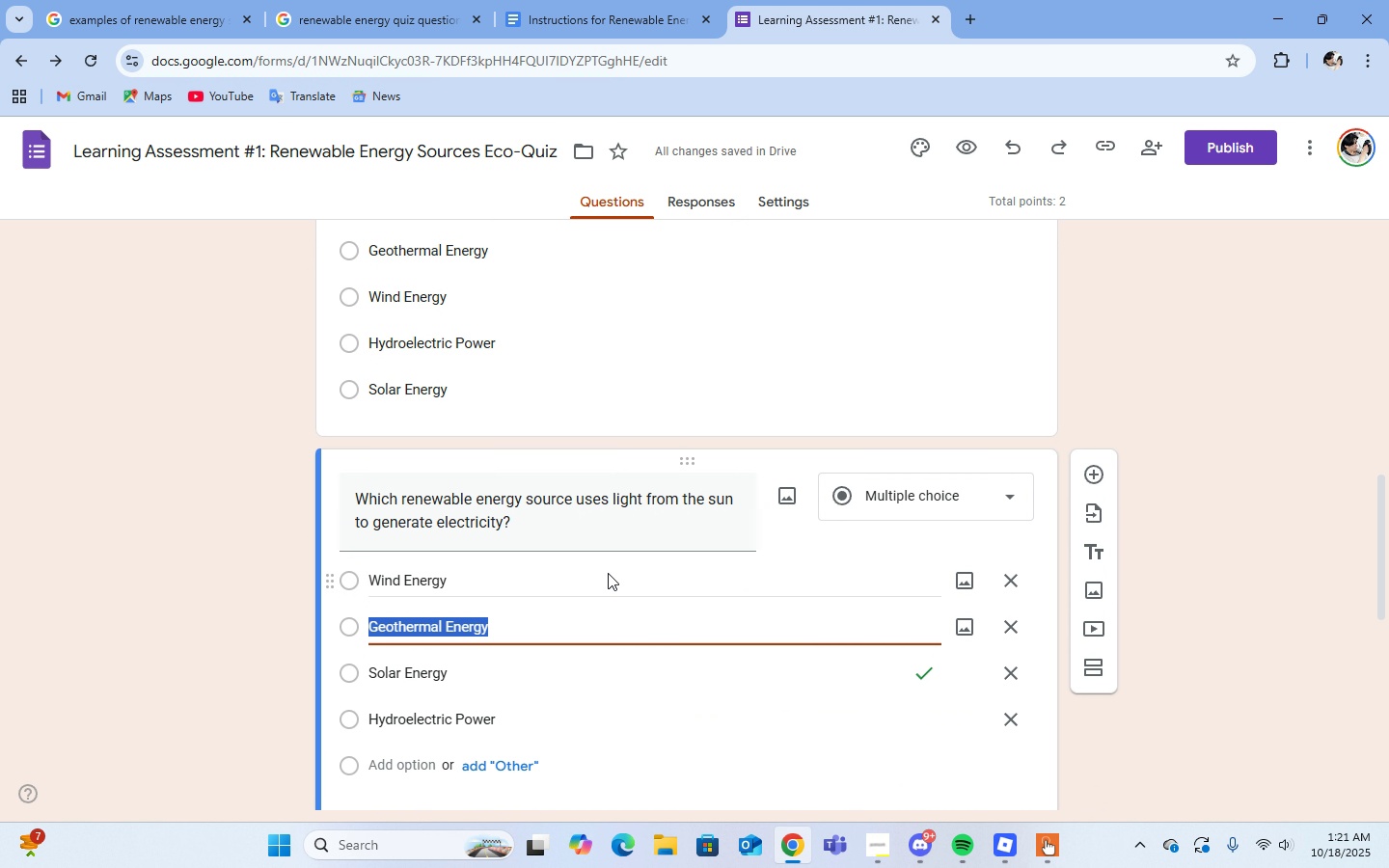 
scroll: coordinate [618, 537], scroll_direction: up, amount: 1.0
 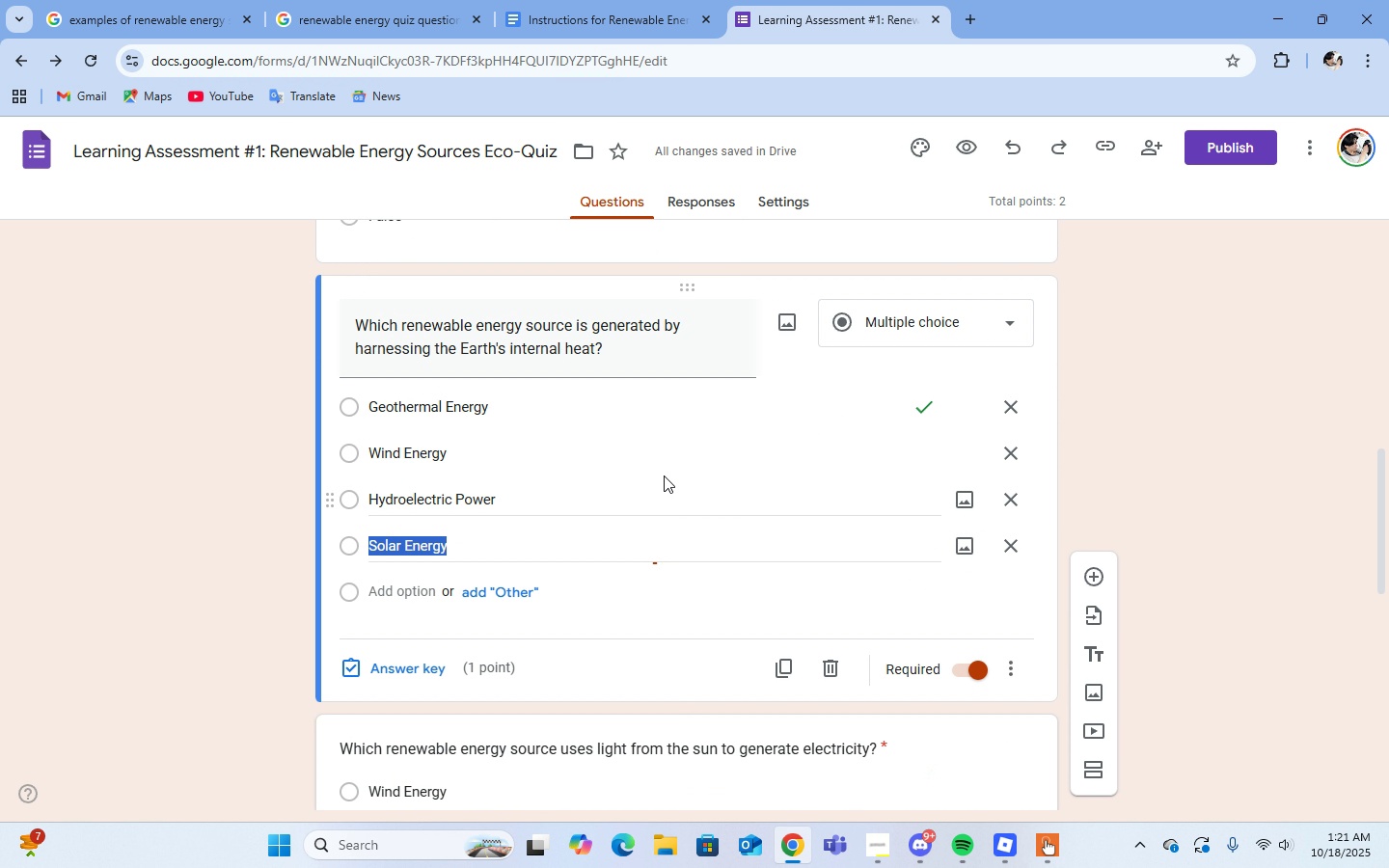 
double_click([664, 475])
 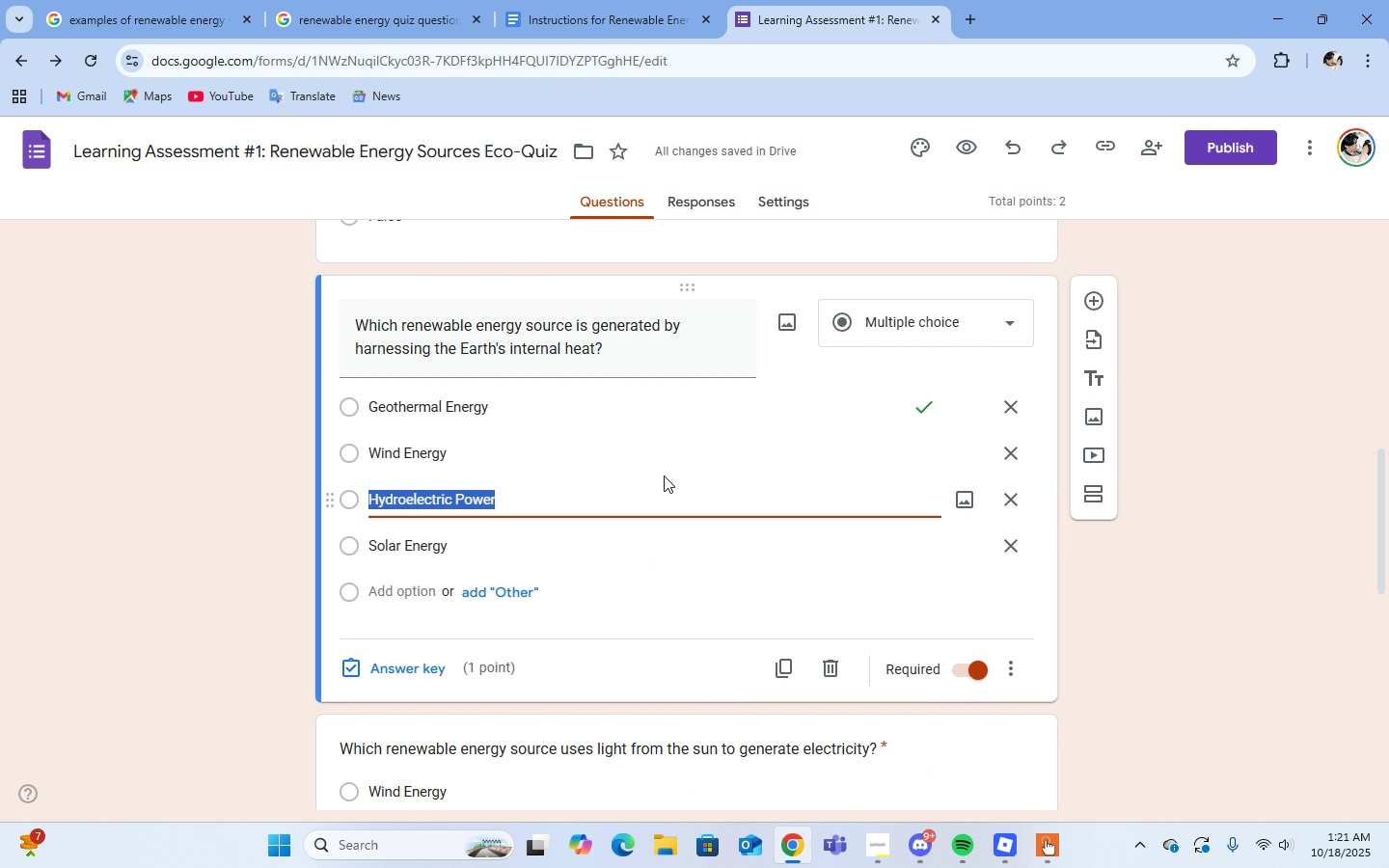 
scroll: coordinate [664, 475], scroll_direction: down, amount: 5.0
 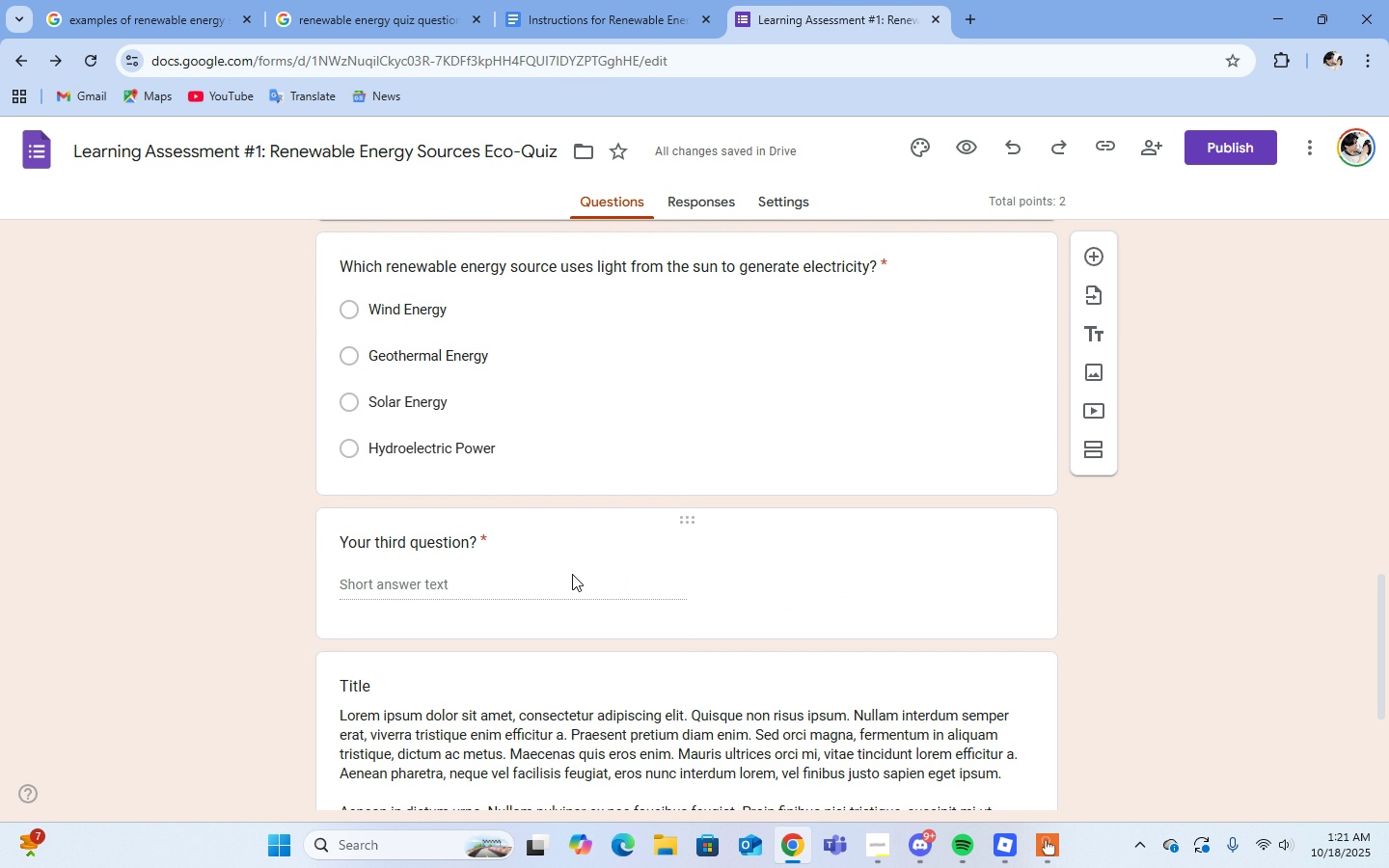 
left_click([566, 574])
 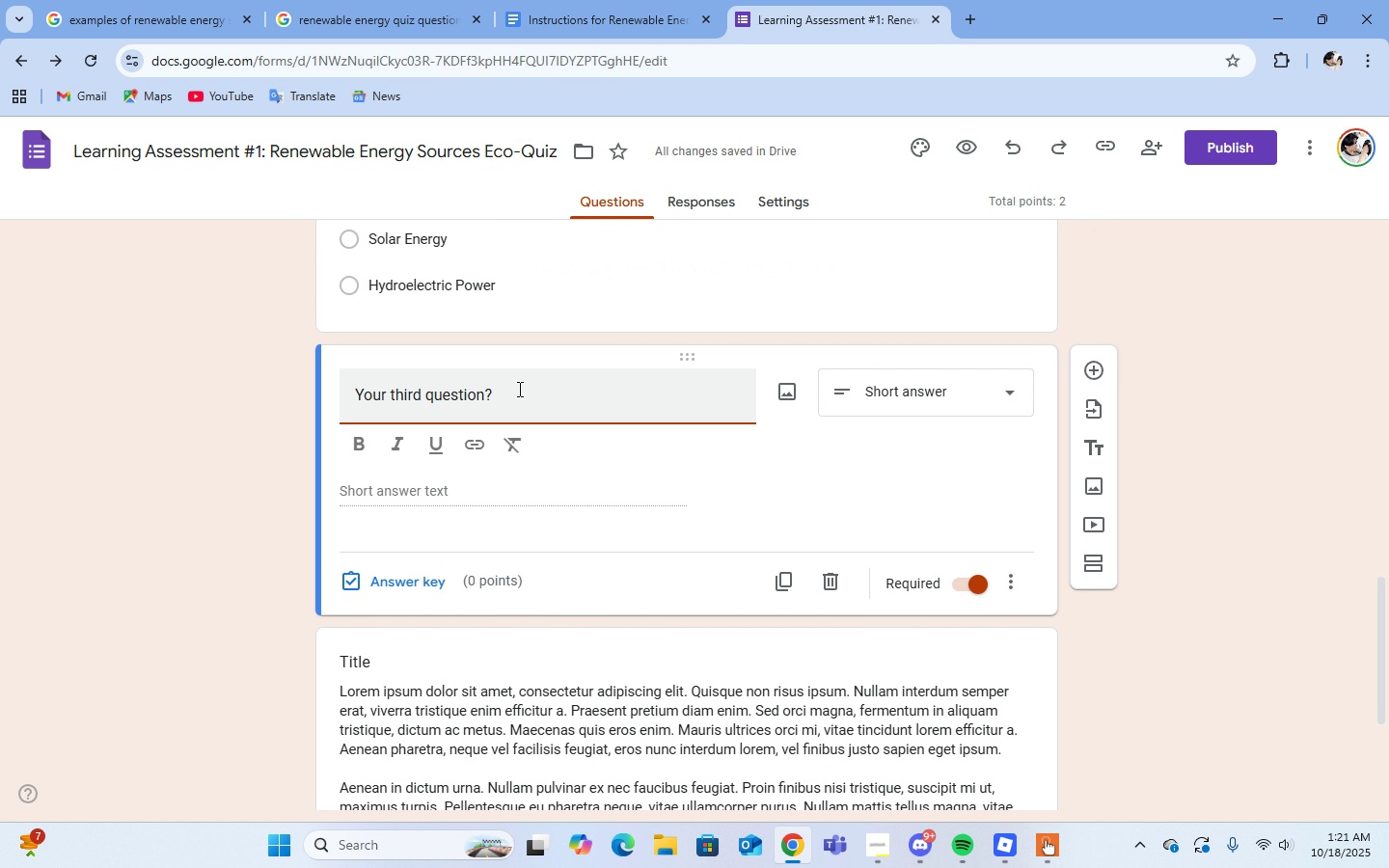 
left_click([519, 393])
 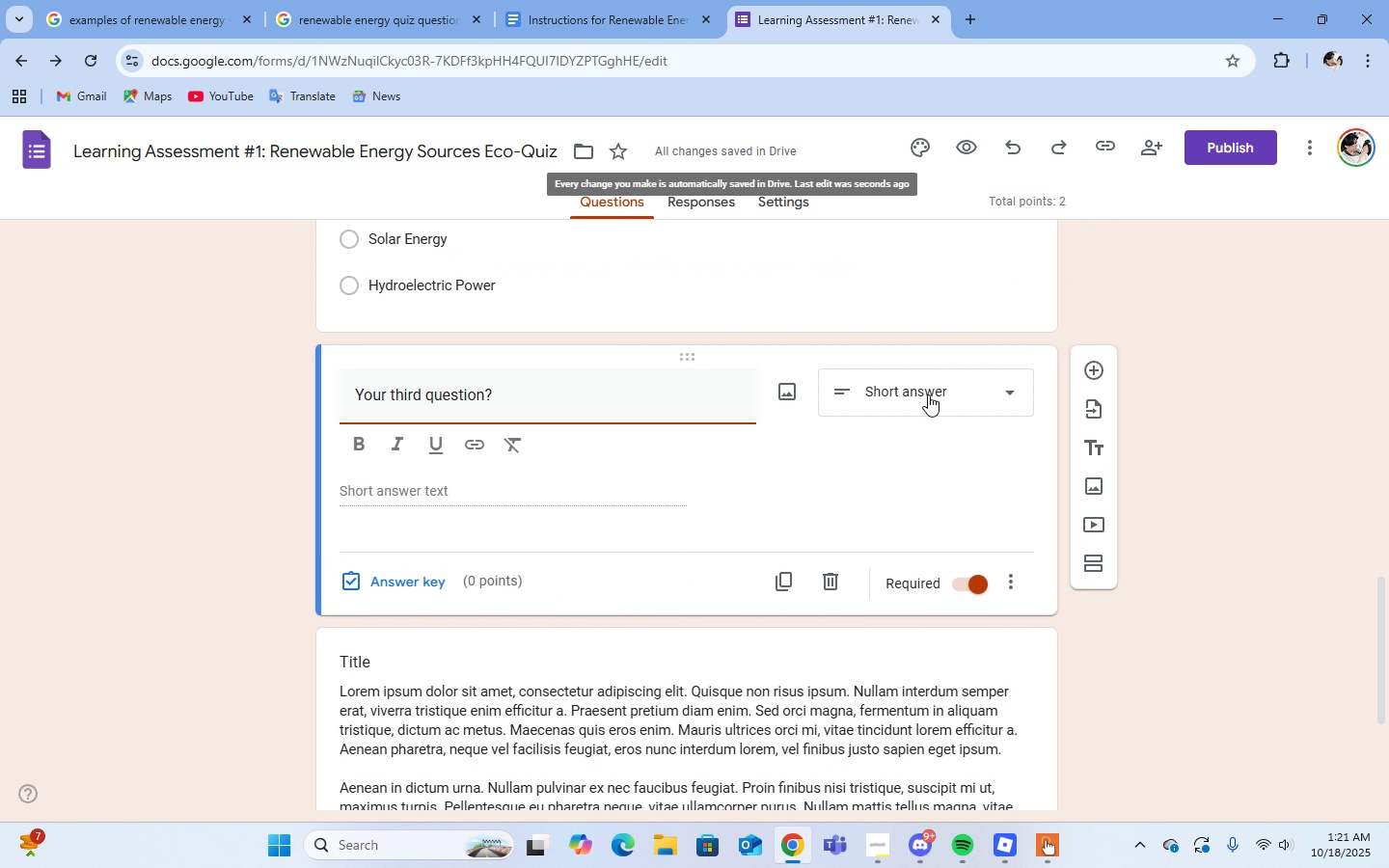 
scroll: coordinate [929, 401], scroll_direction: up, amount: 2.0
 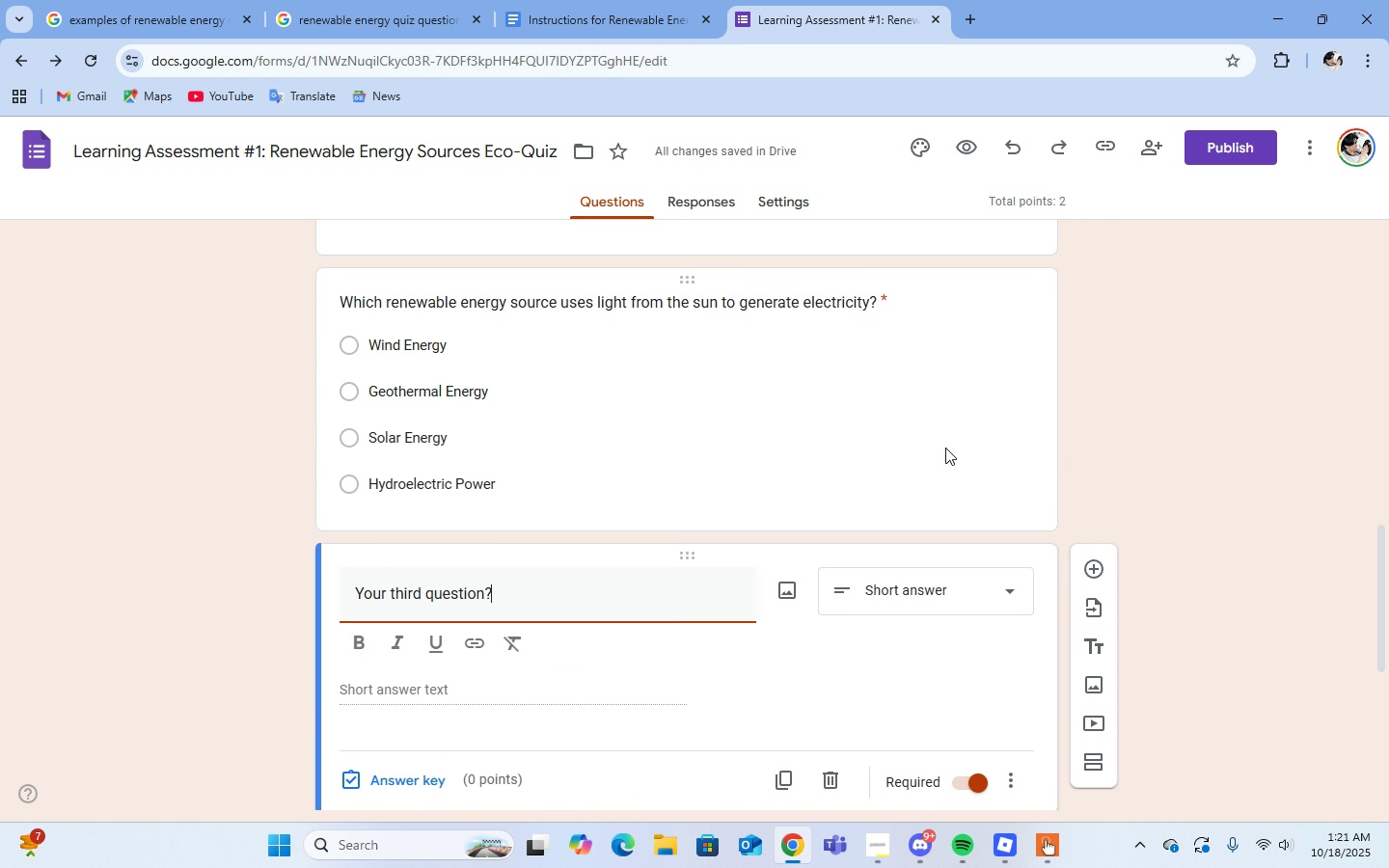 
scroll: coordinate [945, 448], scroll_direction: down, amount: 1.0
 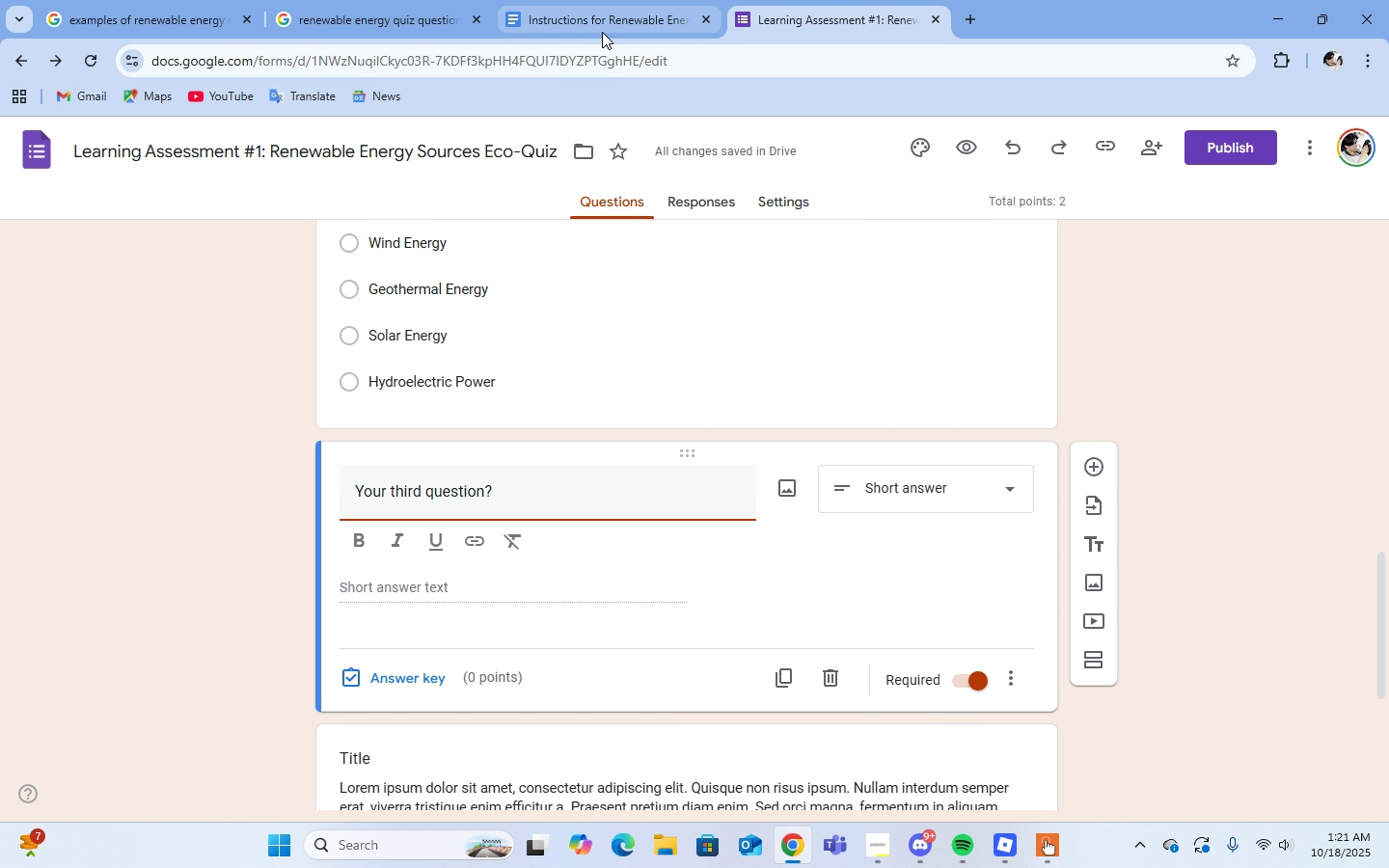 
left_click([602, 32])
 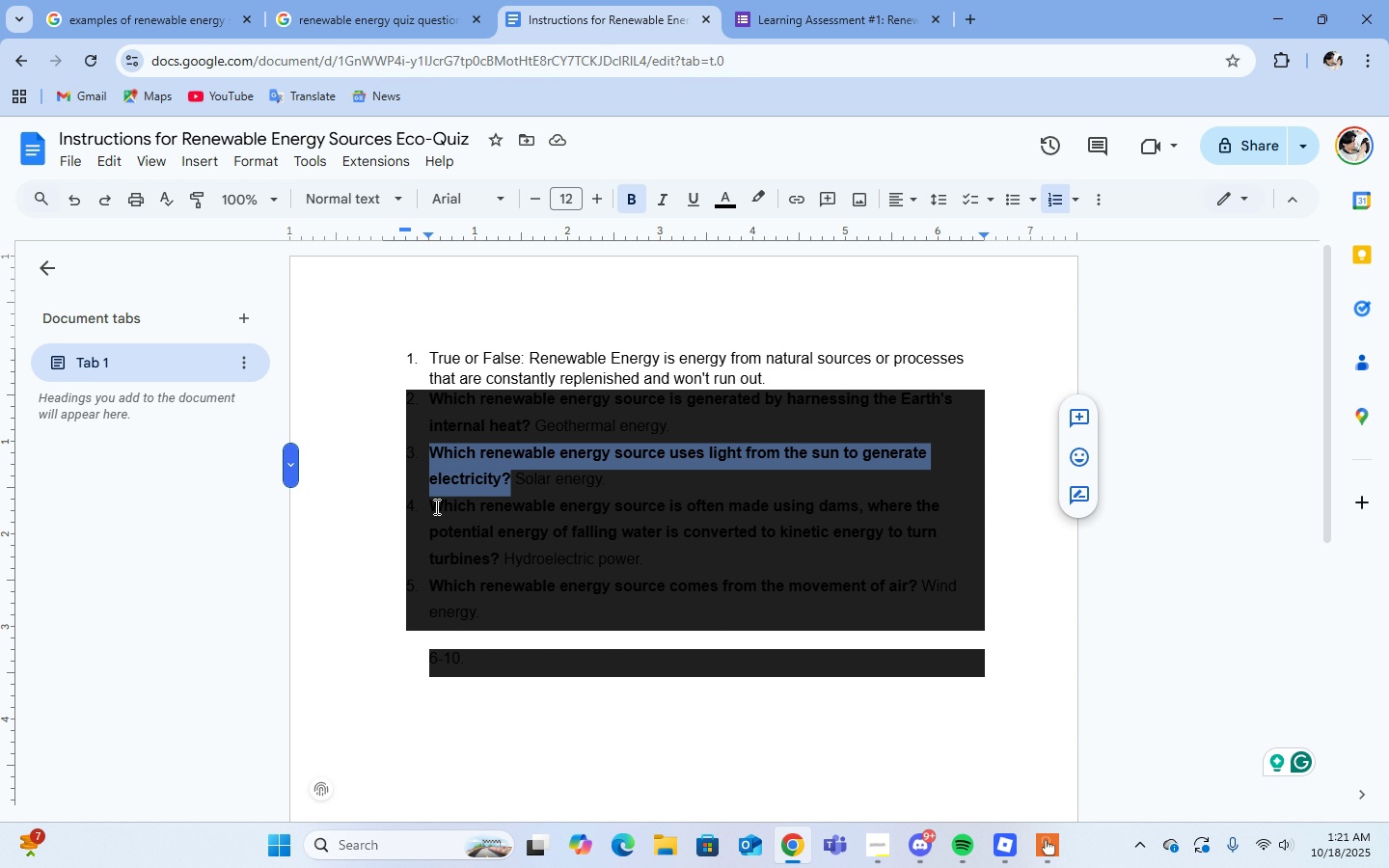 
left_click_drag(start_coordinate=[434, 508], to_coordinate=[634, 541])
 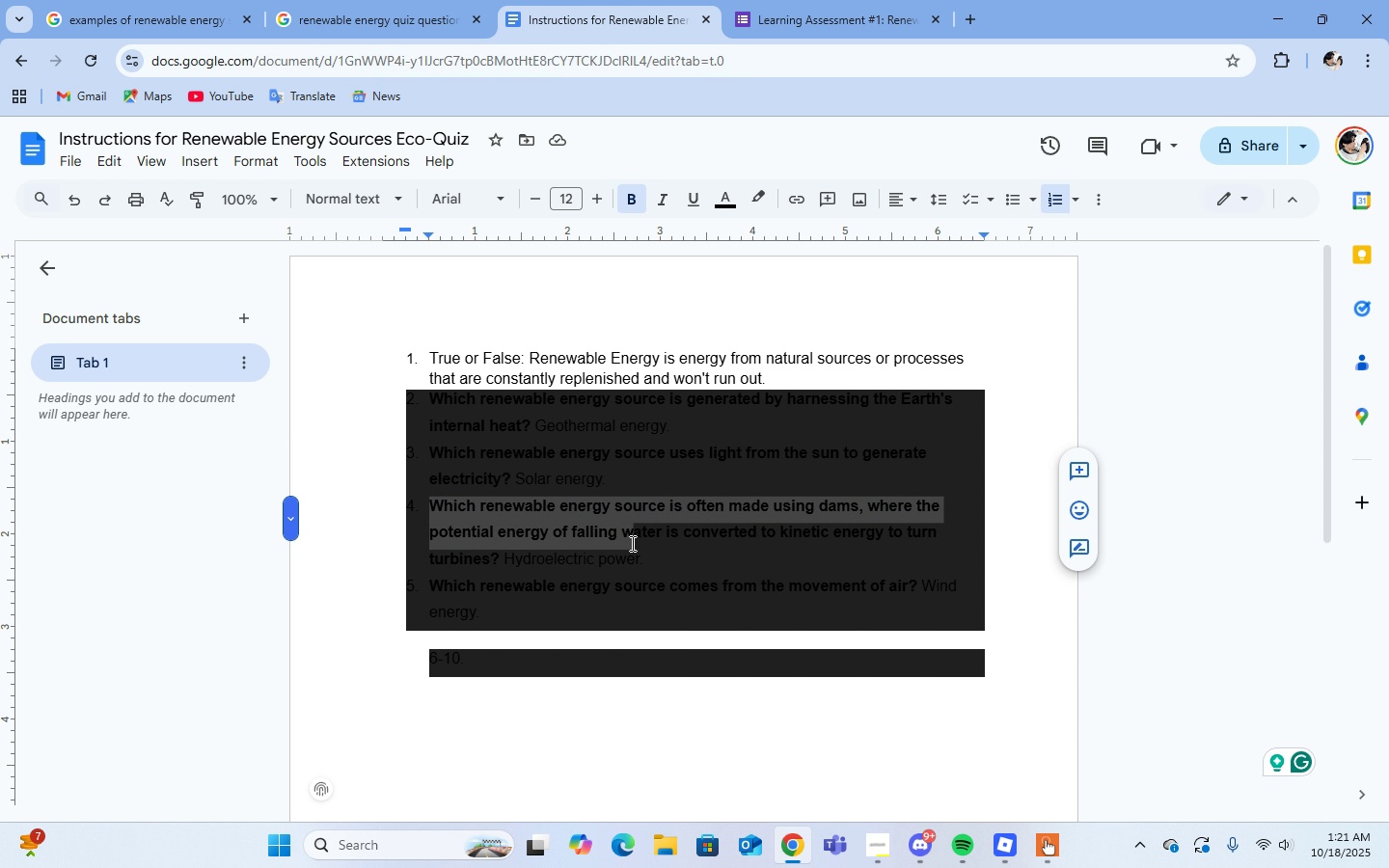 
middle_click([667, 542])
 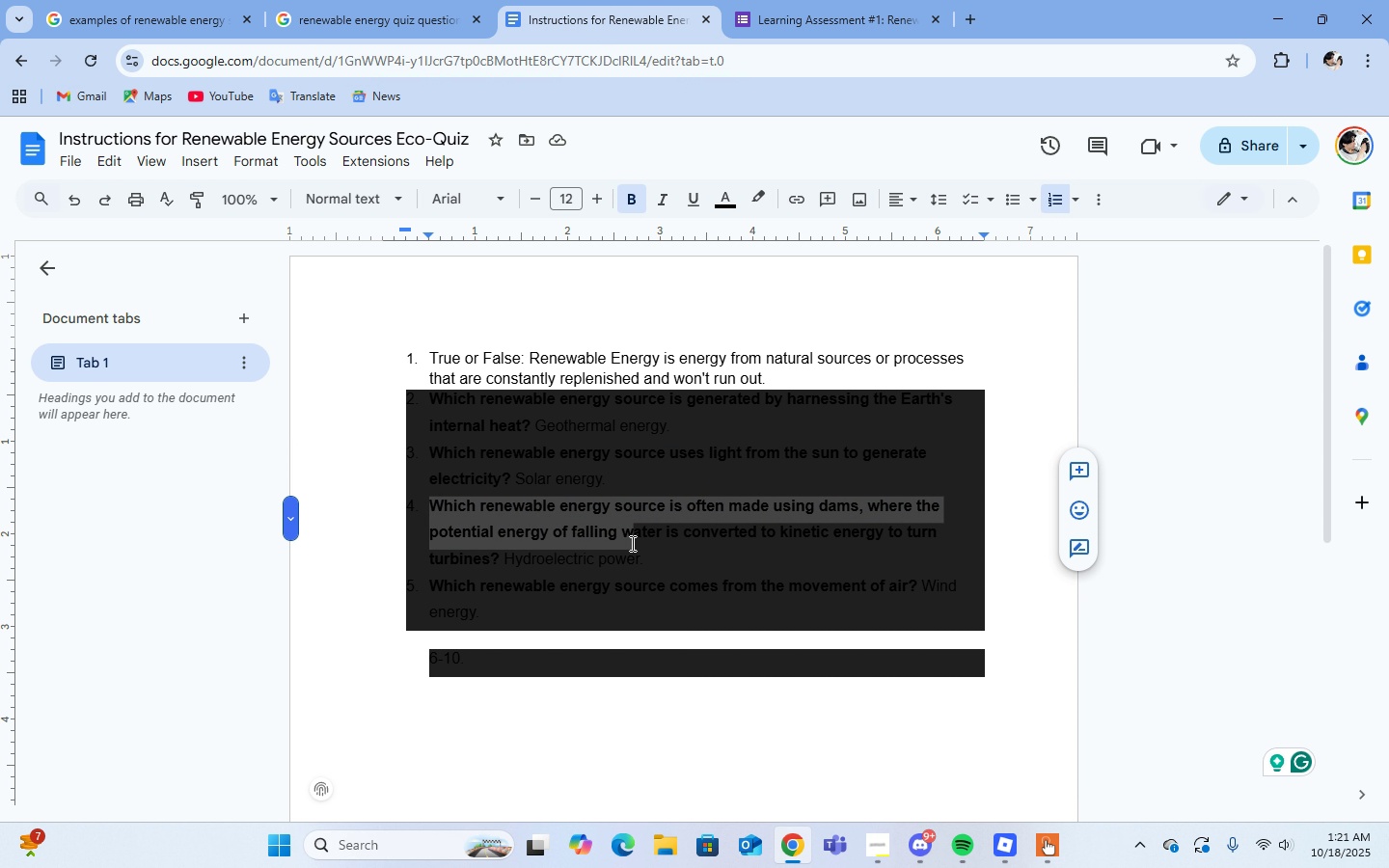 
left_click([667, 542])
 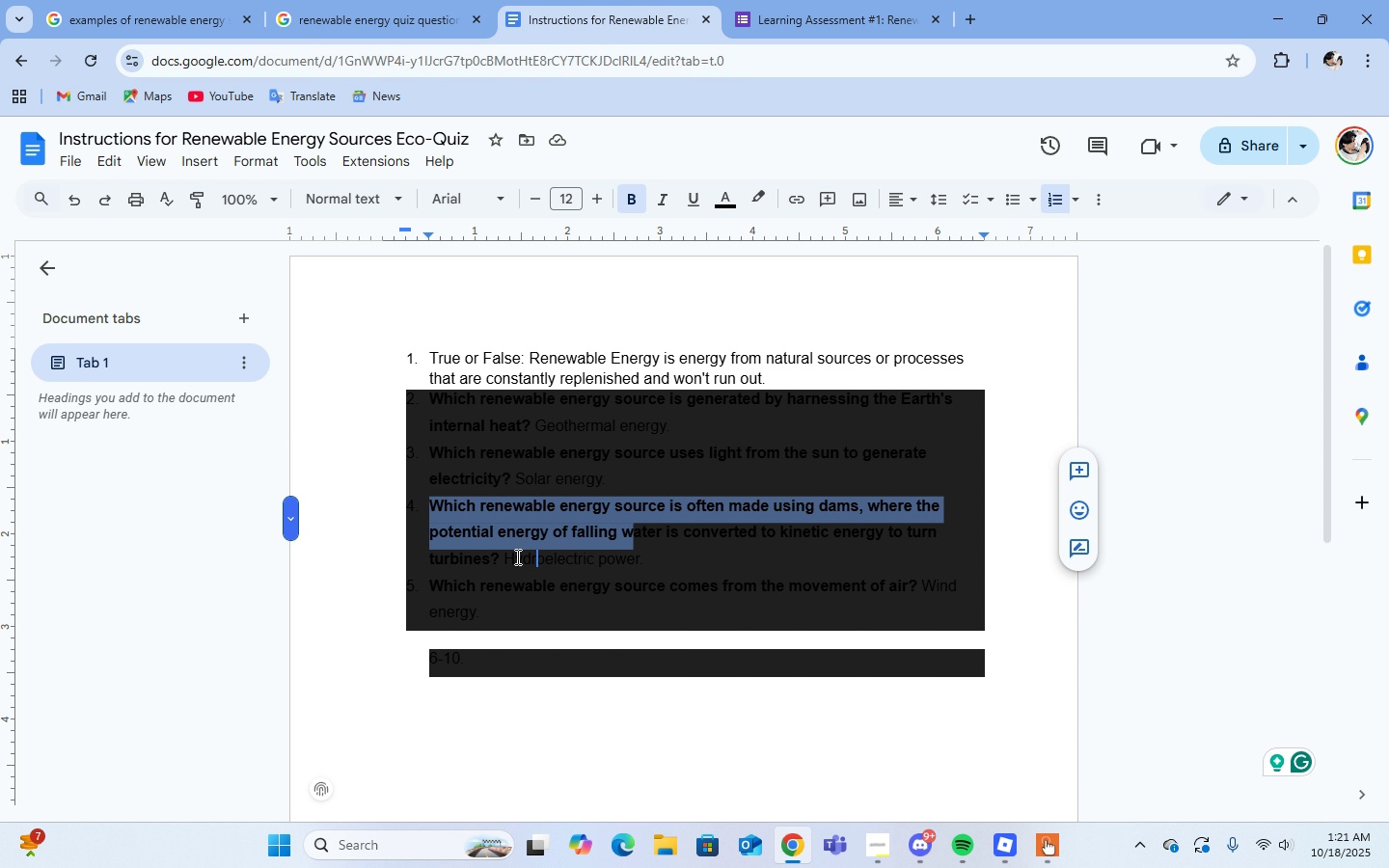 
left_click_drag(start_coordinate=[595, 546], to_coordinate=[530, 553])
 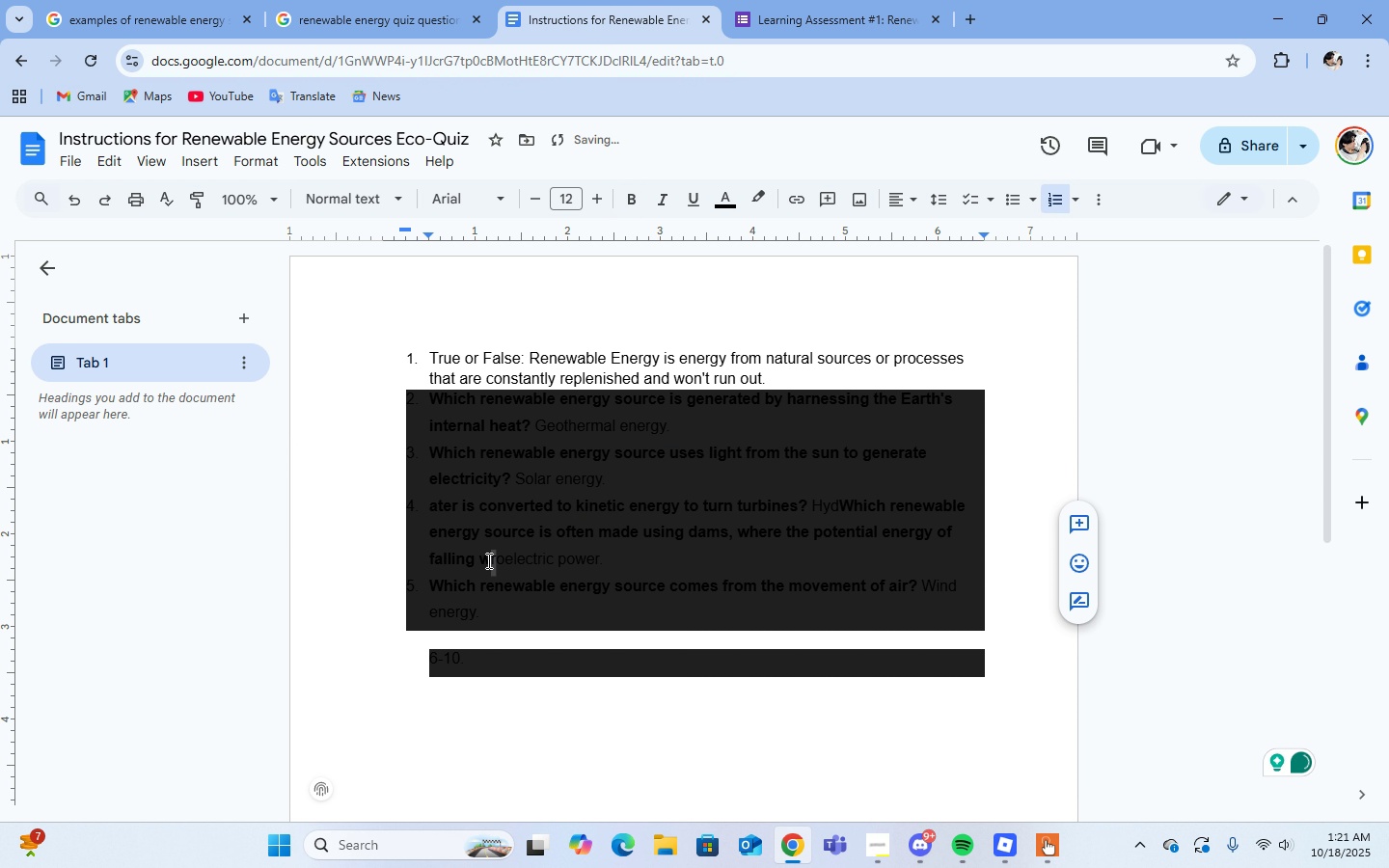 
middle_click([525, 554])
 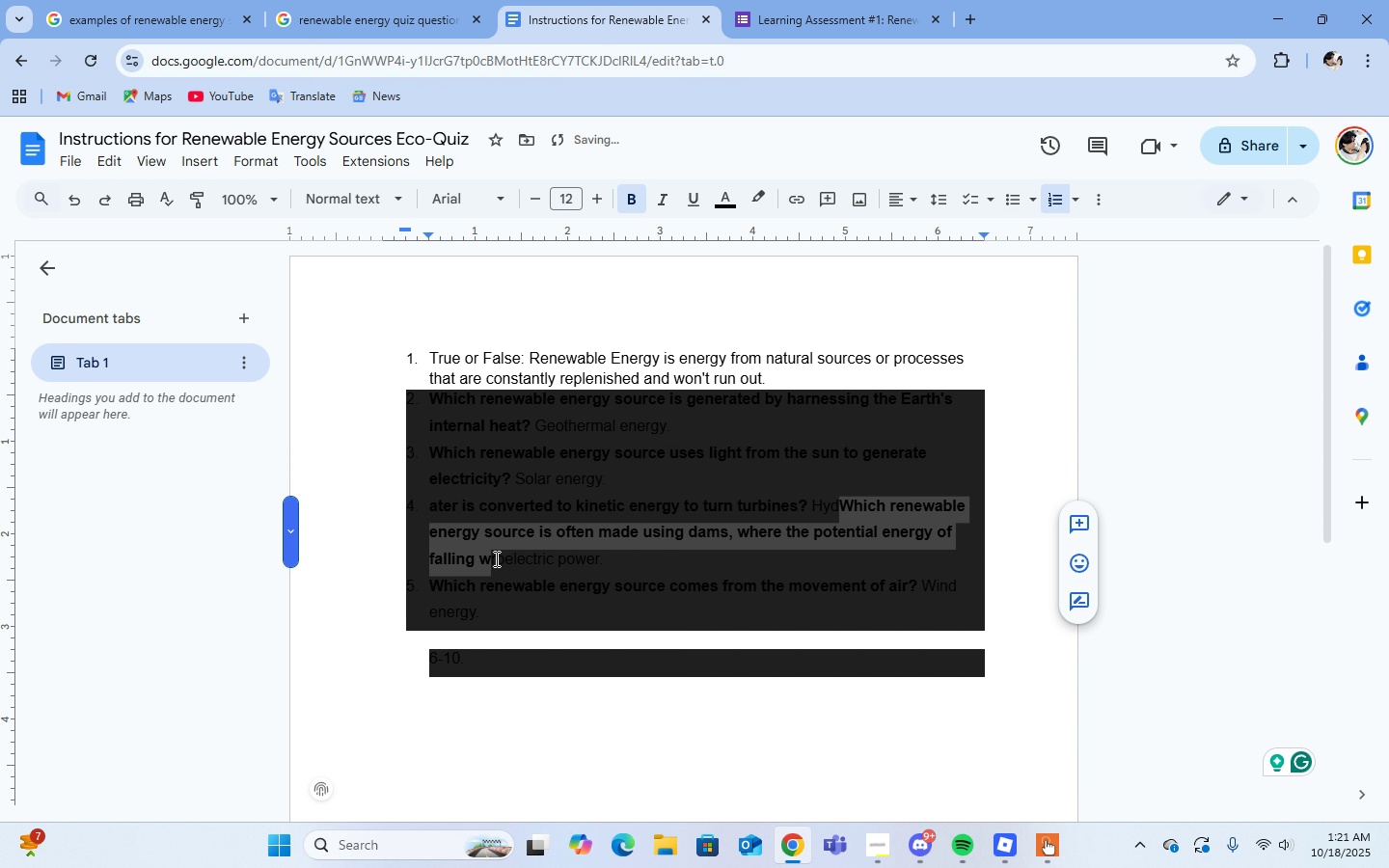 
left_click_drag(start_coordinate=[525, 554], to_coordinate=[513, 556])
 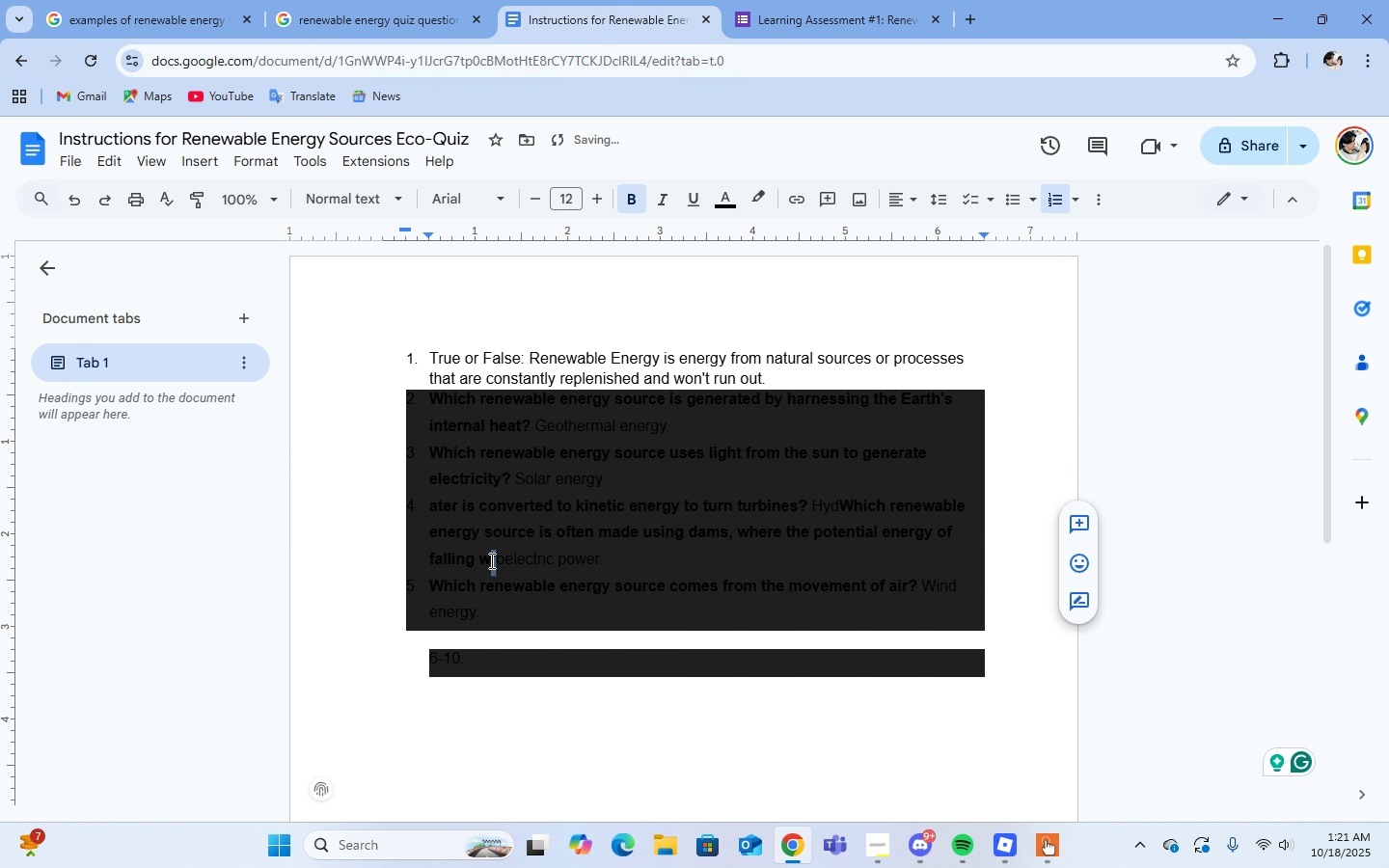 
left_click_drag(start_coordinate=[496, 558], to_coordinate=[487, 560])
 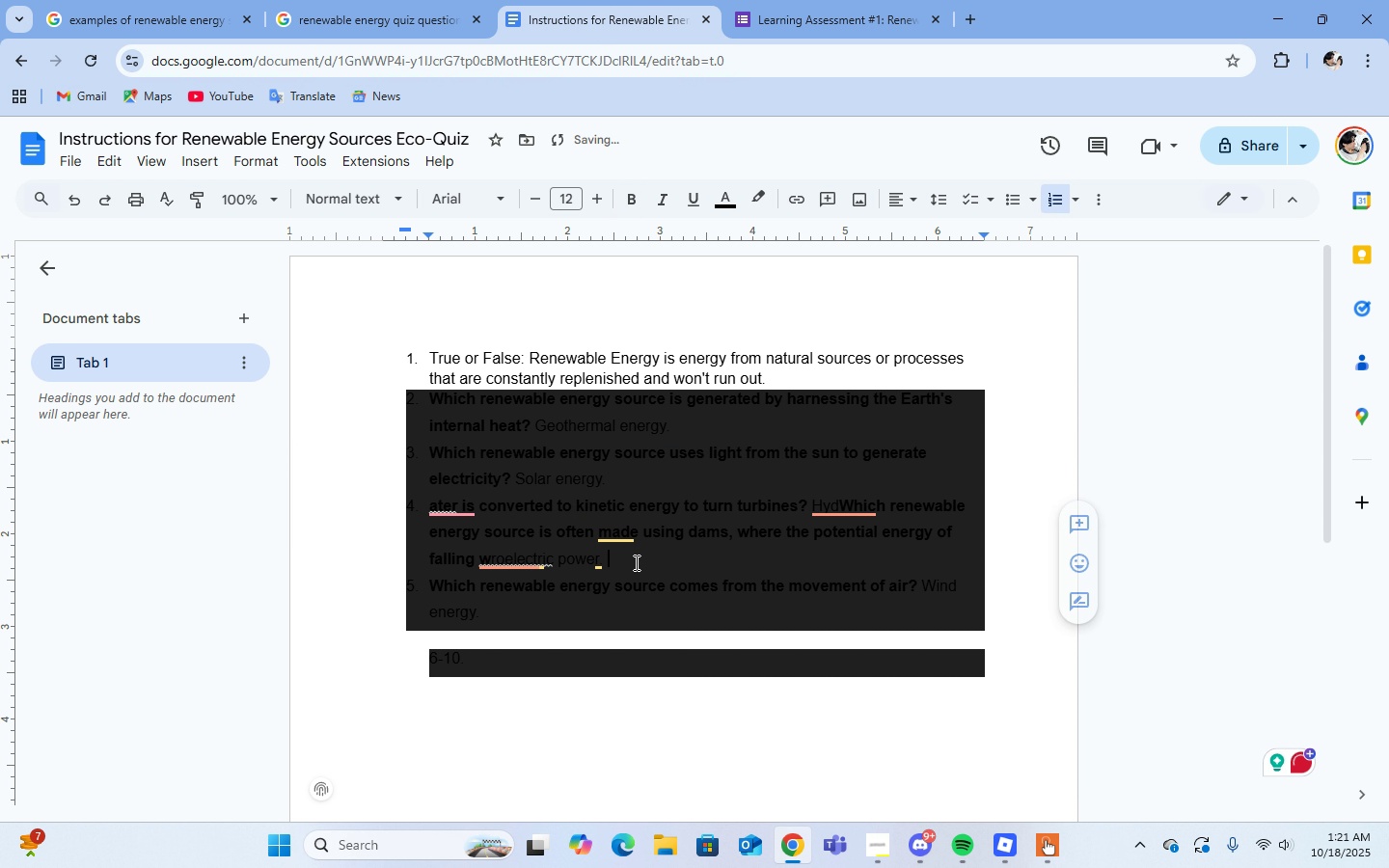 
middle_click([496, 558])
 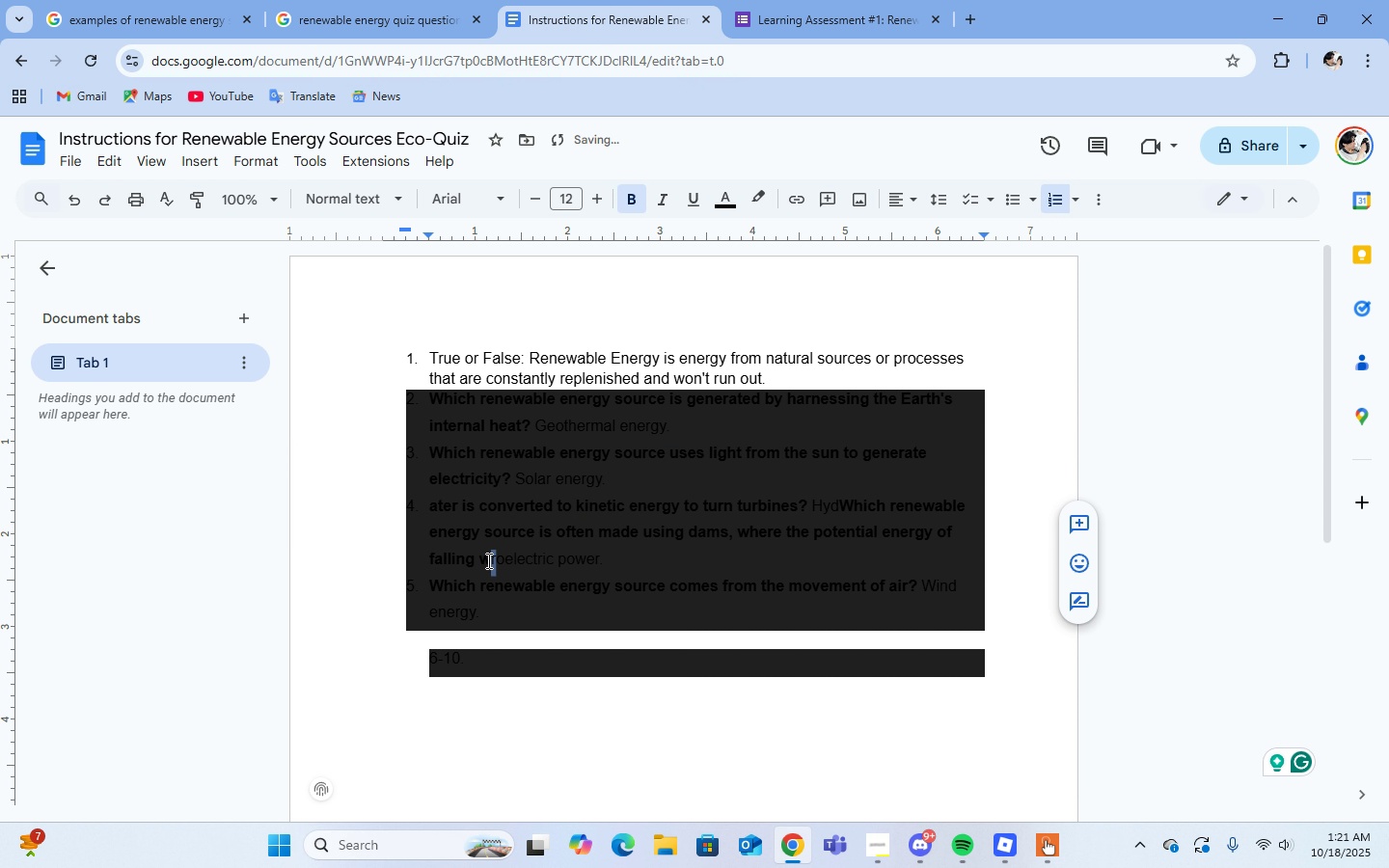 
middle_click([487, 560])
 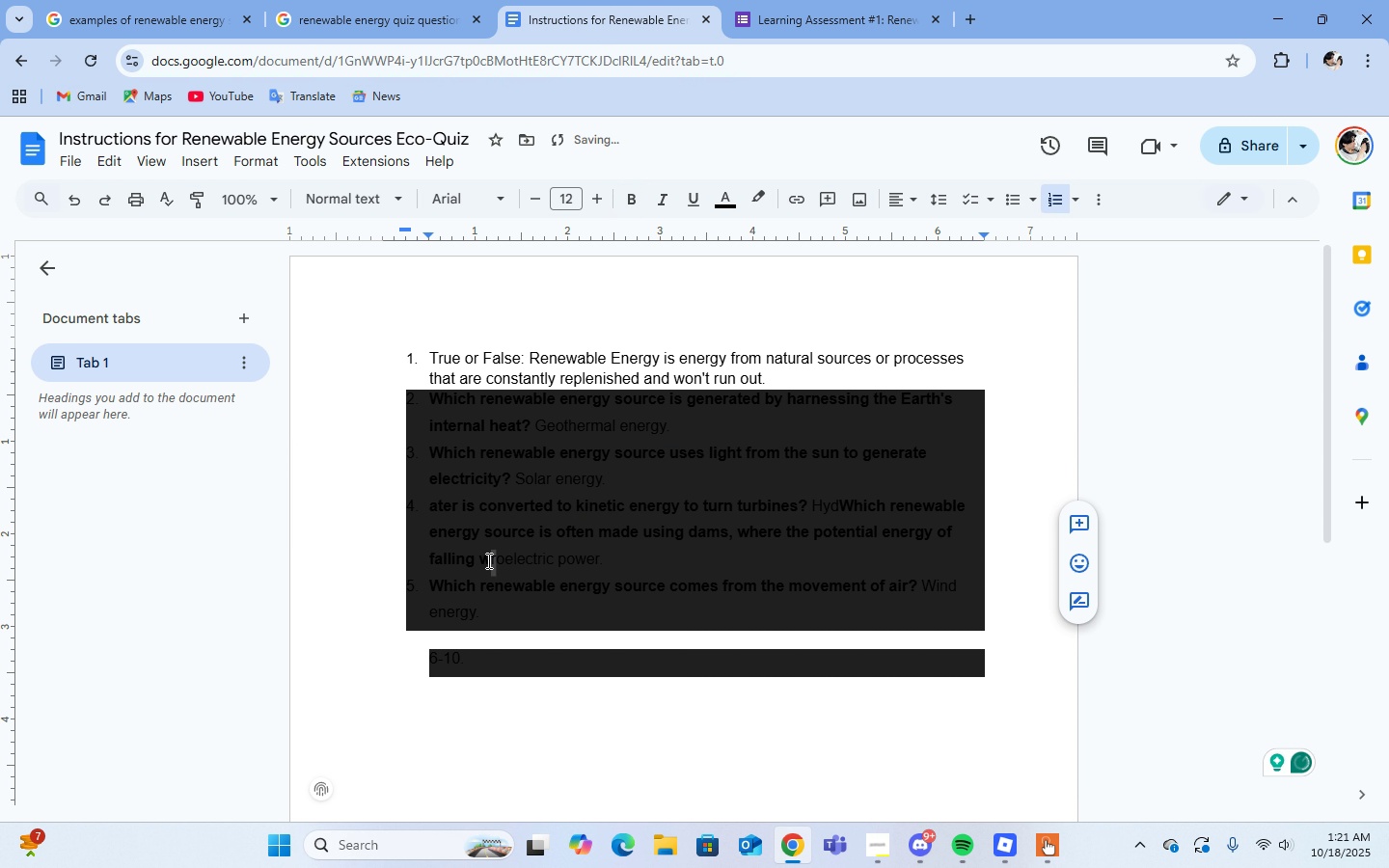 
left_click([487, 560])
 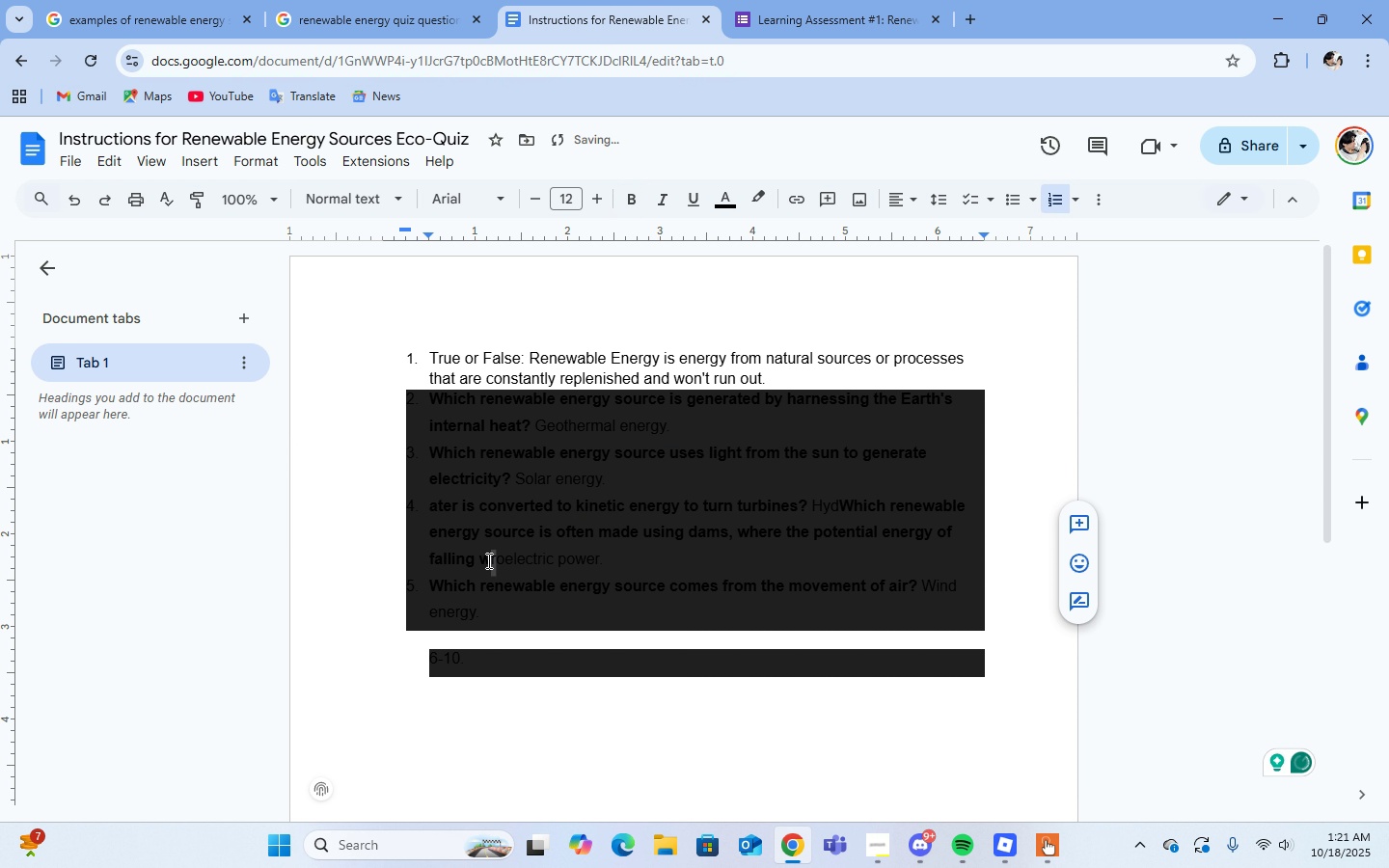 
middle_click([487, 560])
 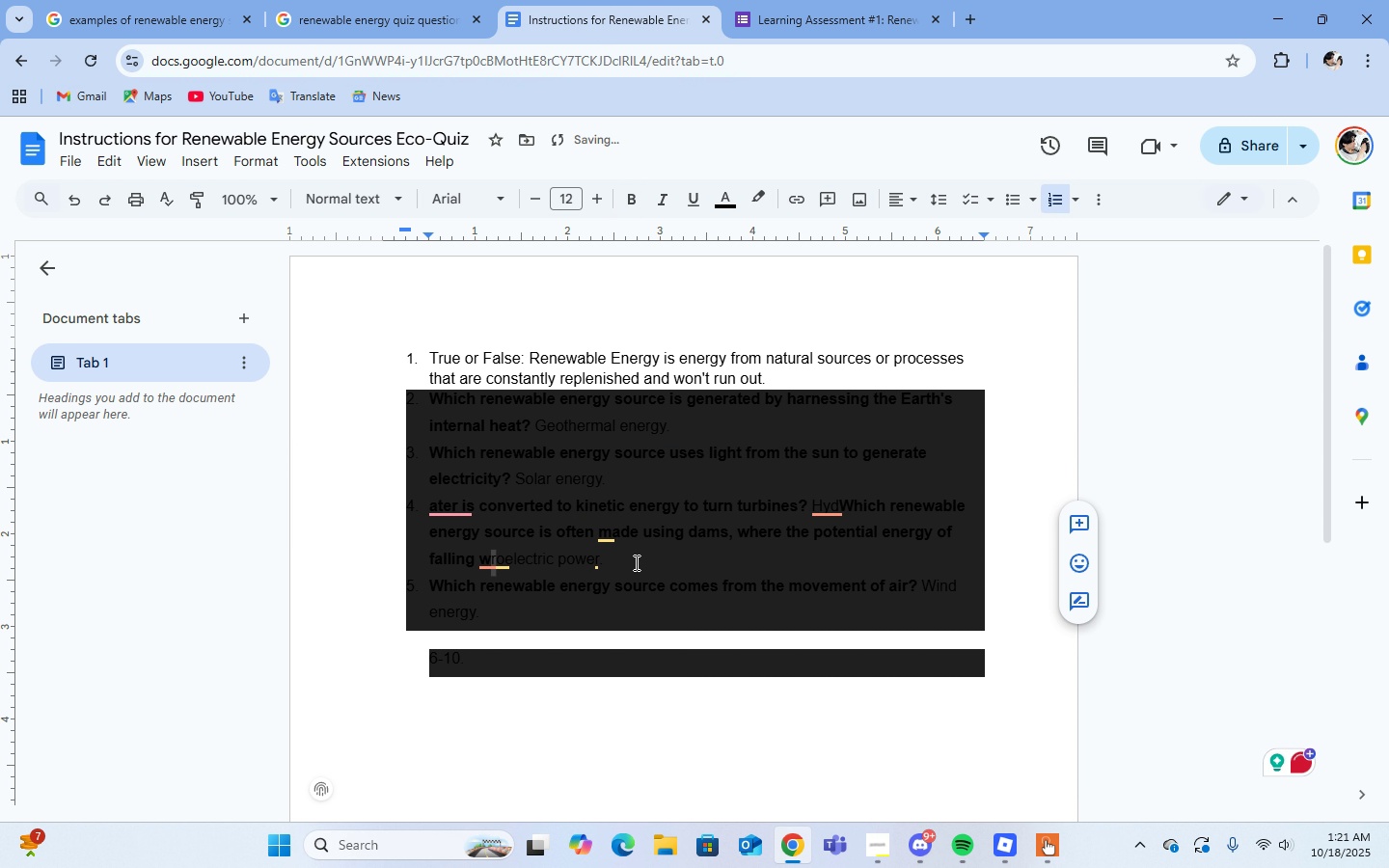 
double_click([635, 562])
 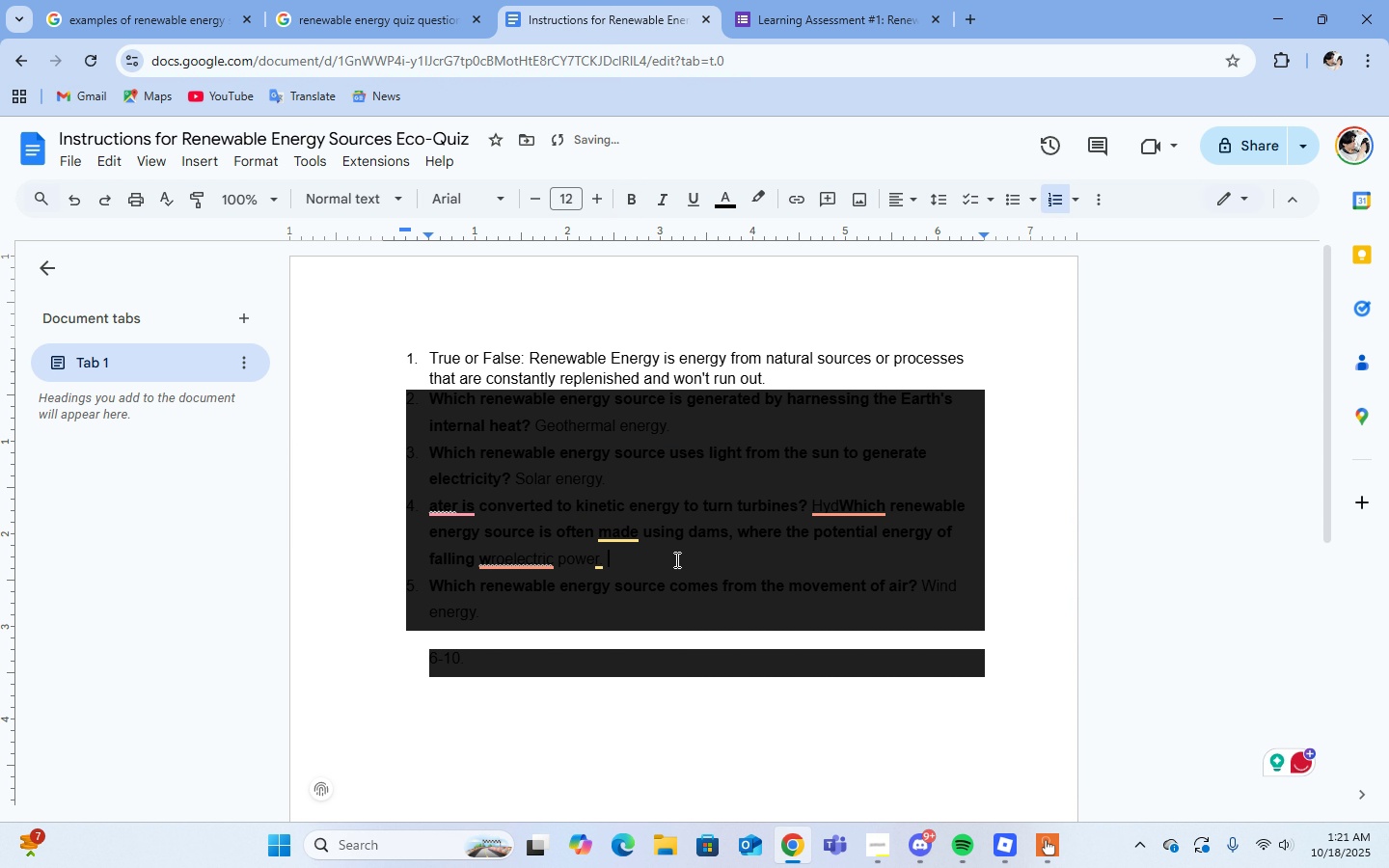 
double_click([675, 559])
 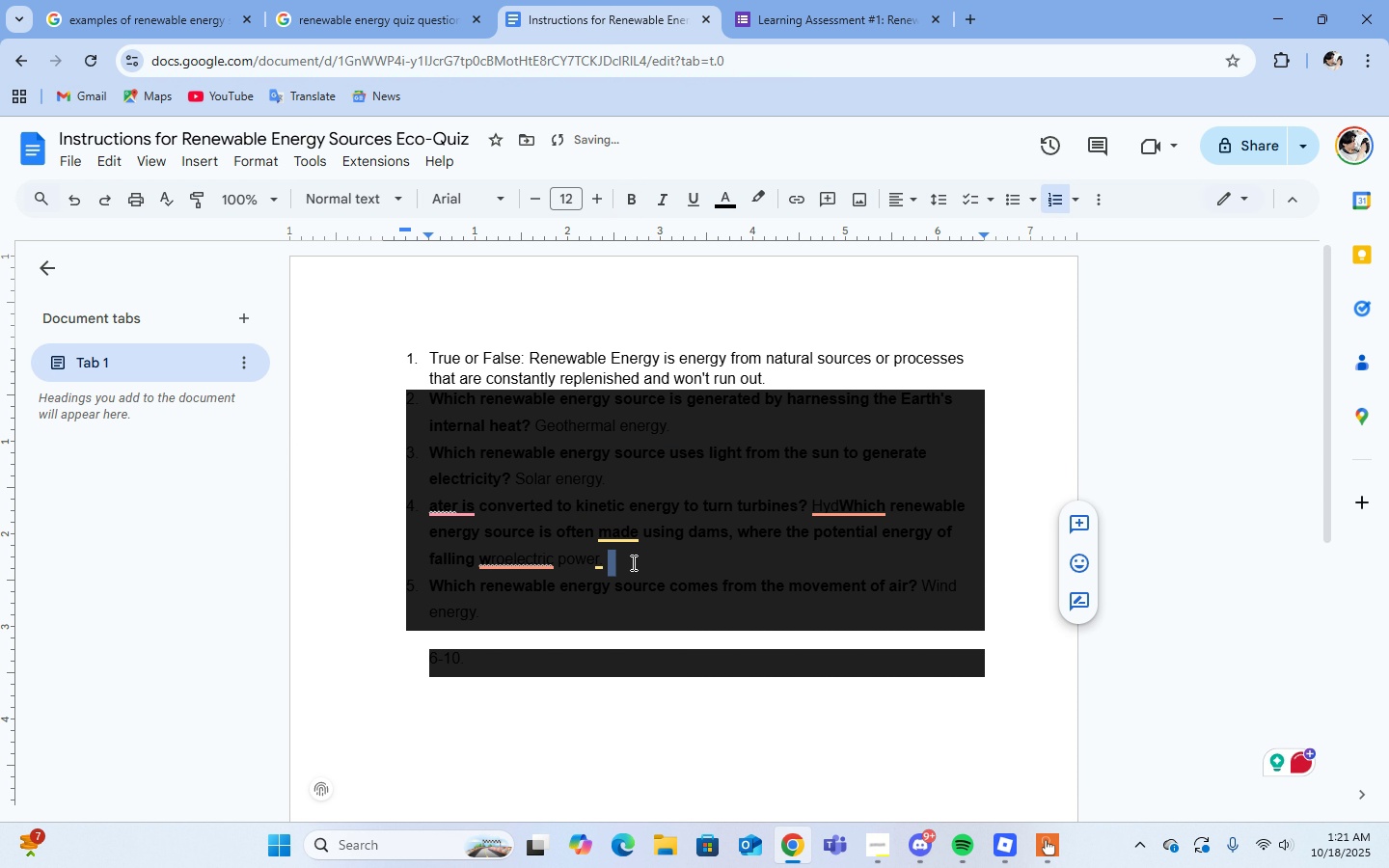 
triple_click([632, 562])
 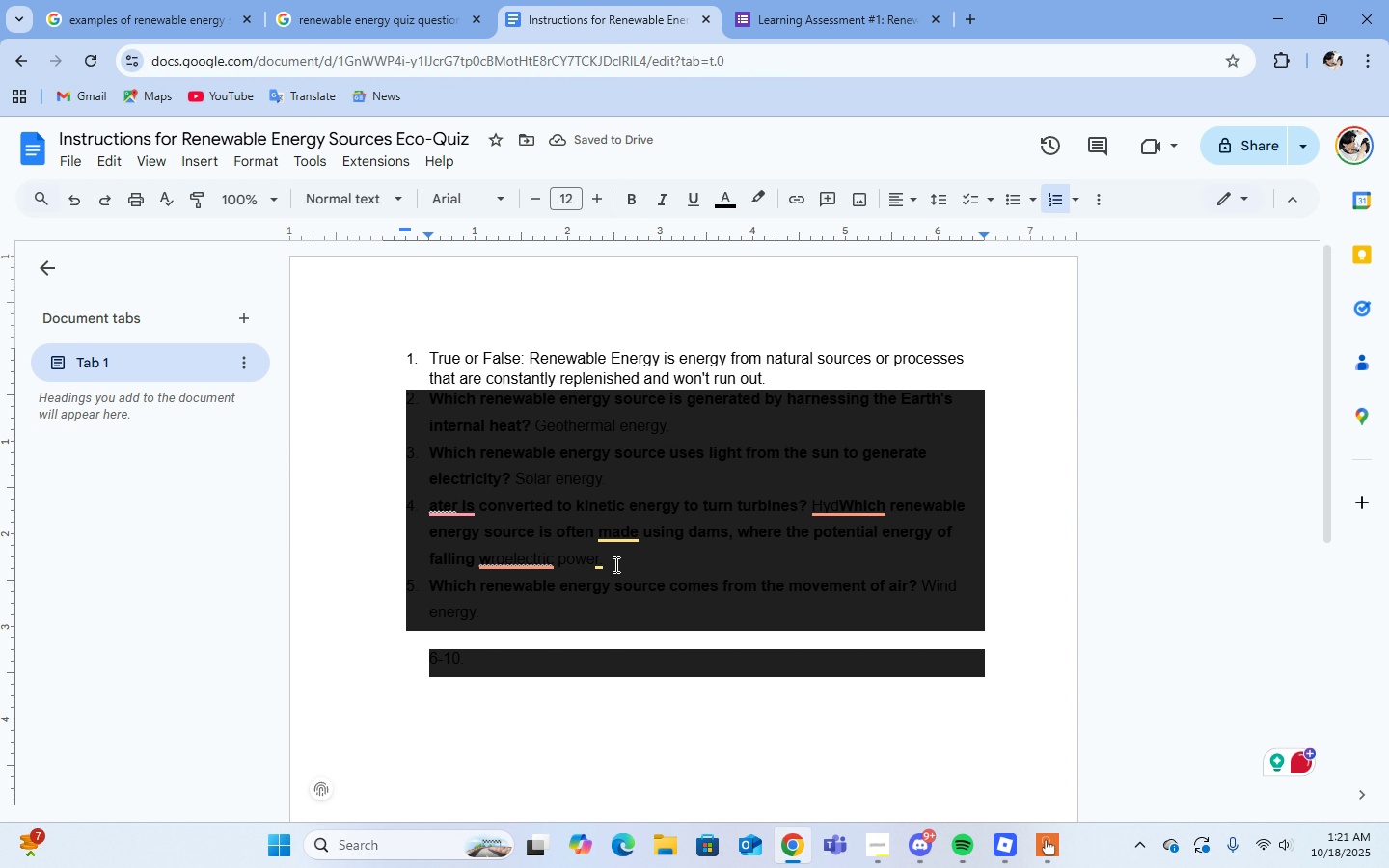 
left_click_drag(start_coordinate=[616, 564], to_coordinate=[497, 563])
 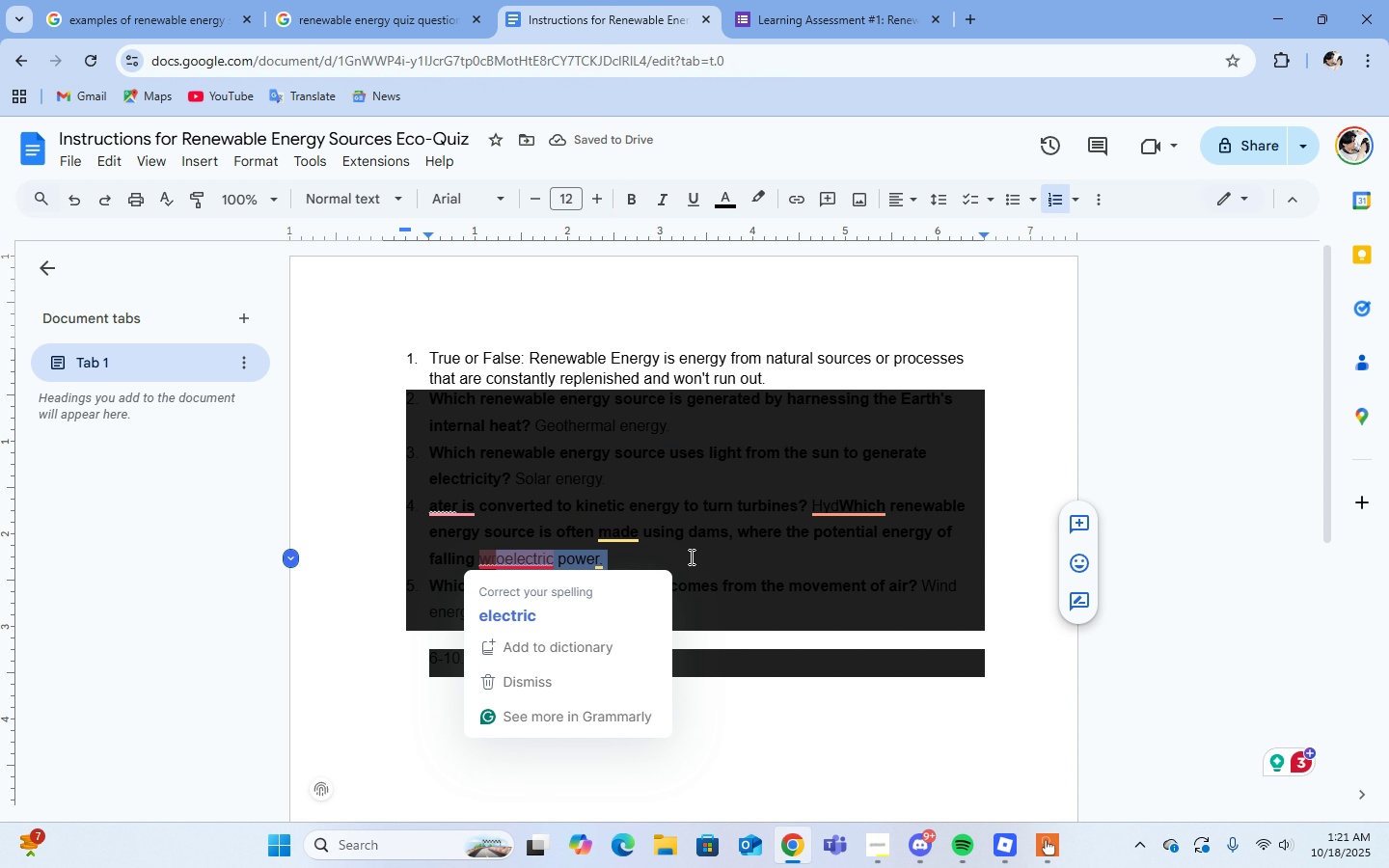 
key(Backspace)
 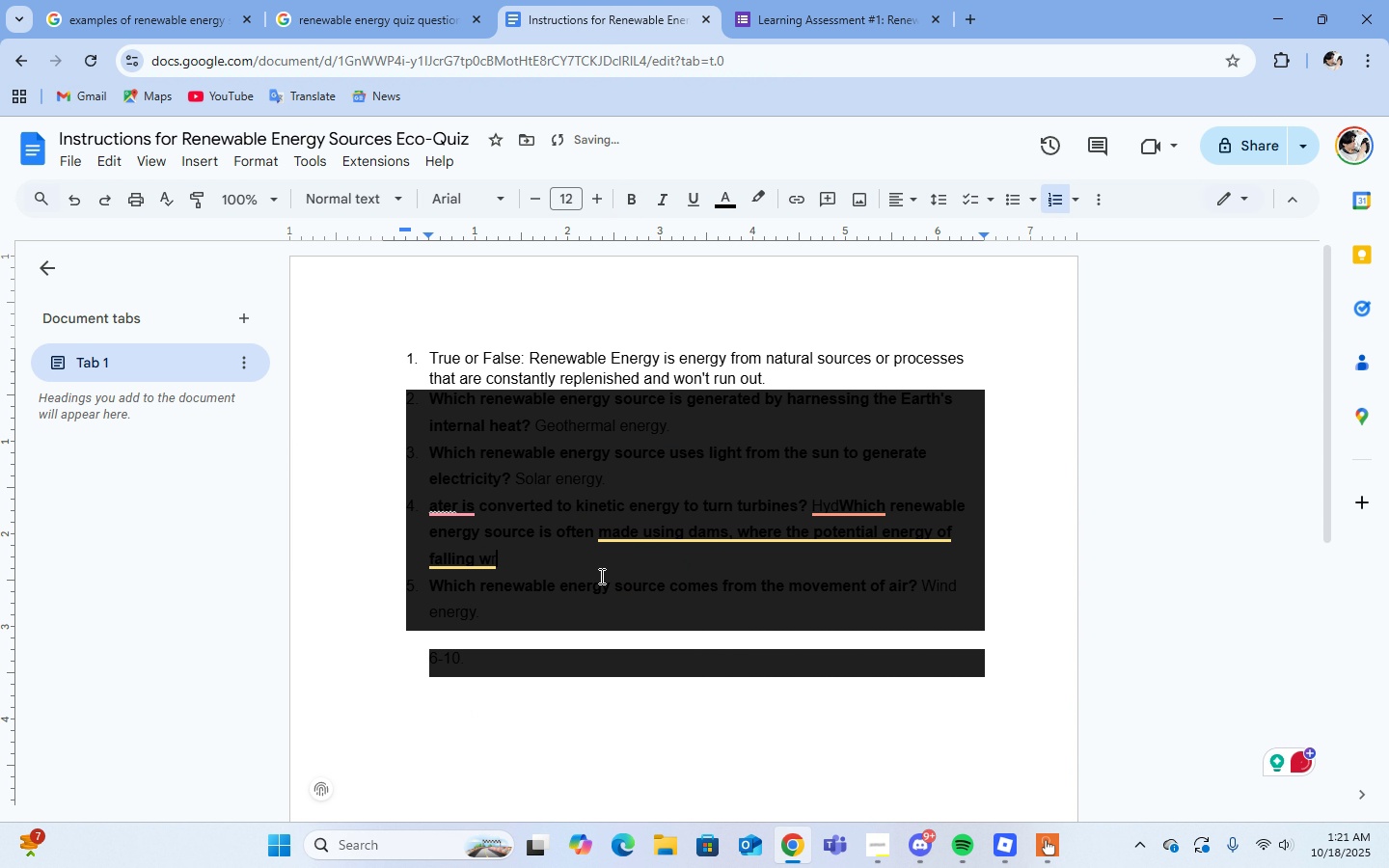 
key(Backspace)
 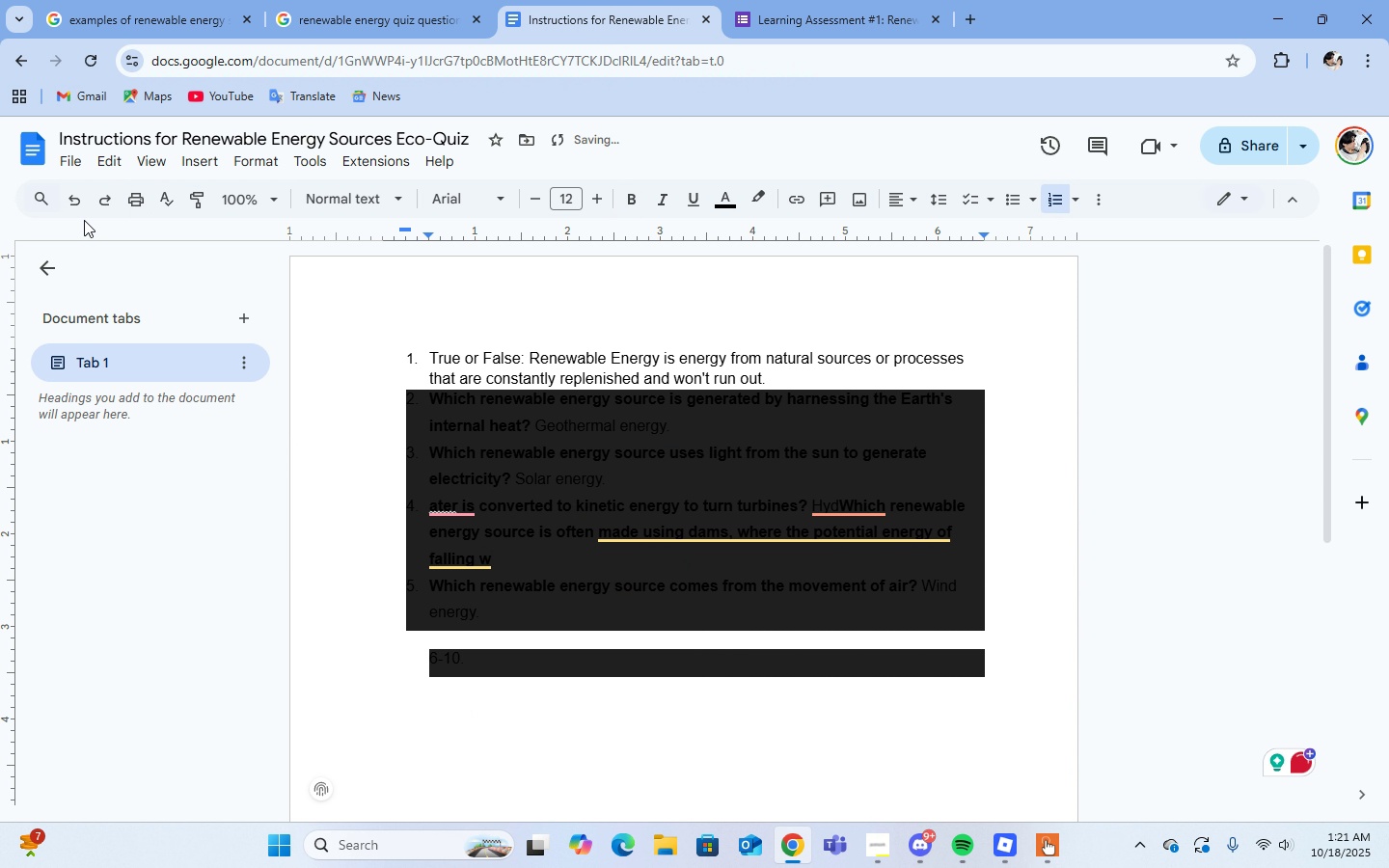 
double_click([74, 206])
 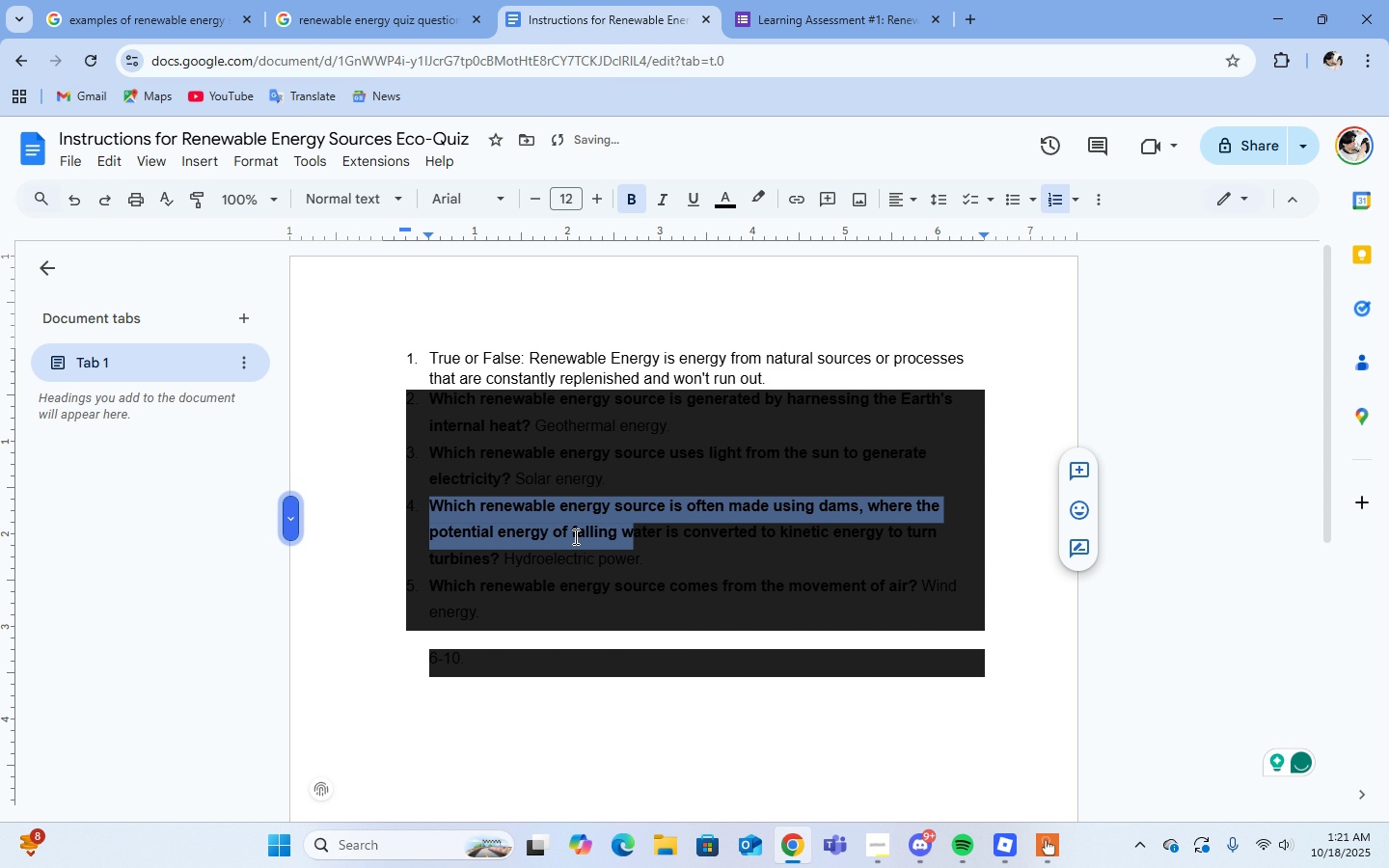 
left_click([724, 575])
 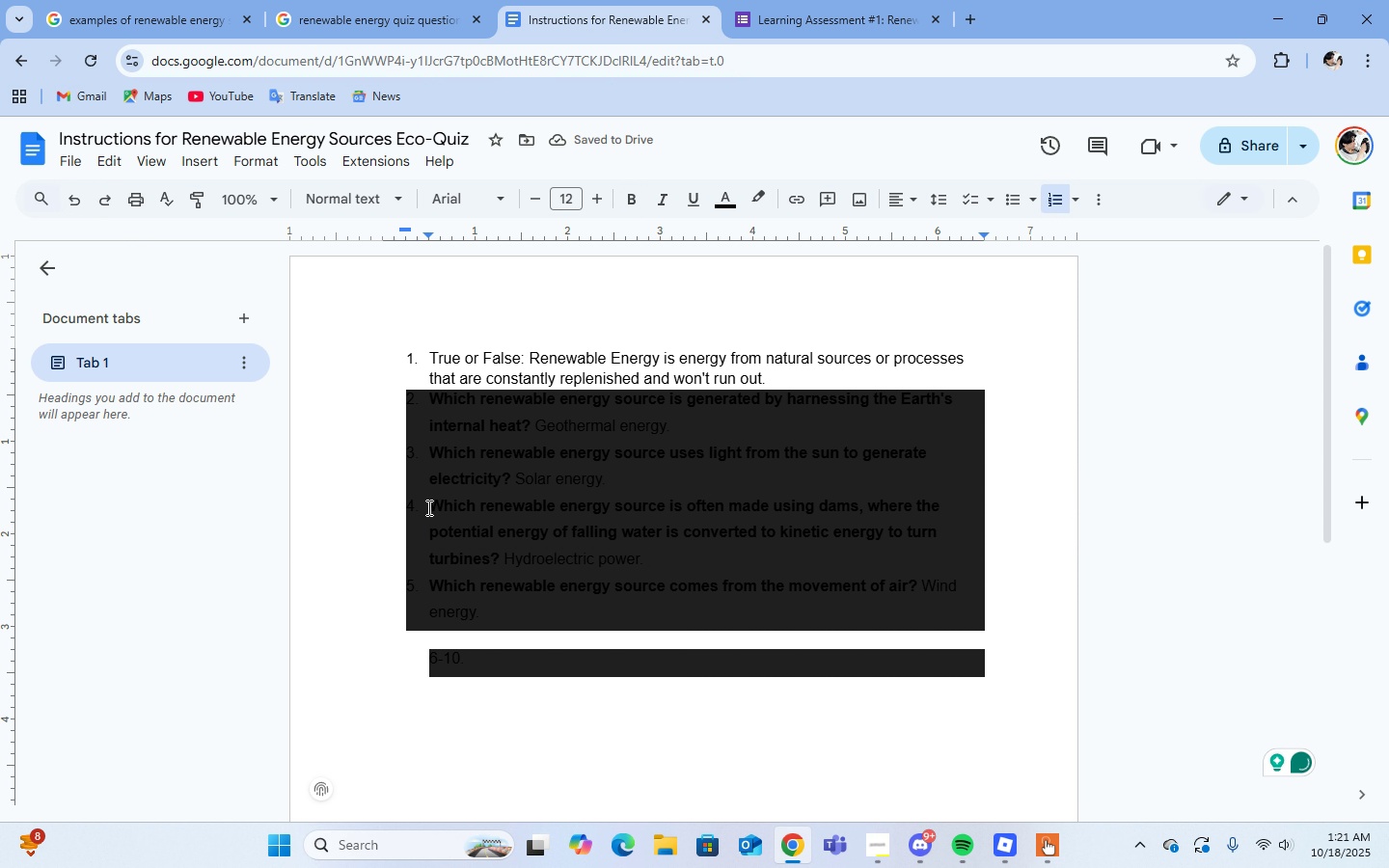 
left_click_drag(start_coordinate=[427, 507], to_coordinate=[497, 554])
 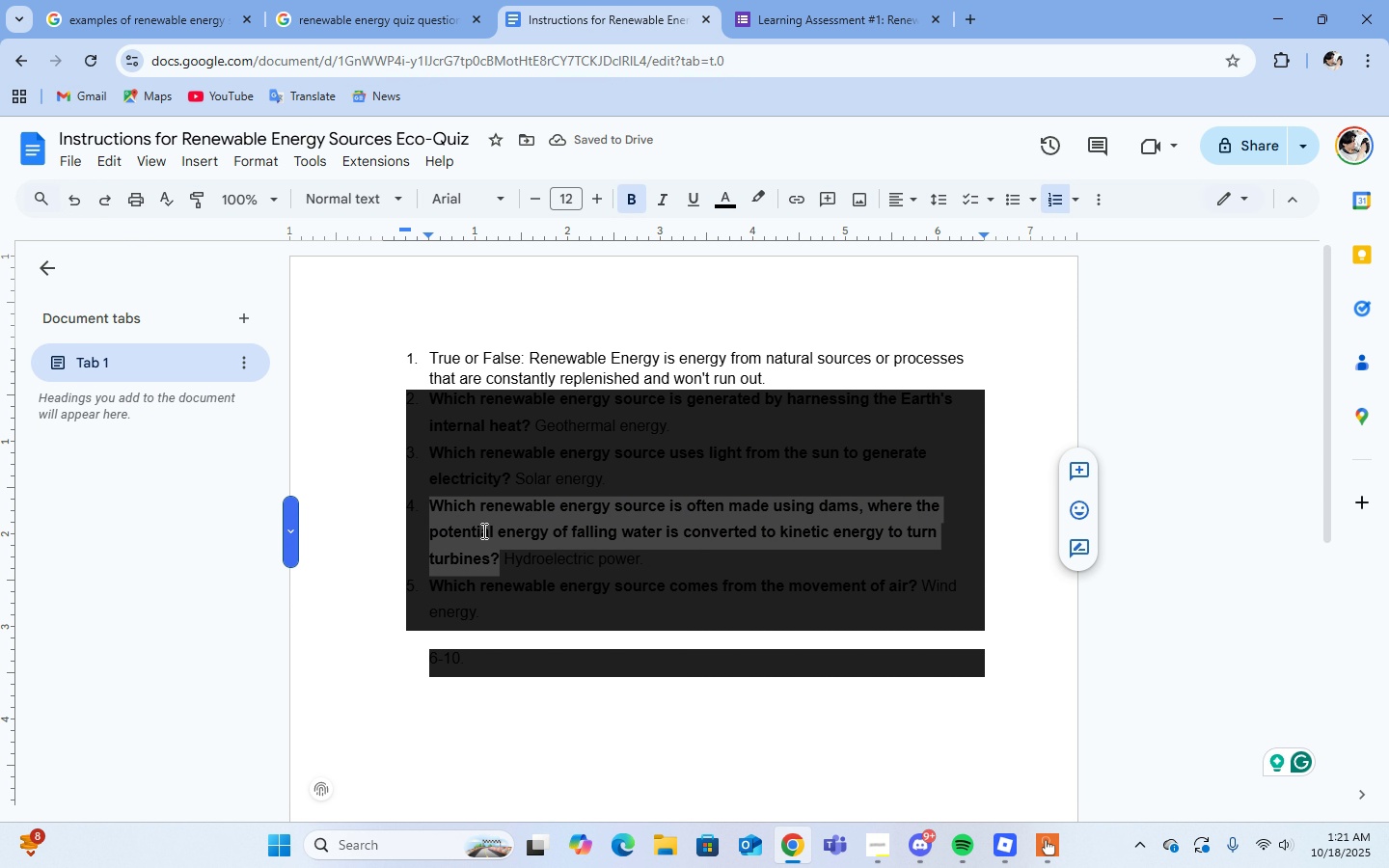 
right_click([482, 530])
 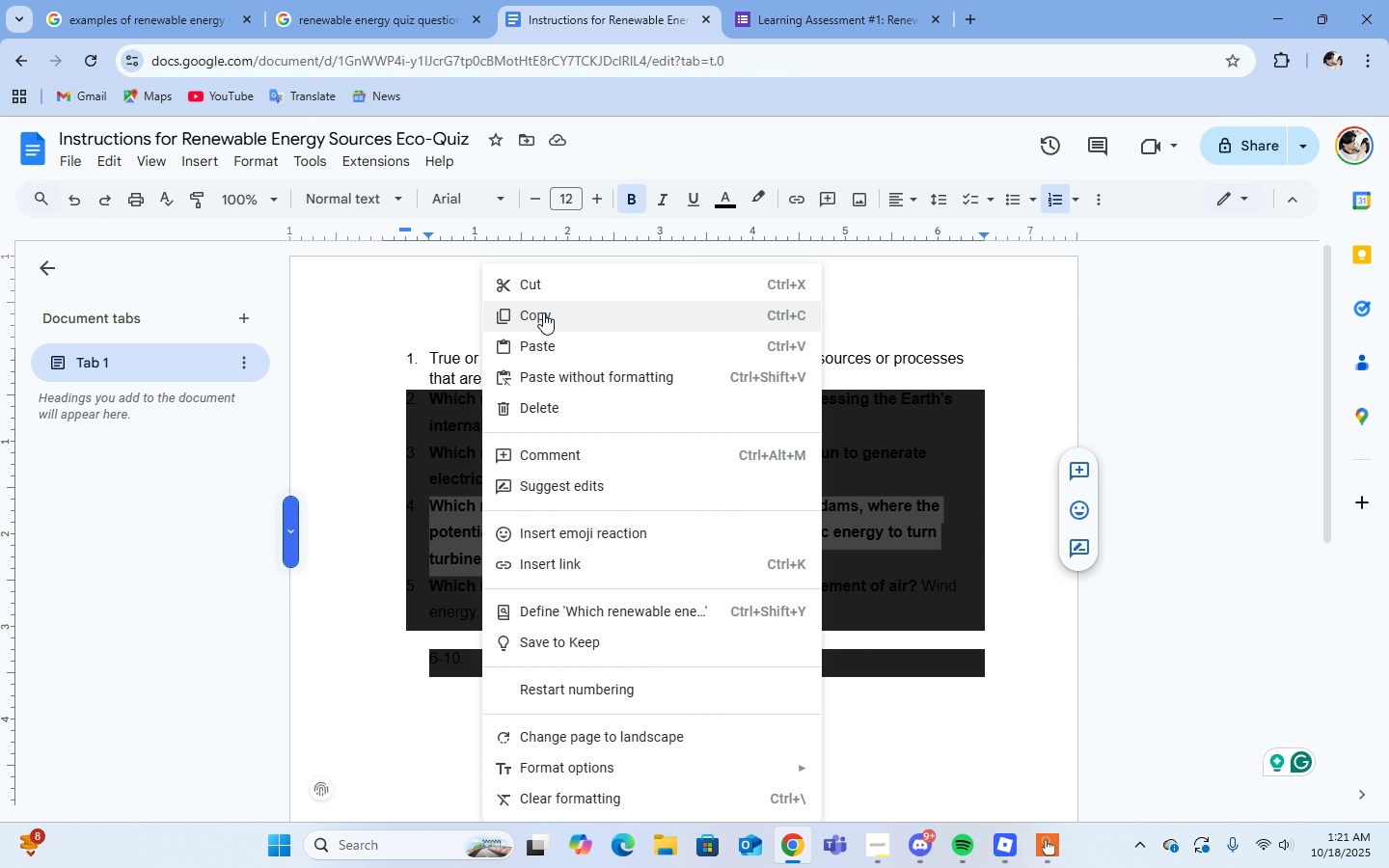 
left_click([543, 312])
 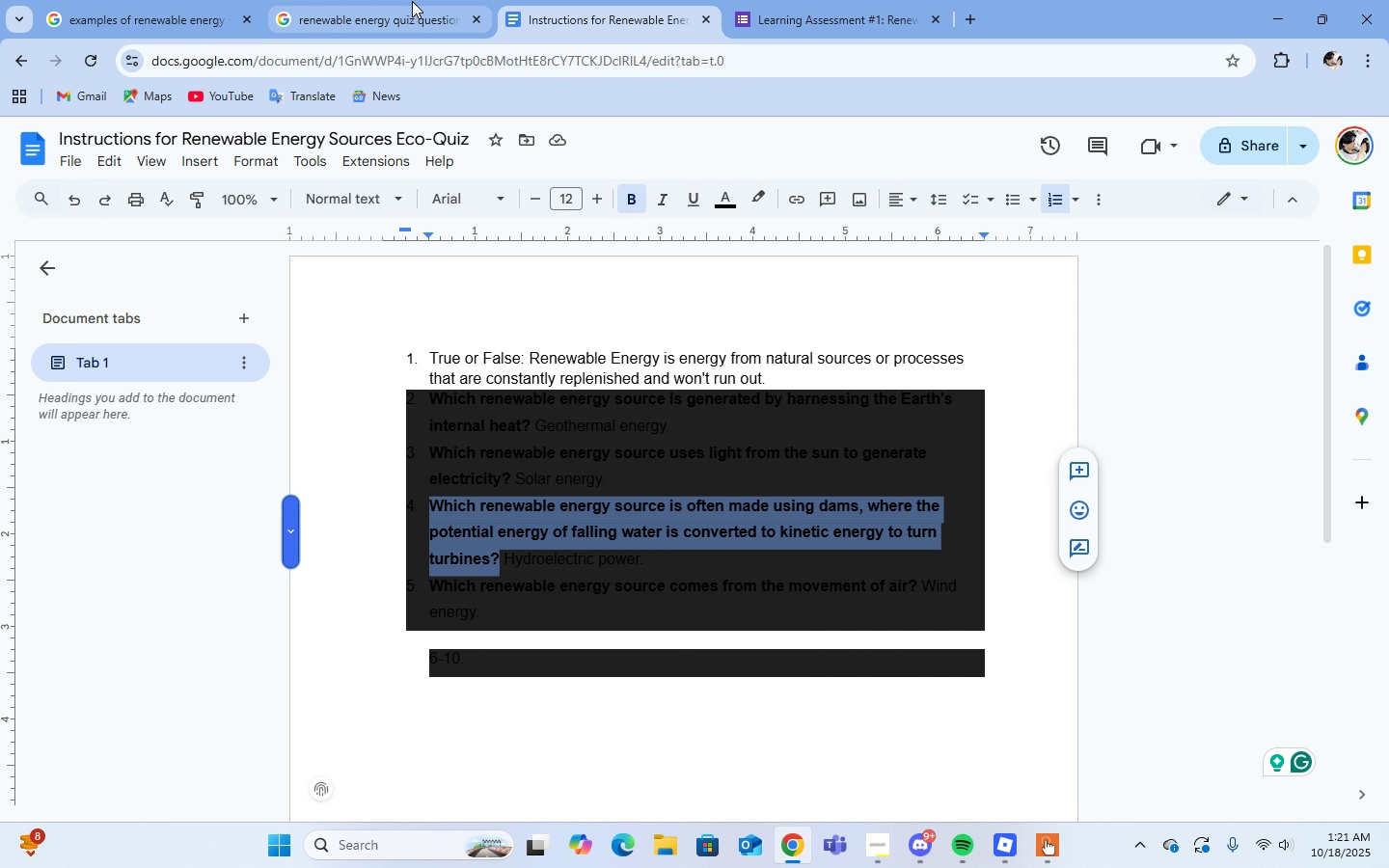 
left_click([412, 1])
 